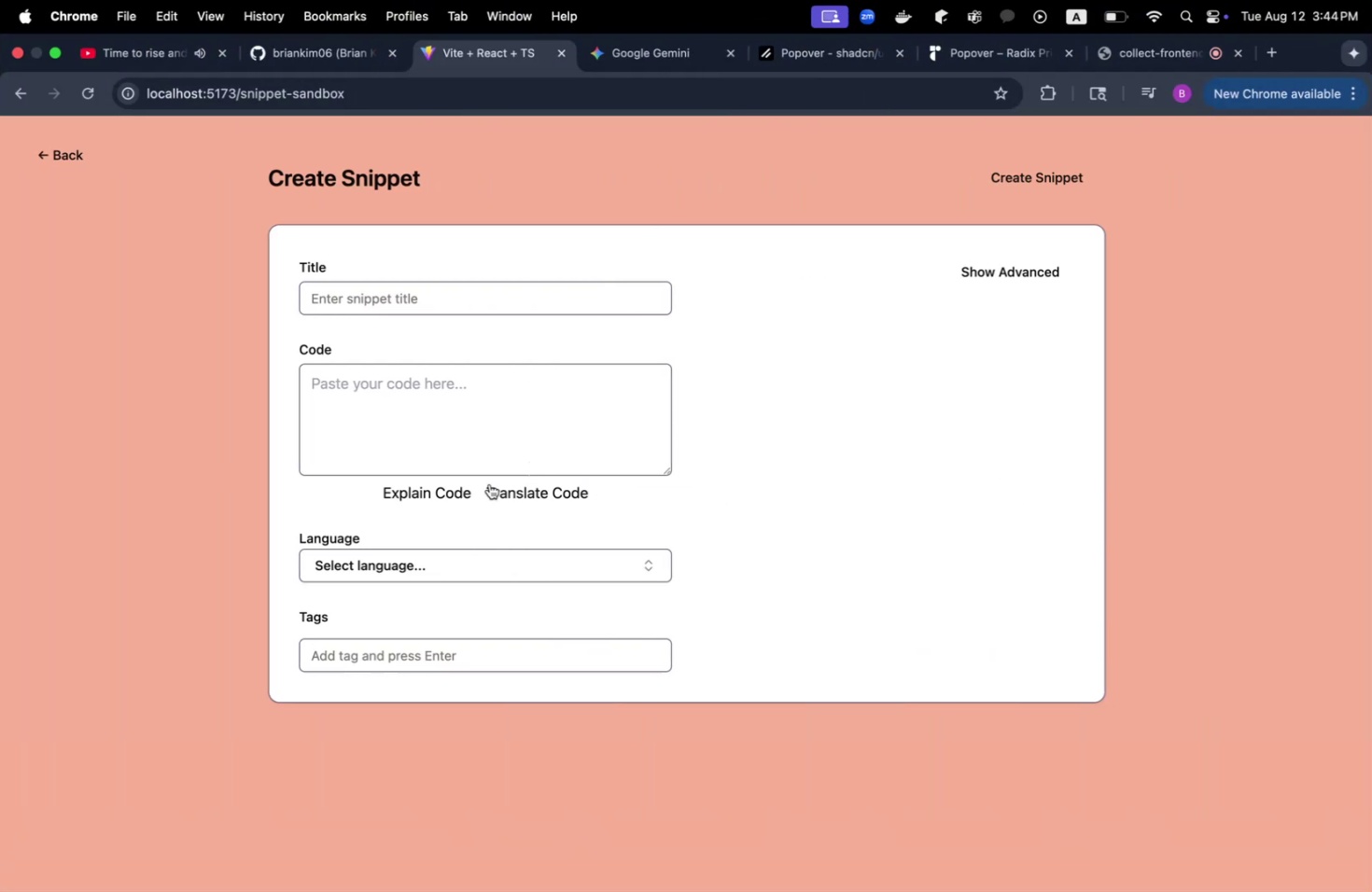 
left_click([414, 496])
 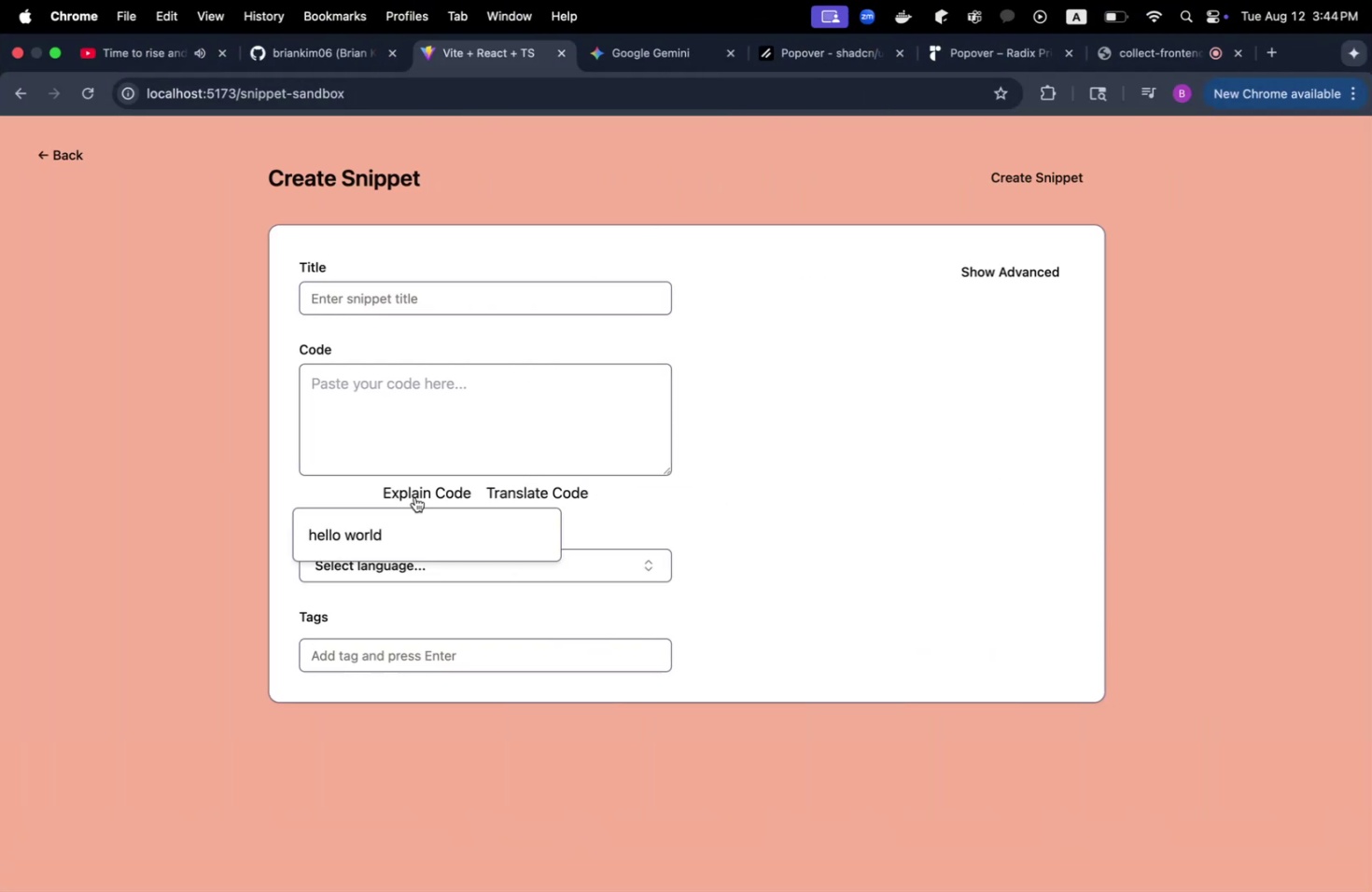 
key(Meta+CommandLeft)
 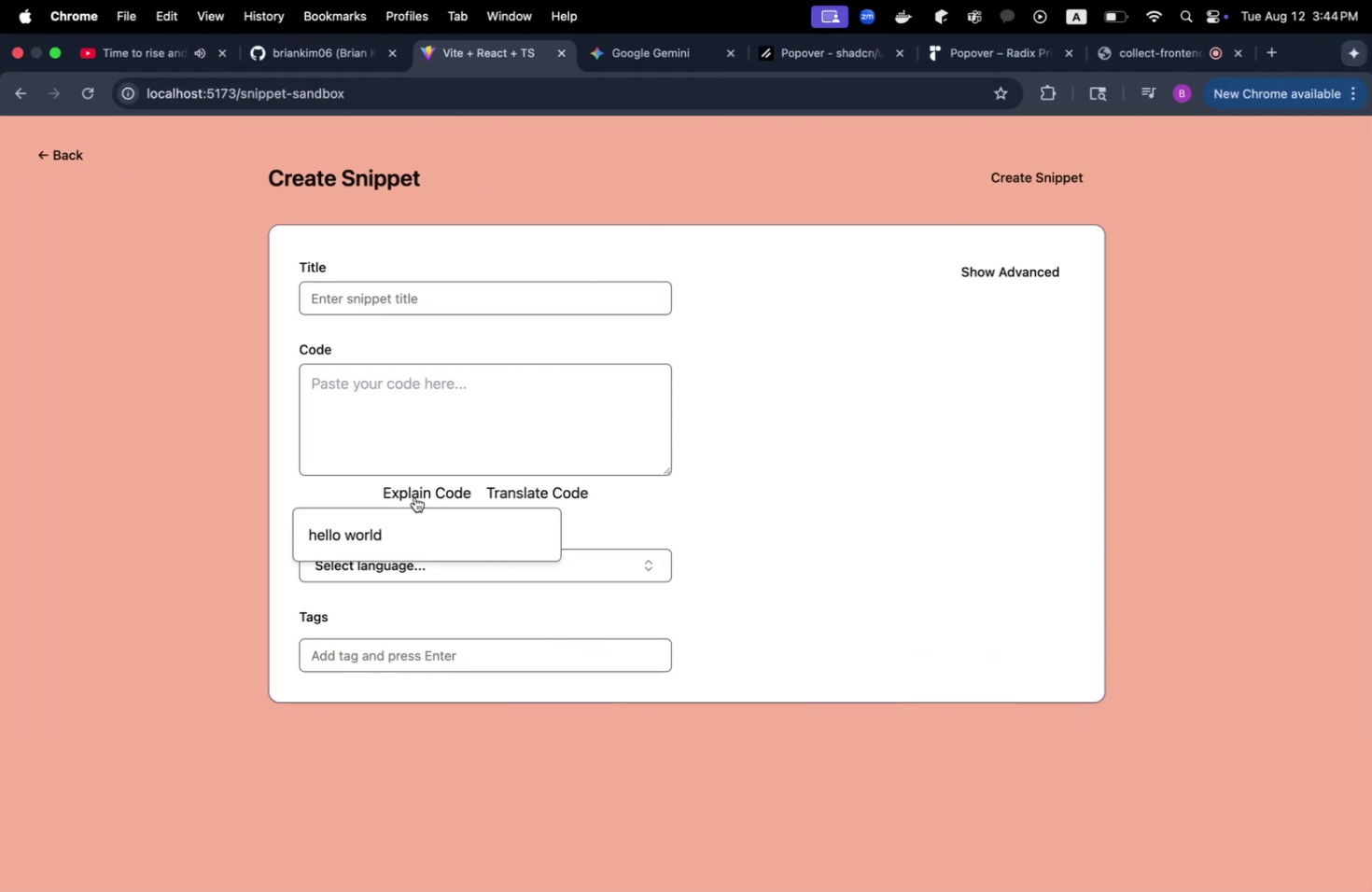 
key(Meta+Tab)
 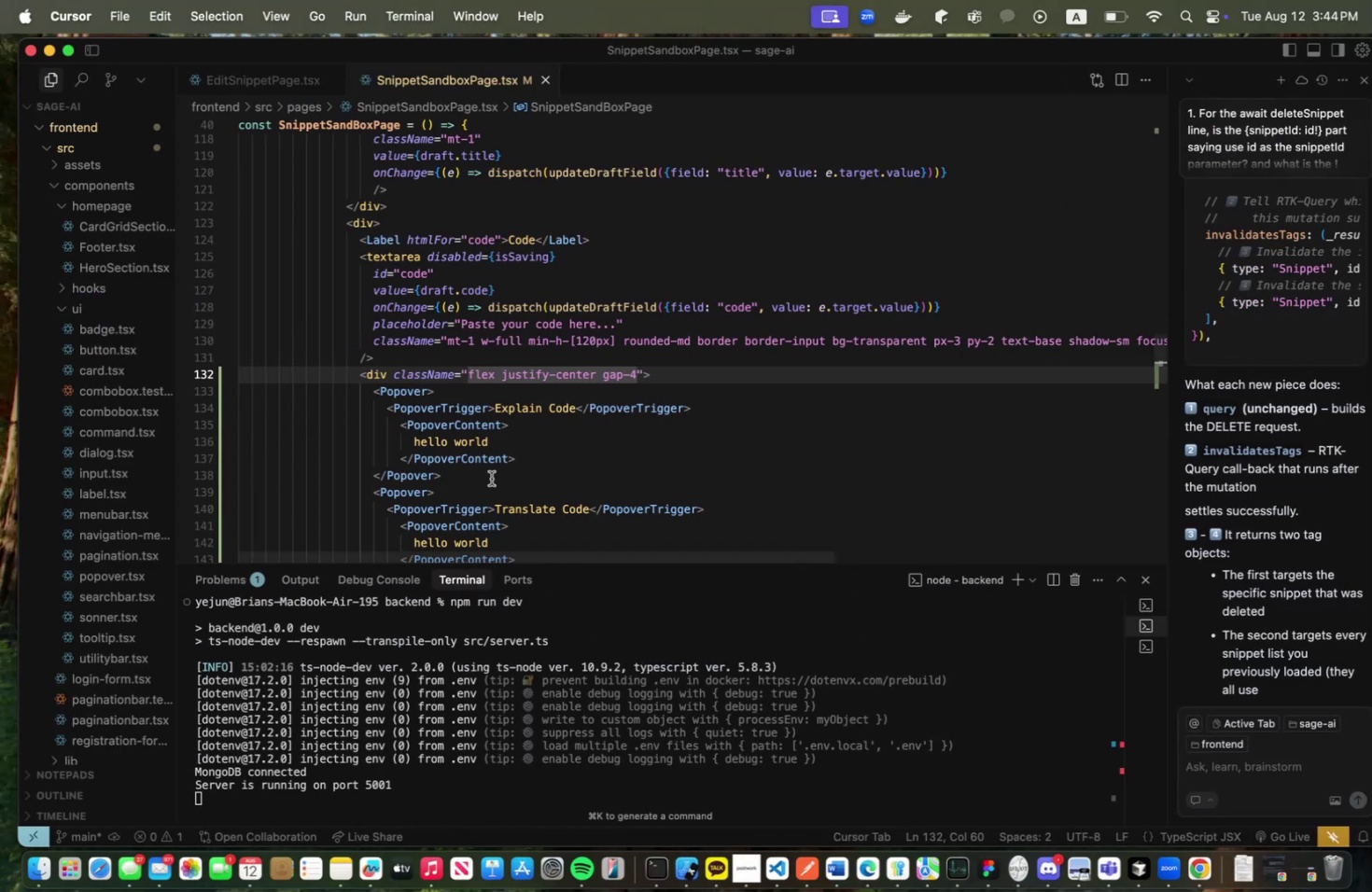 
scroll: coordinate [501, 473], scroll_direction: down, amount: 5.0
 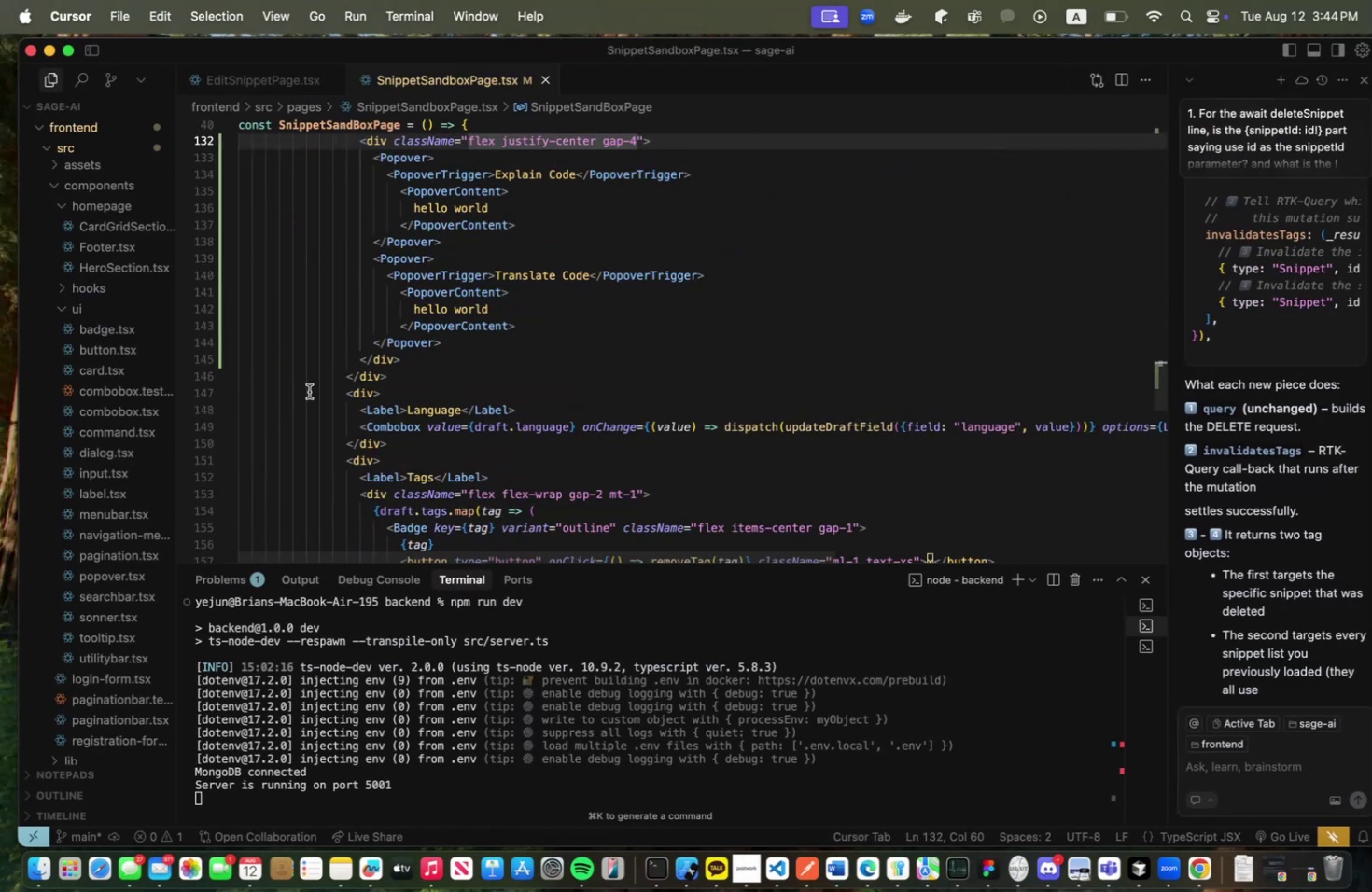 
scroll: coordinate [105, 421], scroll_direction: up, amount: 46.0
 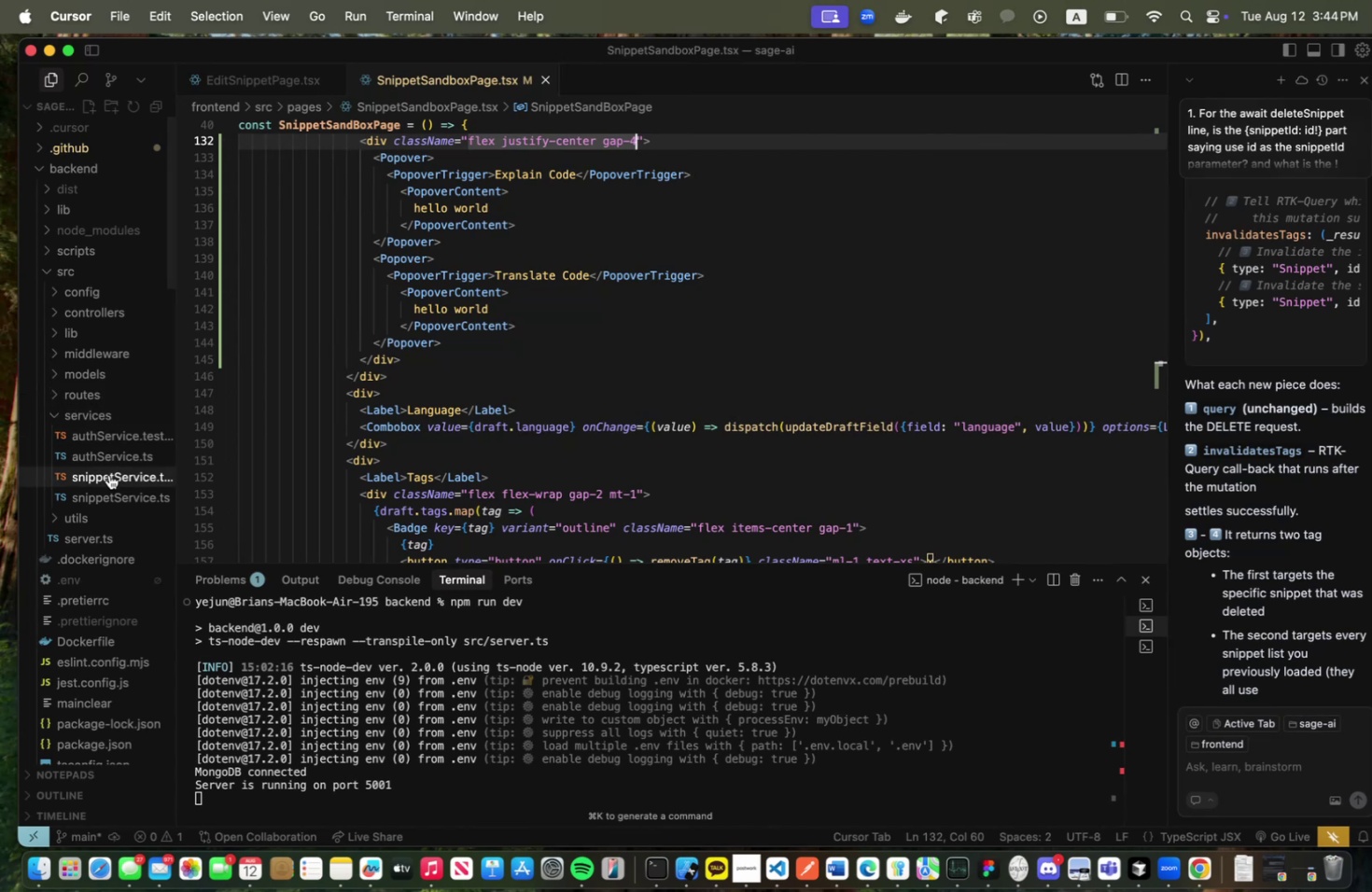 
left_click([105, 495])
 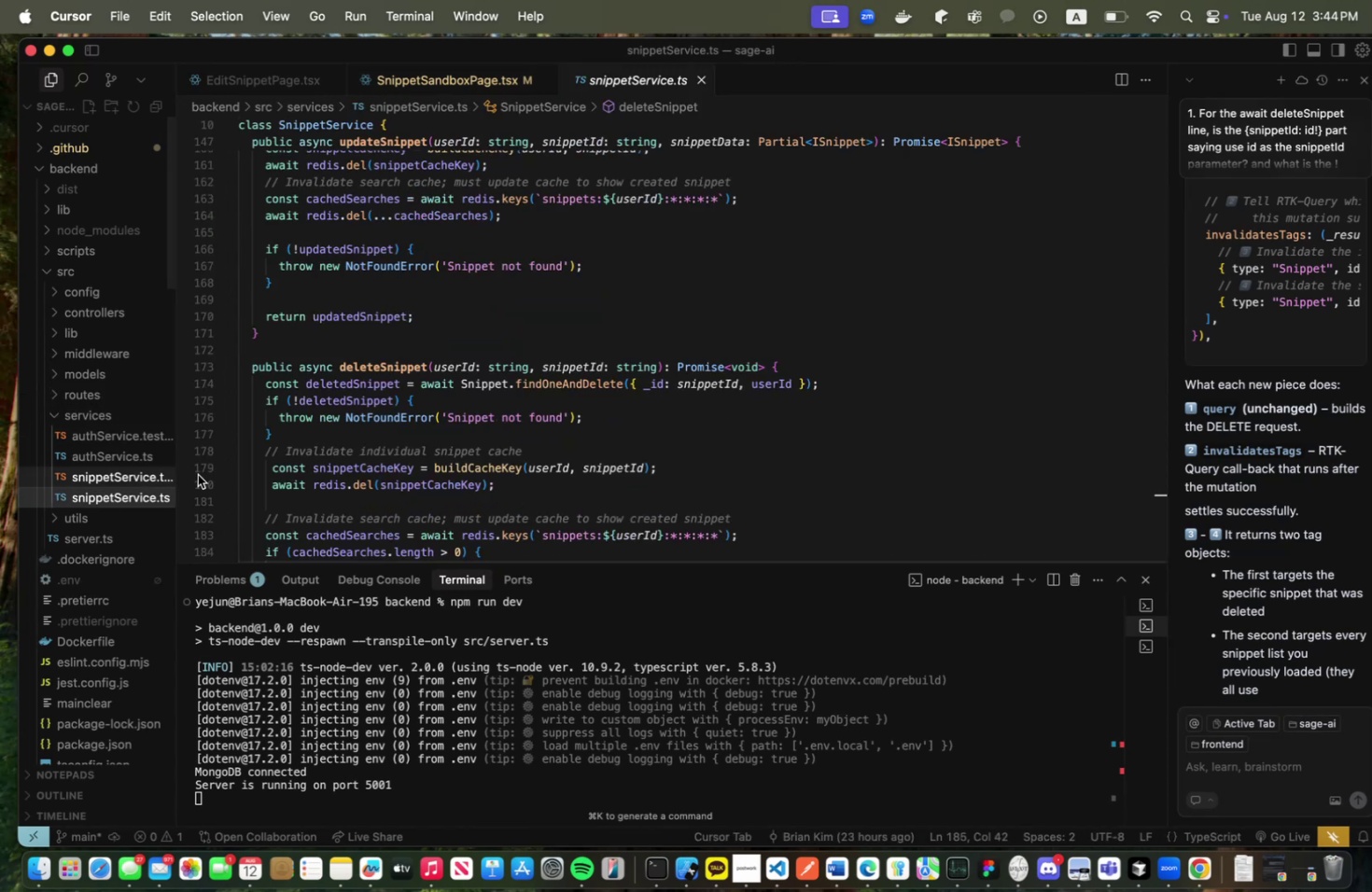 
scroll: coordinate [351, 439], scroll_direction: down, amount: 17.0
 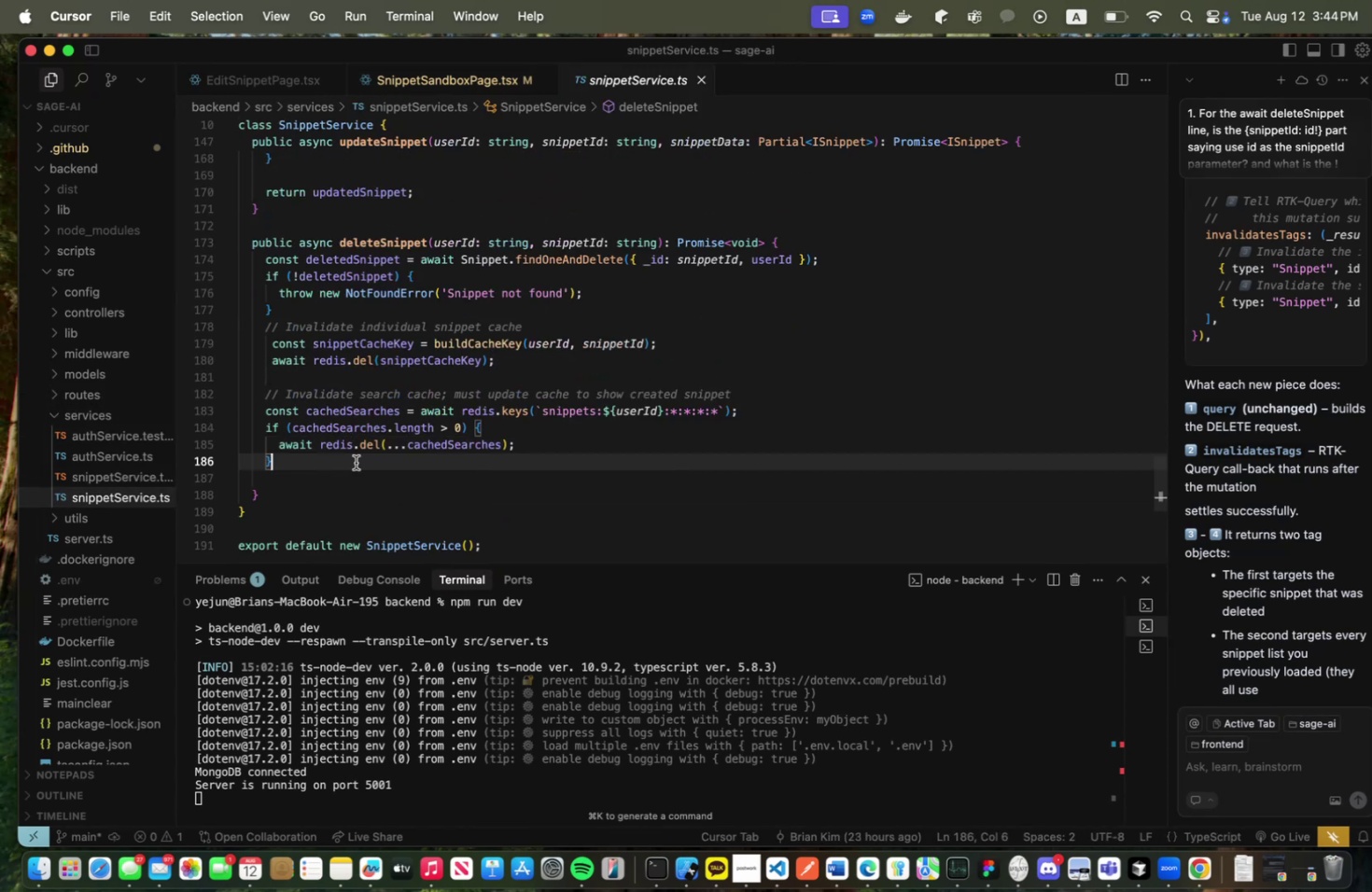 
left_click([295, 486])
 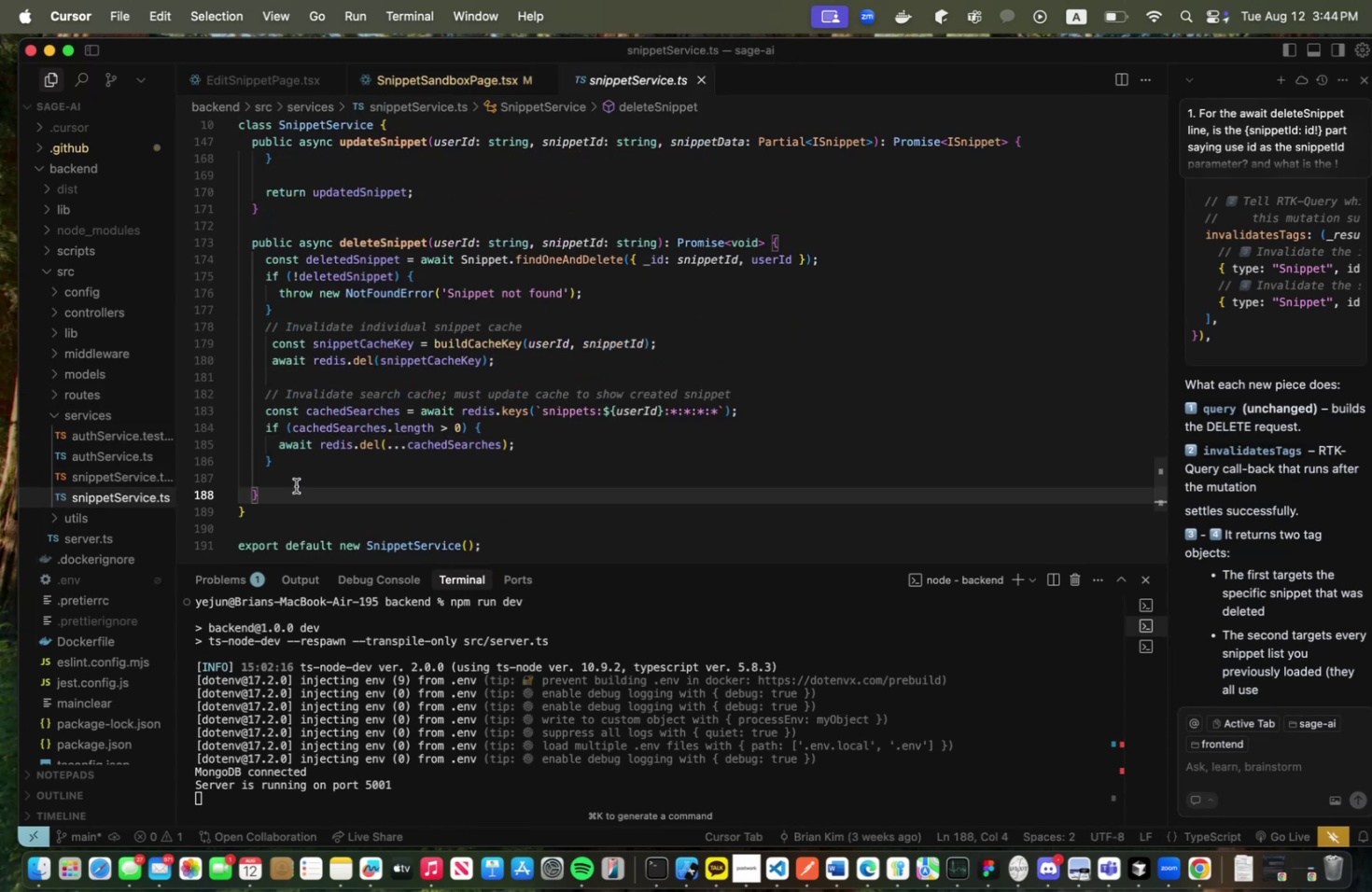 
key(Enter)
 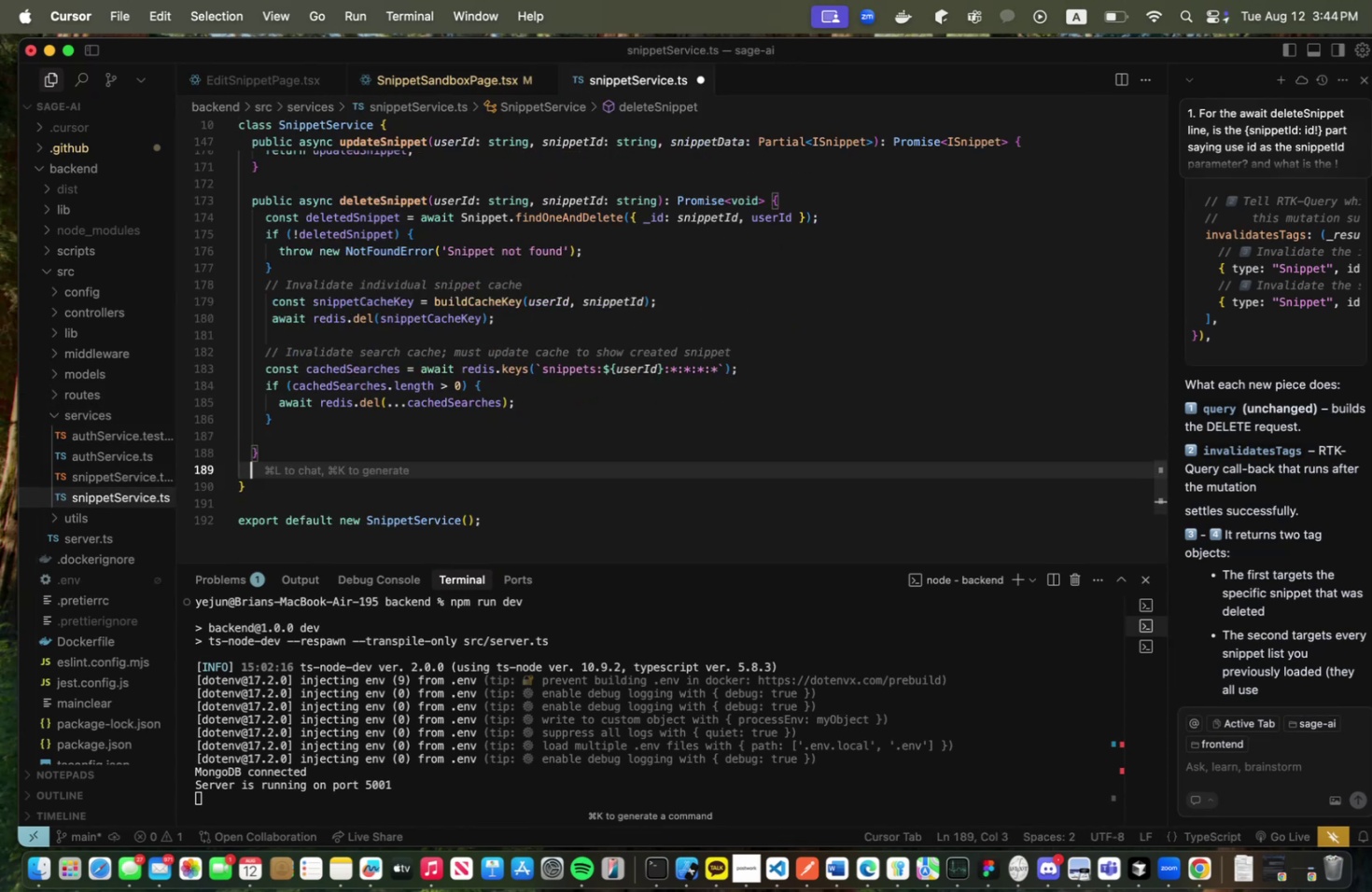 
key(Enter)
 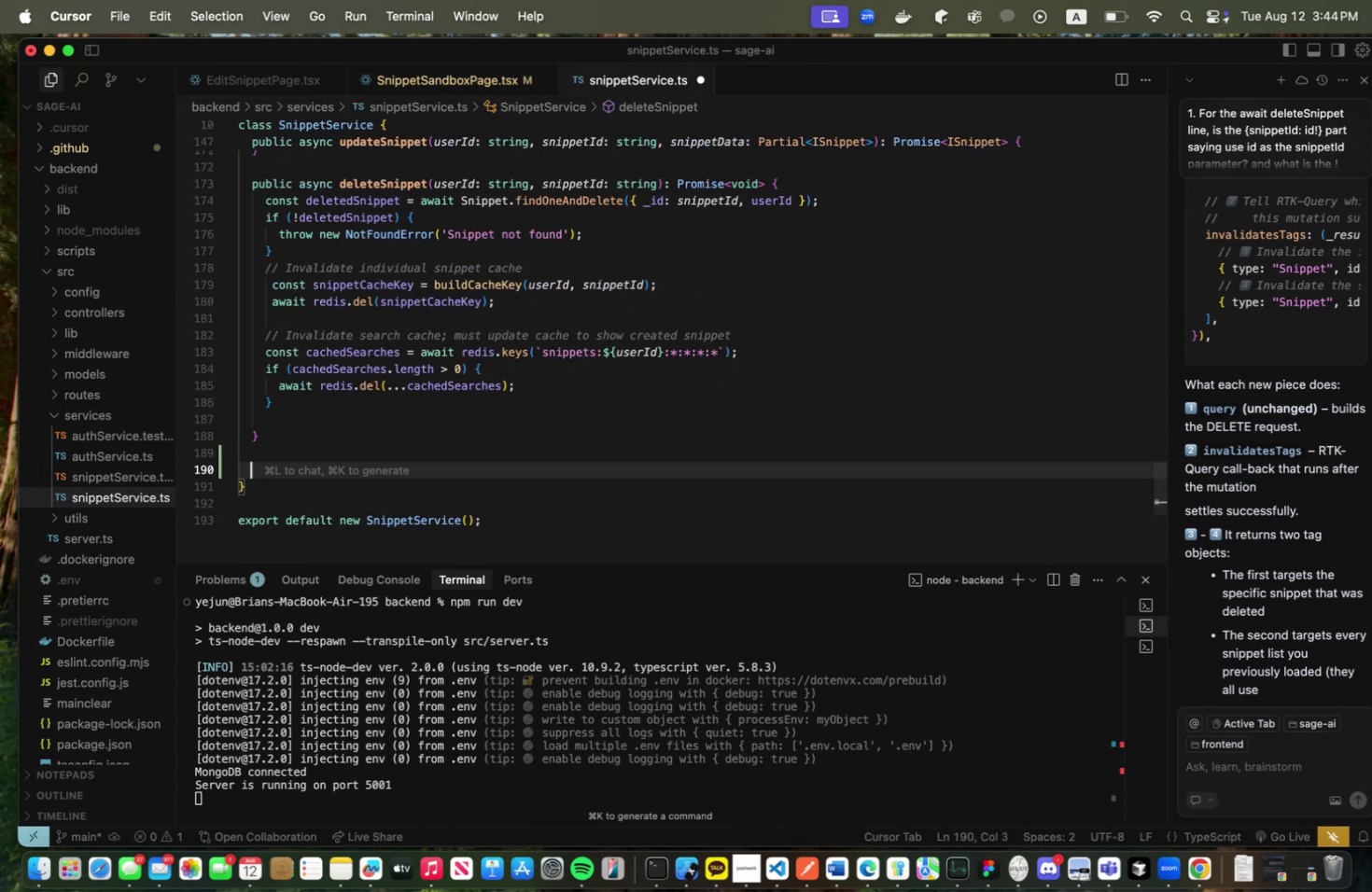 
type(public async explainCode(U)
key(Backspace)
type(userId: S)
key(Backspace)
type(string, snippetId: string): Promise<stgring>)
key(Backspace)
key(Backspace)
key(Backspace)
key(Backspace)
key(Backspace)
key(Backspace)
type(ring> {)
 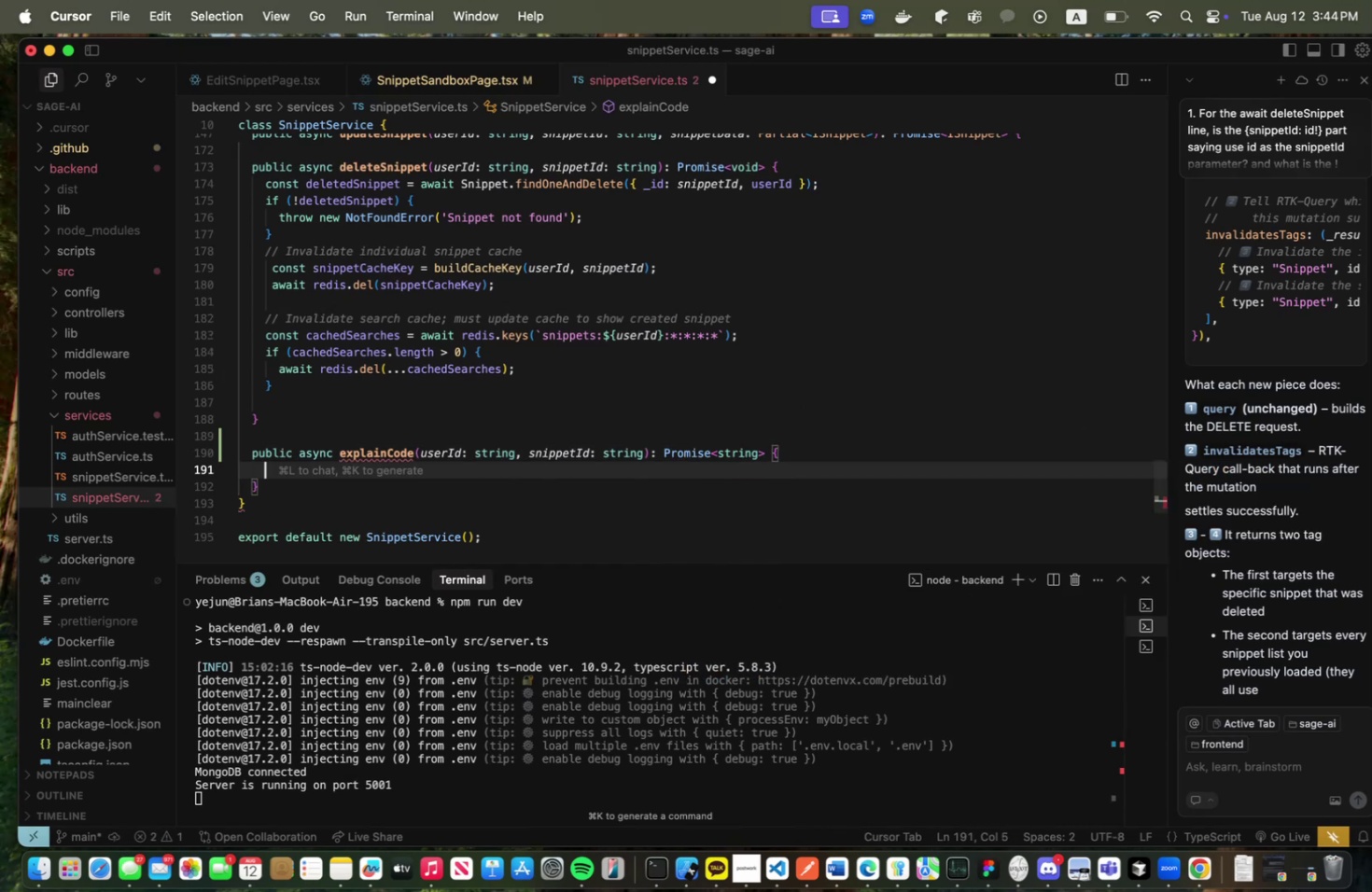 
 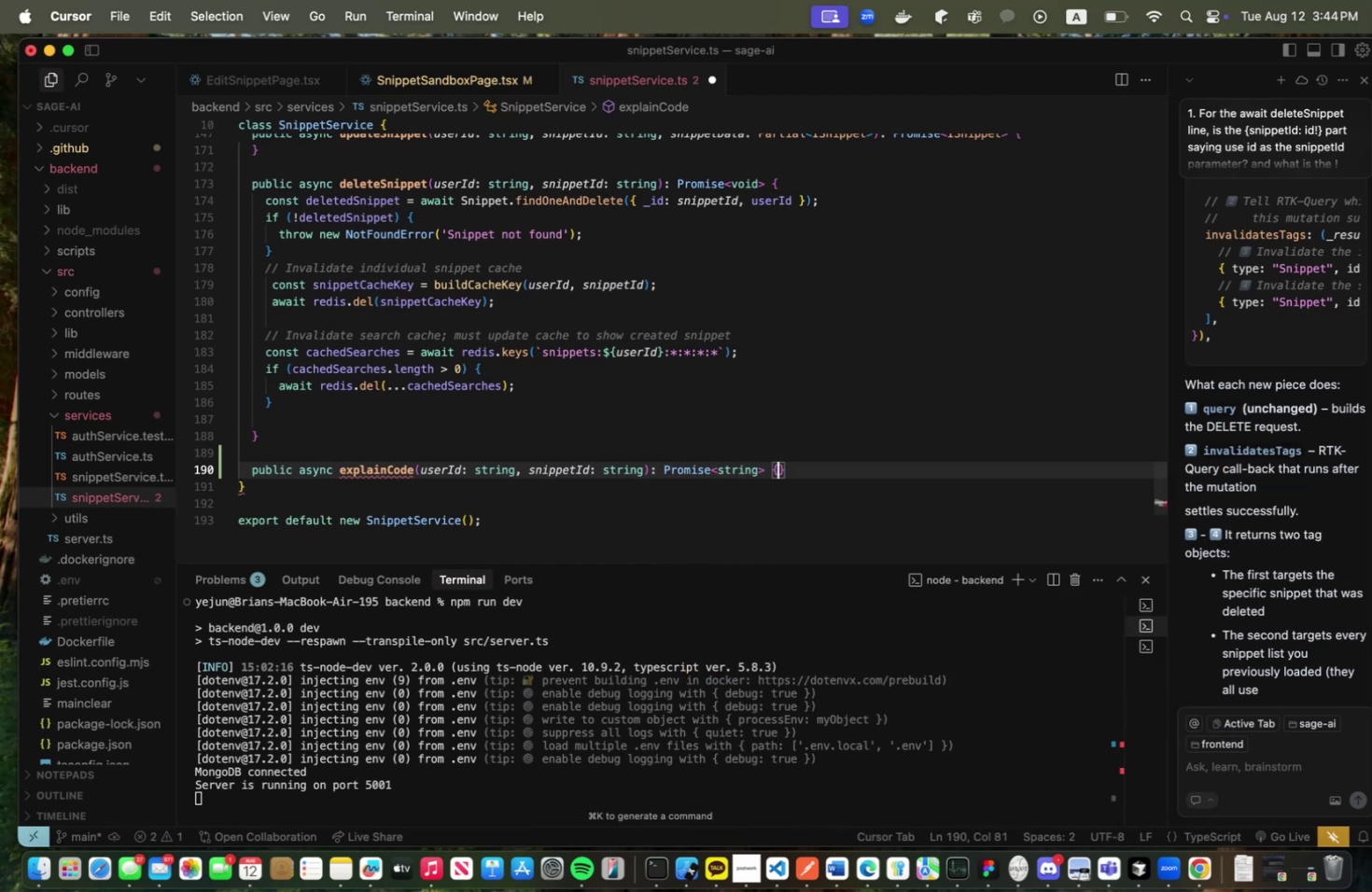 
key(Enter)
 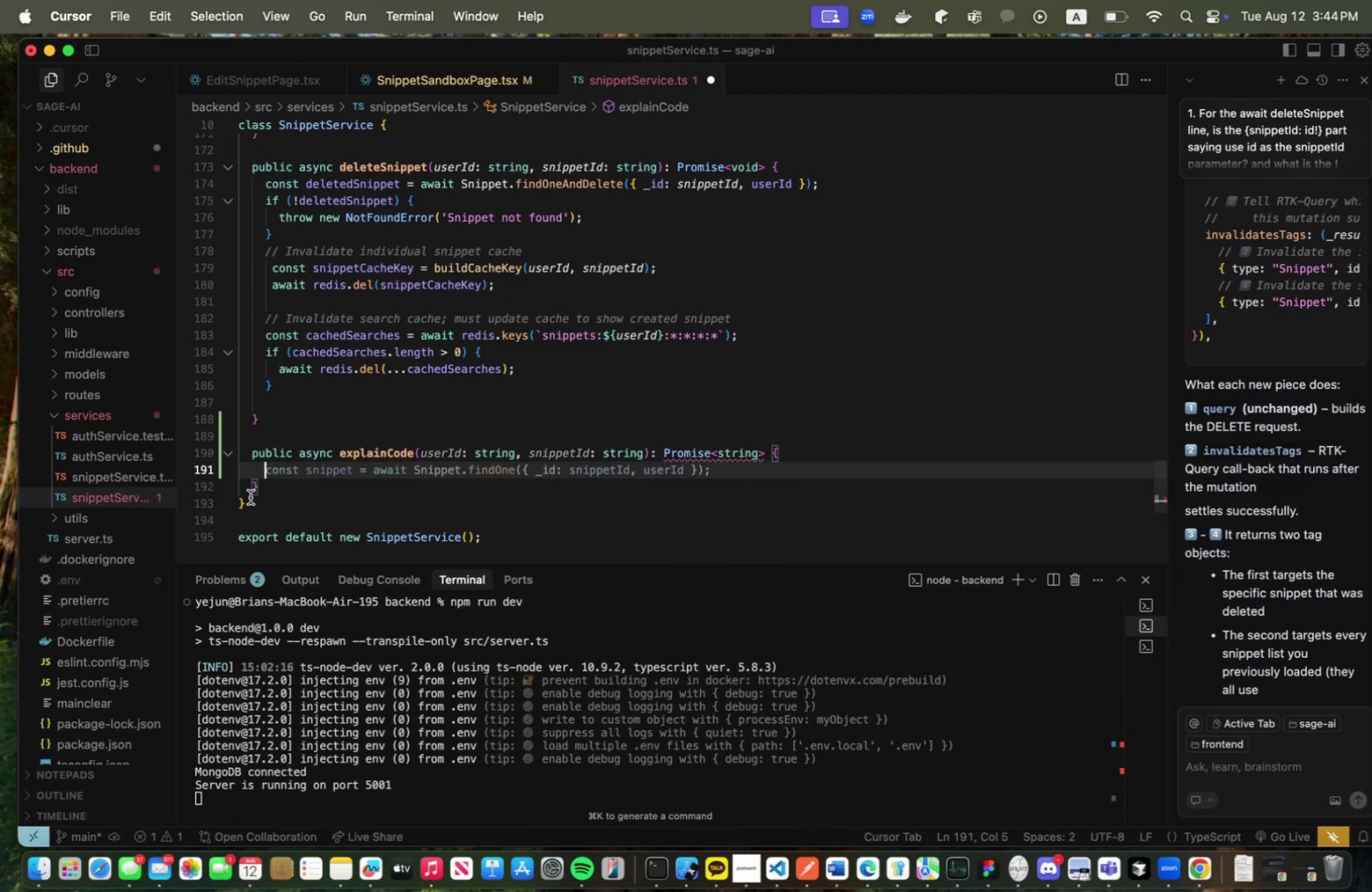 
left_click([259, 495])
 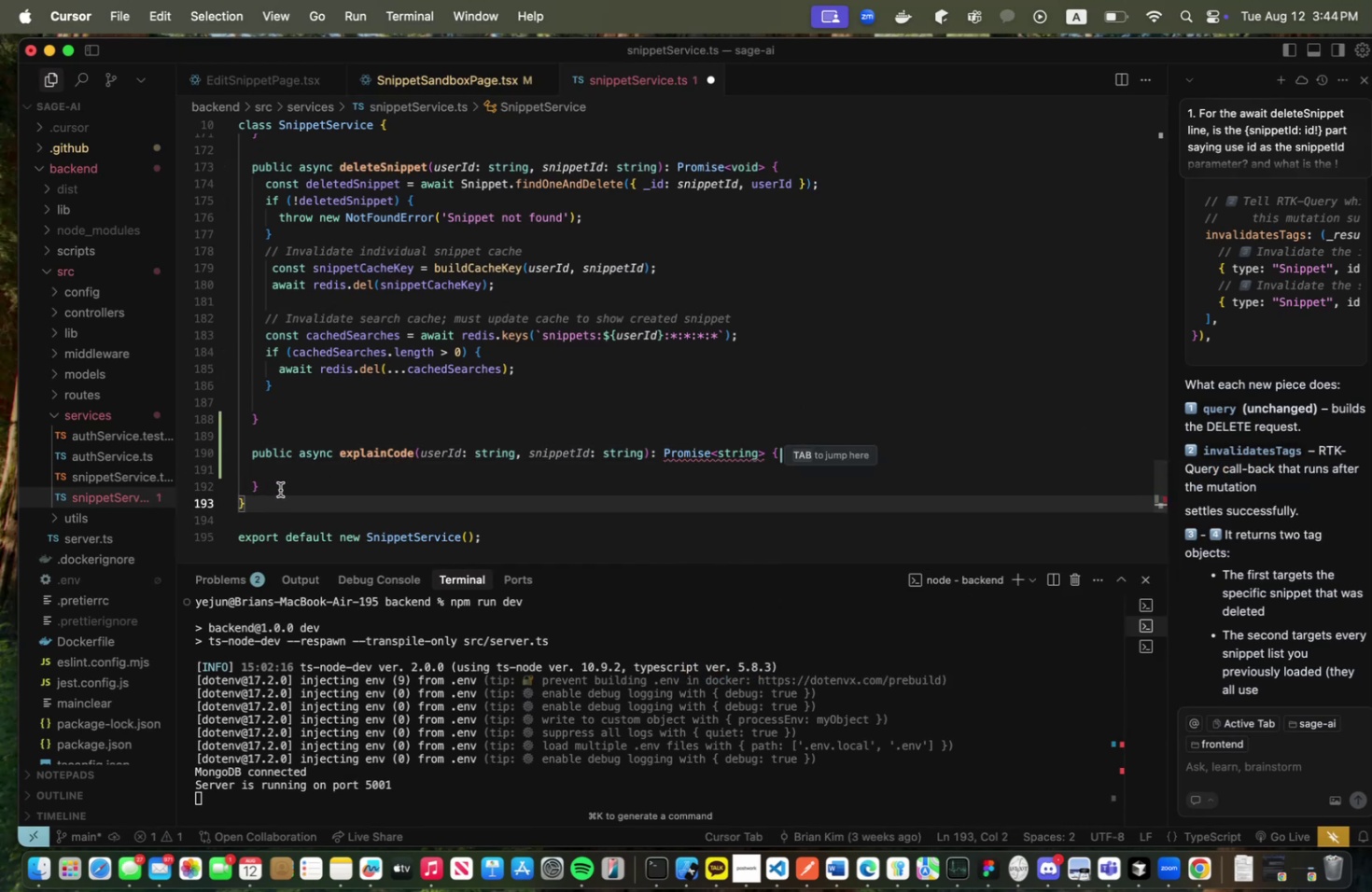 
left_click([280, 489])
 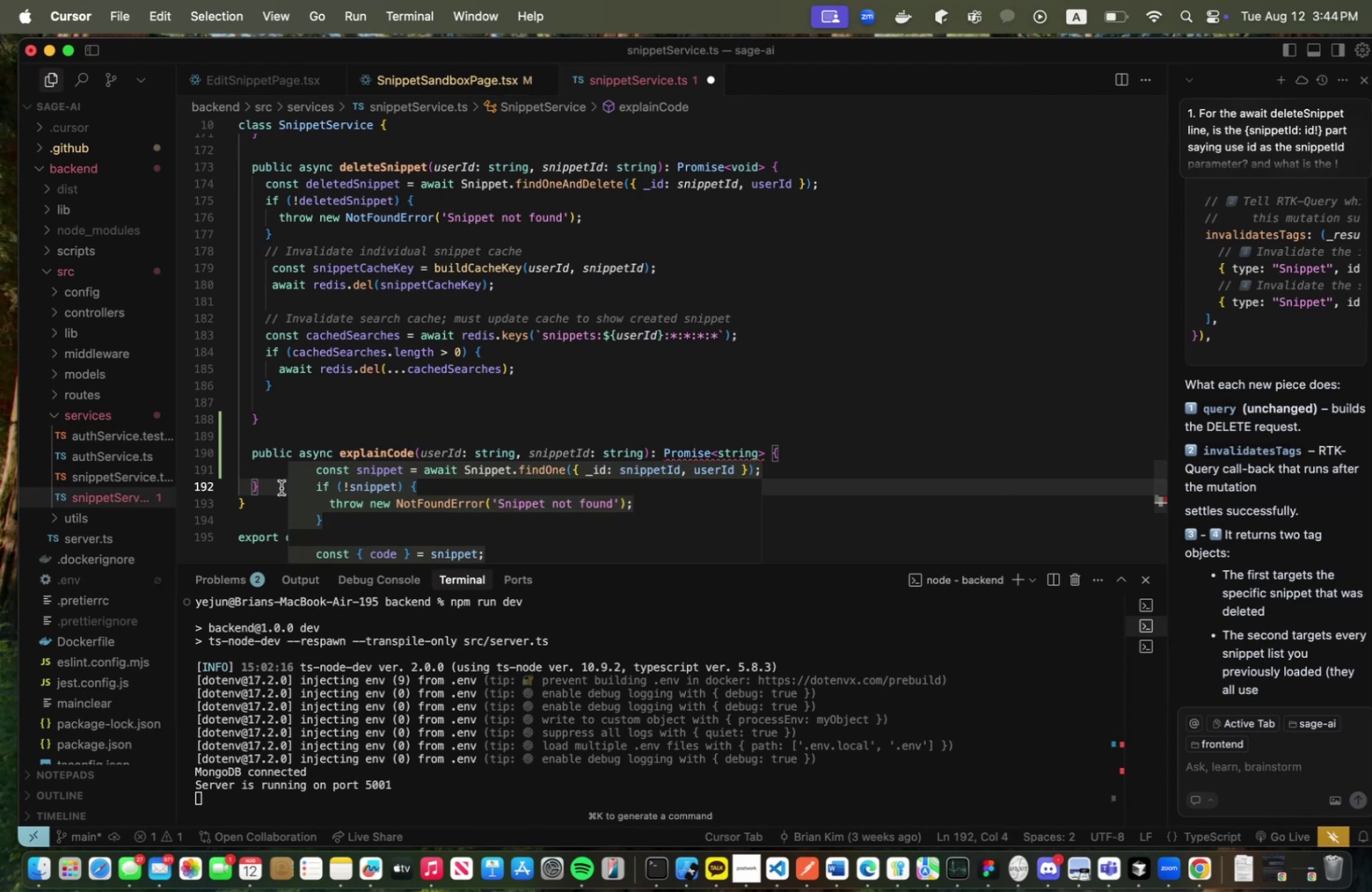 
key(Enter)
 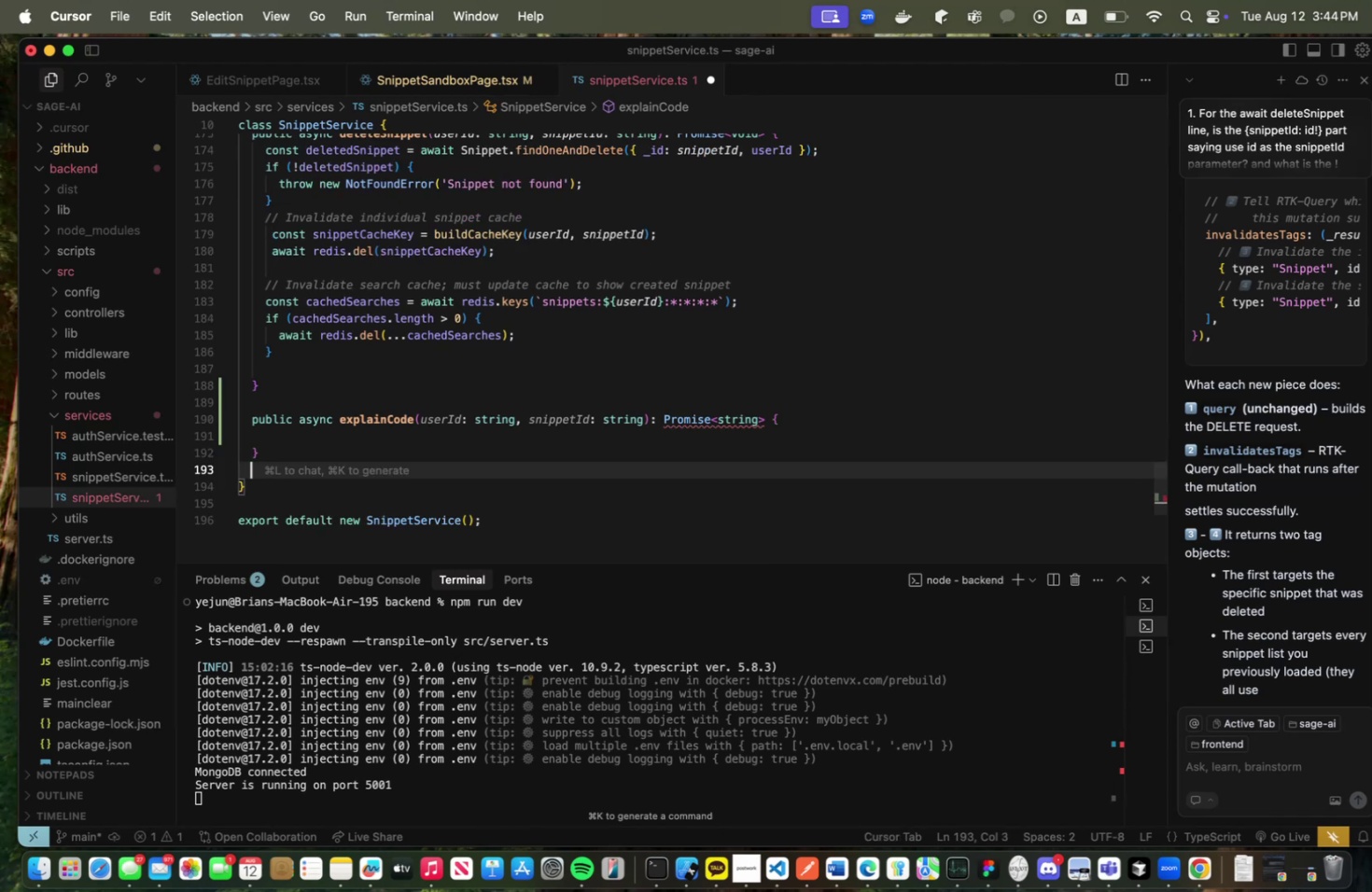 
key(Enter)
 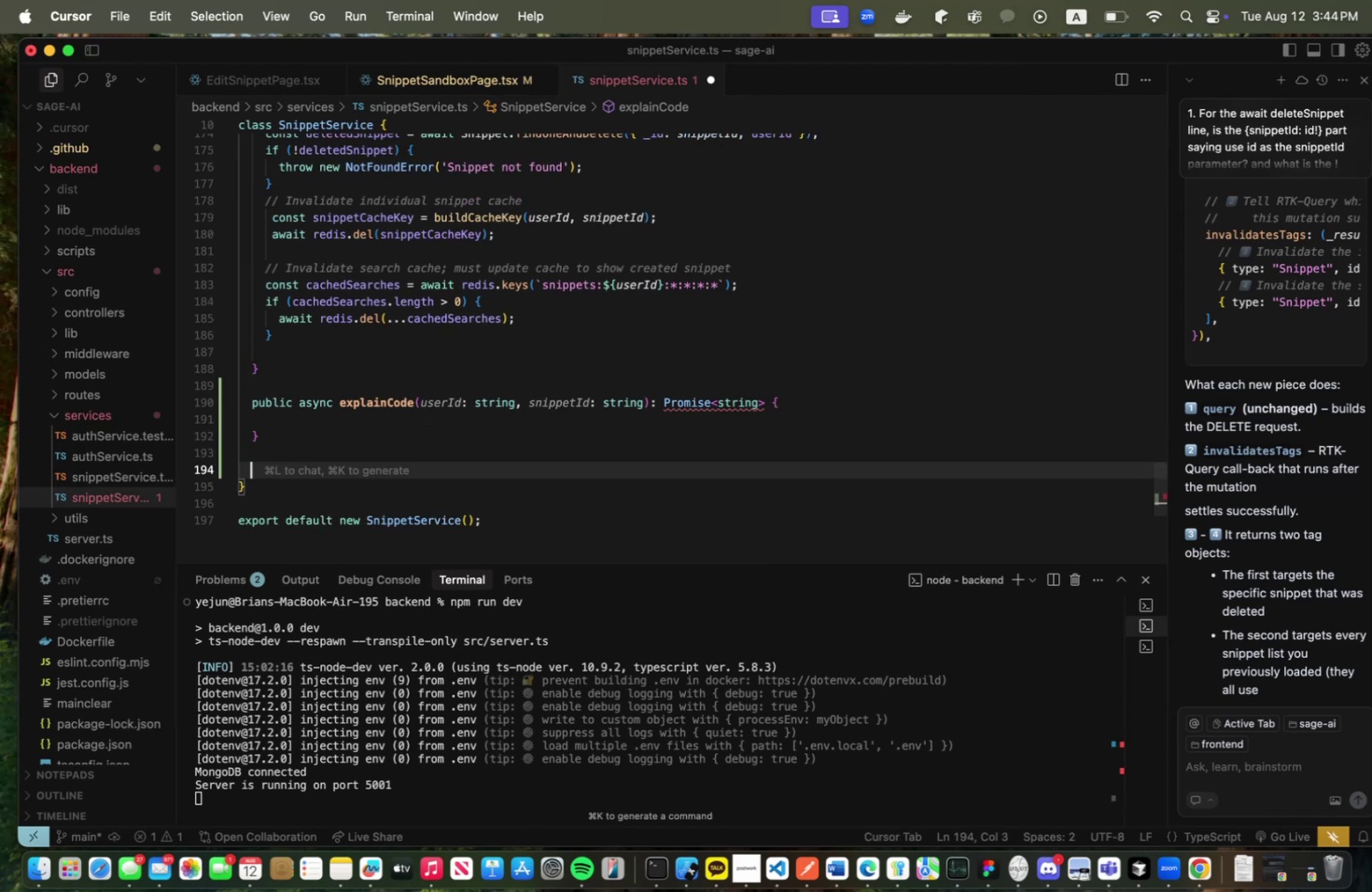 
type(public async trasn)
key(Backspace)
key(Backspace)
type(nslateCode(userId: string, snippetIdL:)
key(Backspace)
key(Backspace)
type(L)
key(Backspace)
type(: string):)
 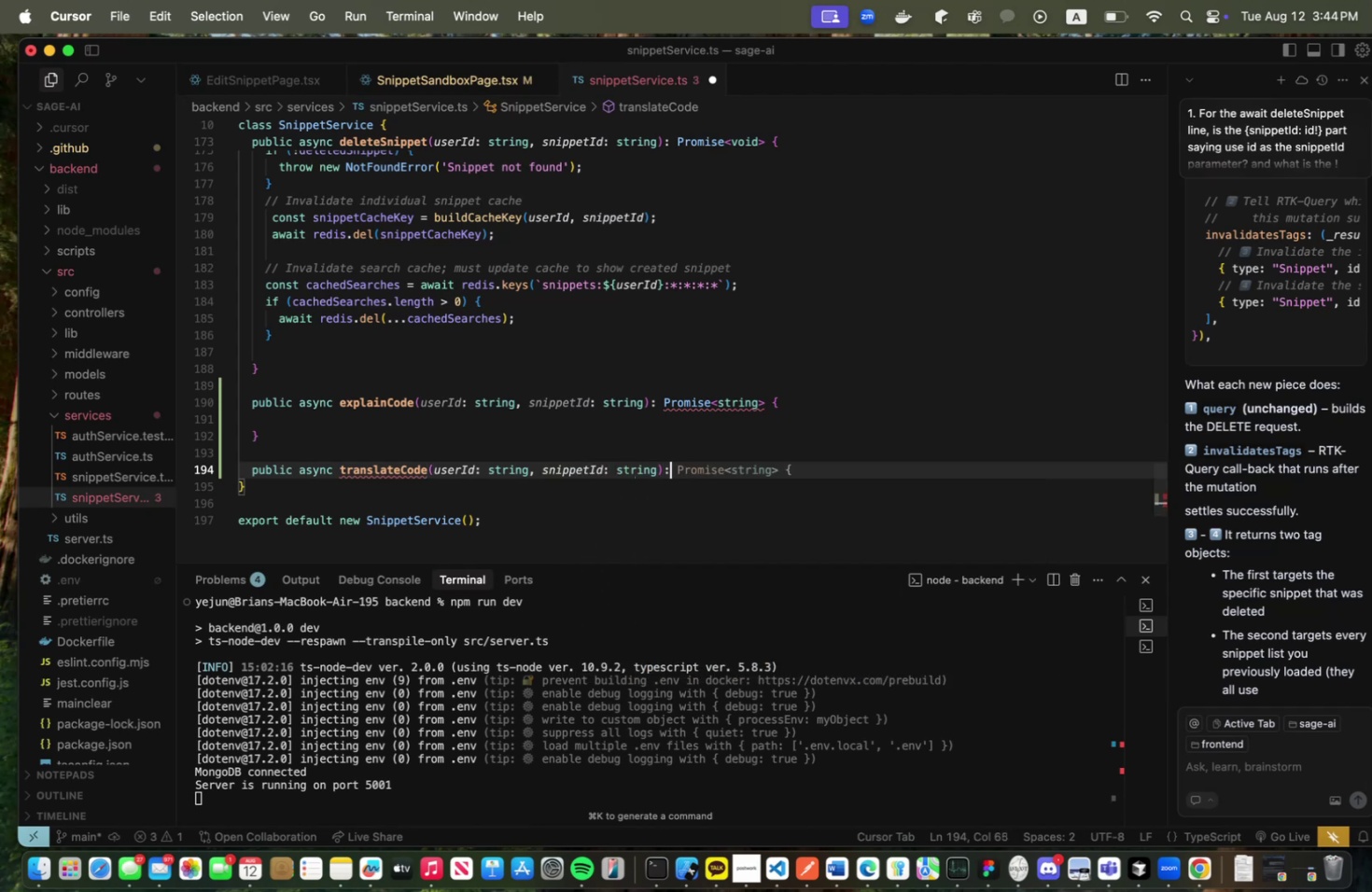 
type( Promise<string> {)
 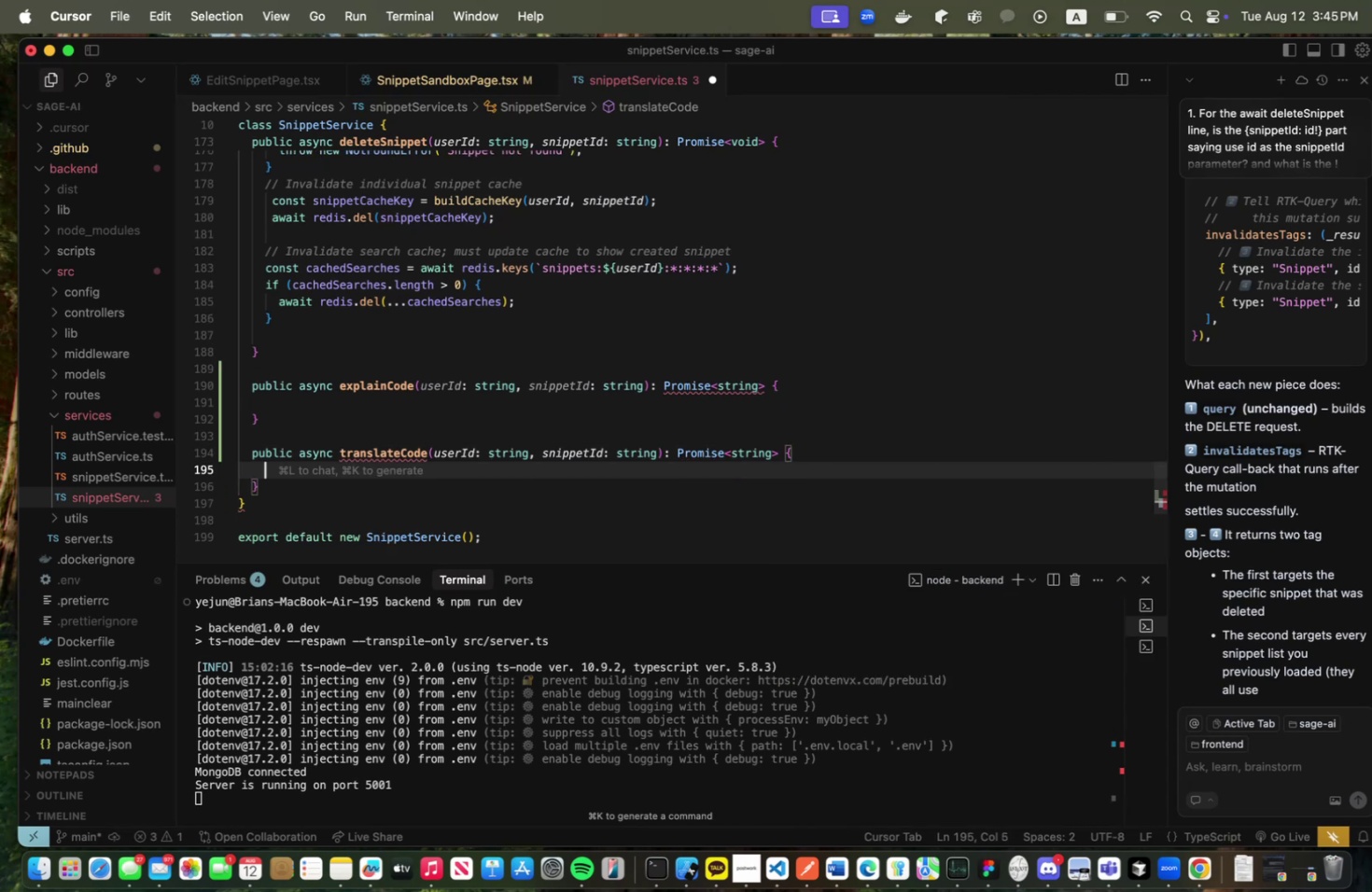 
 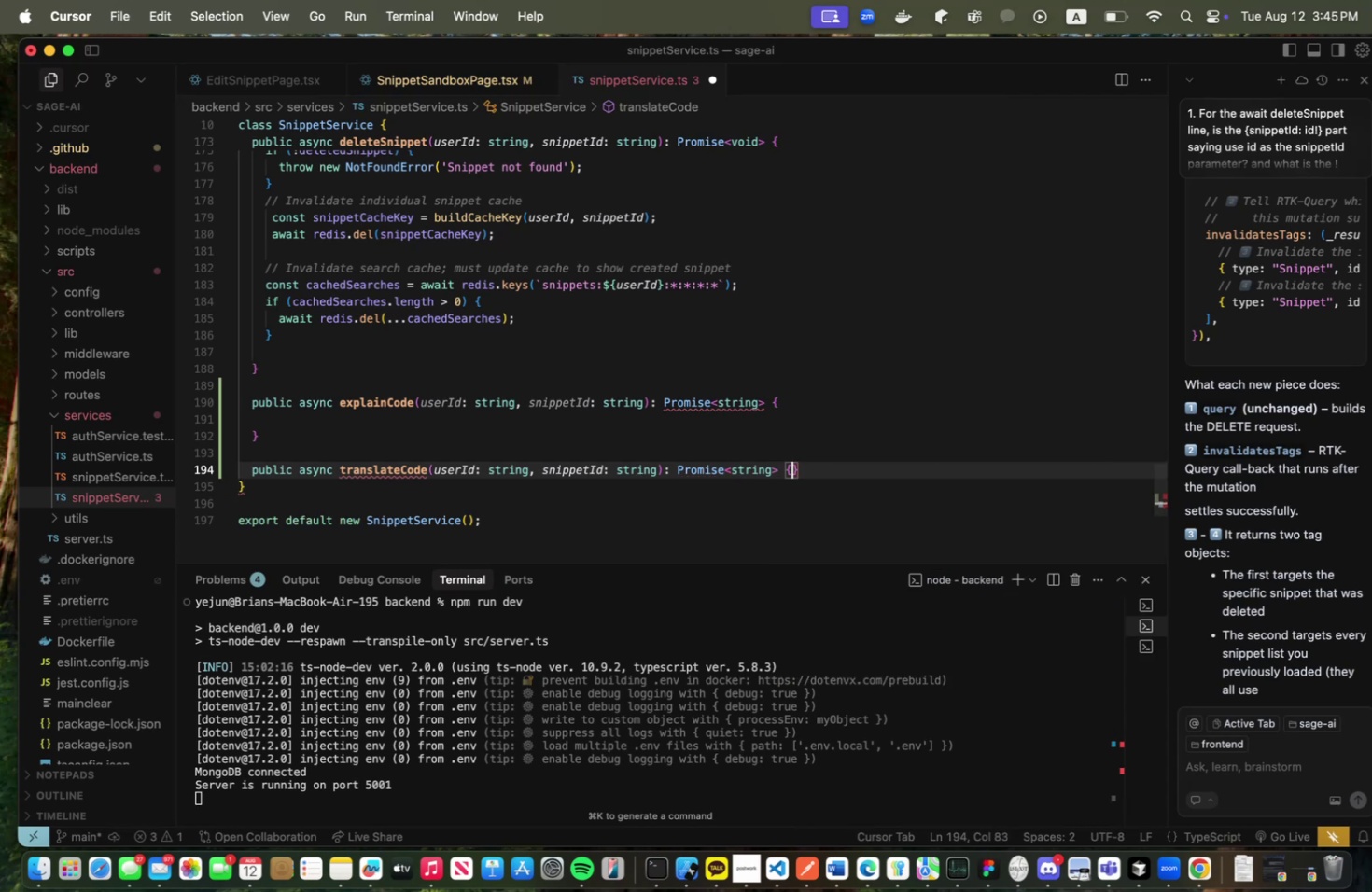 
key(Enter)
 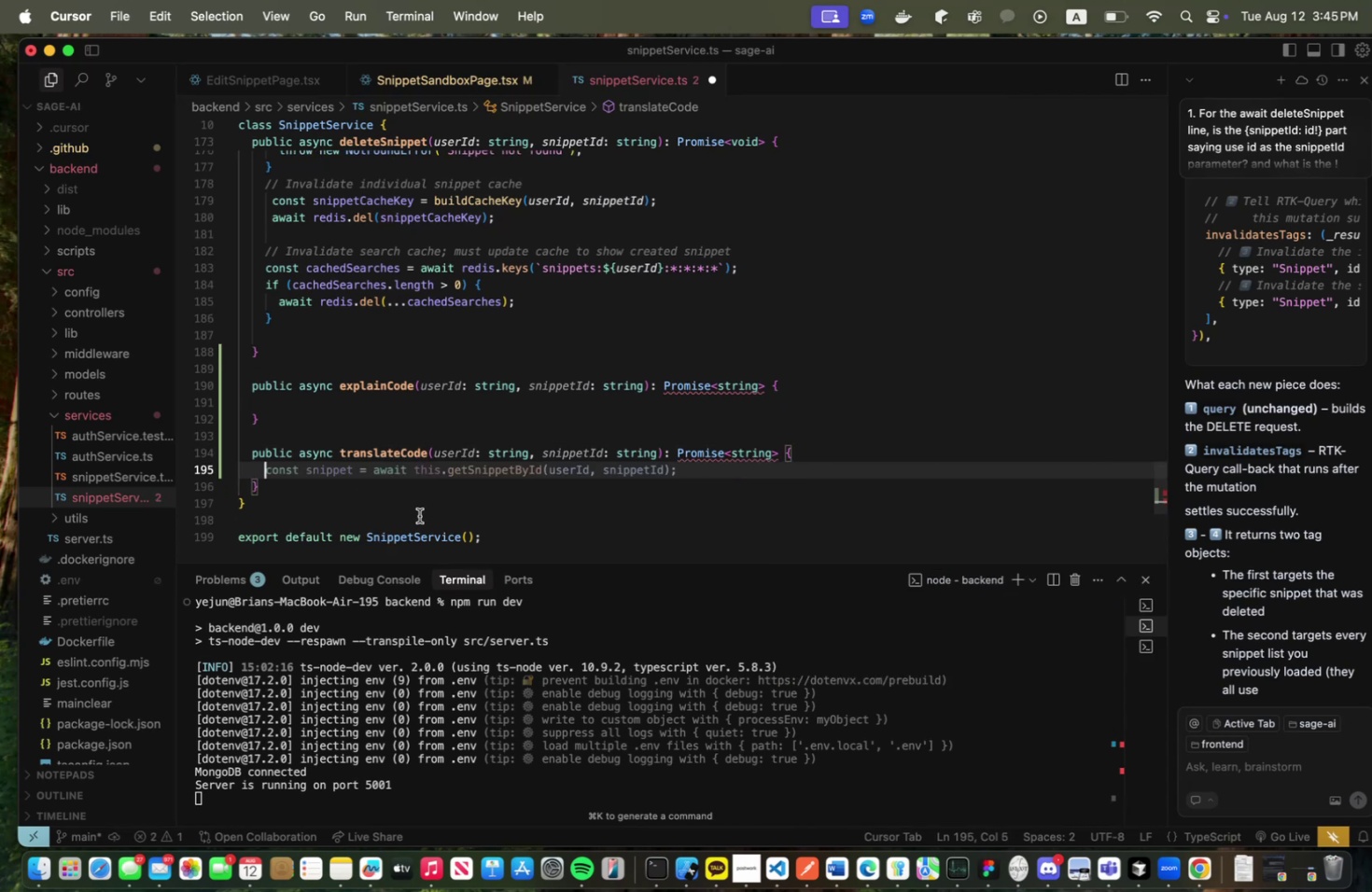 
left_click([396, 500])
 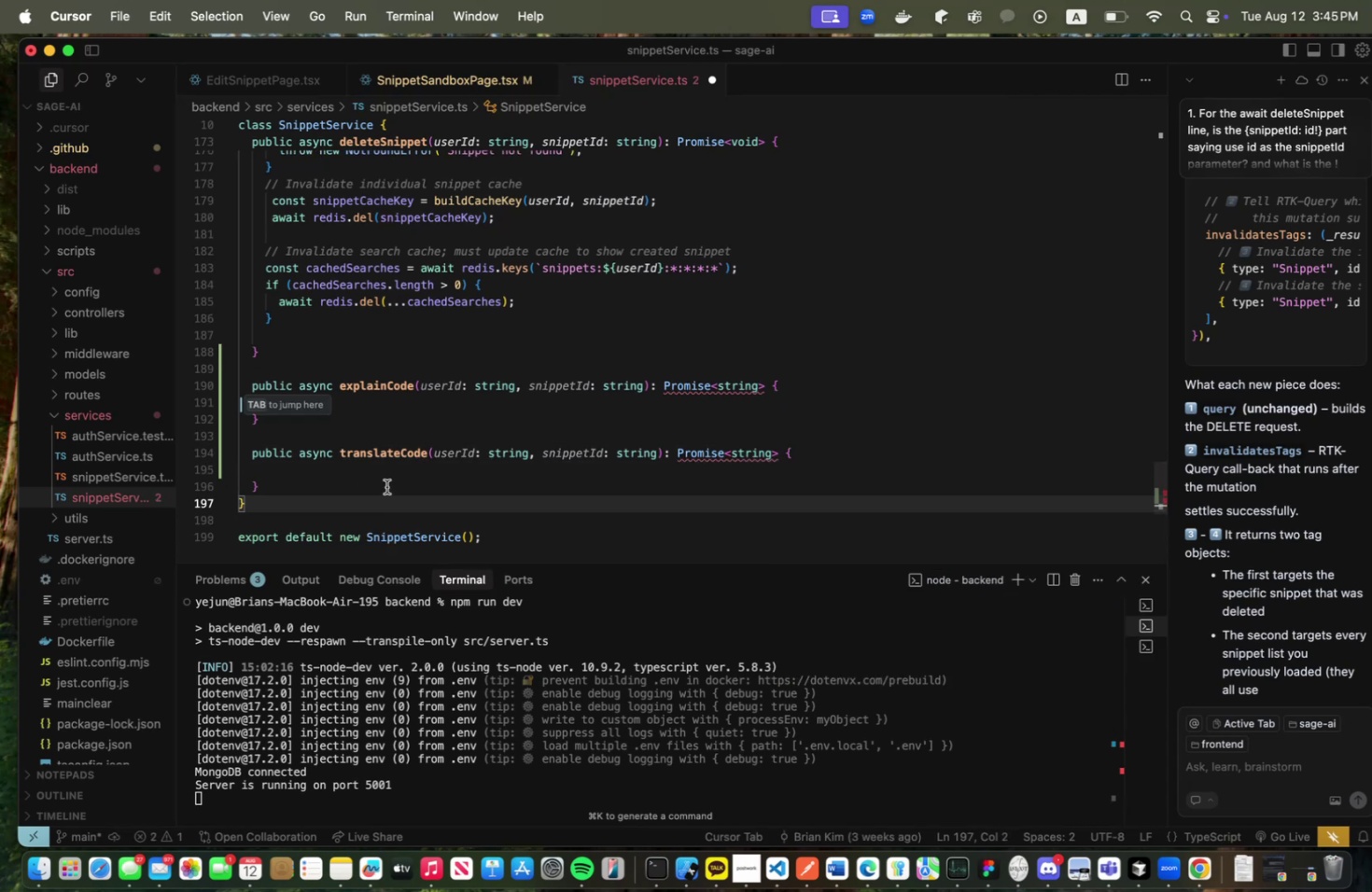 
left_click([386, 486])
 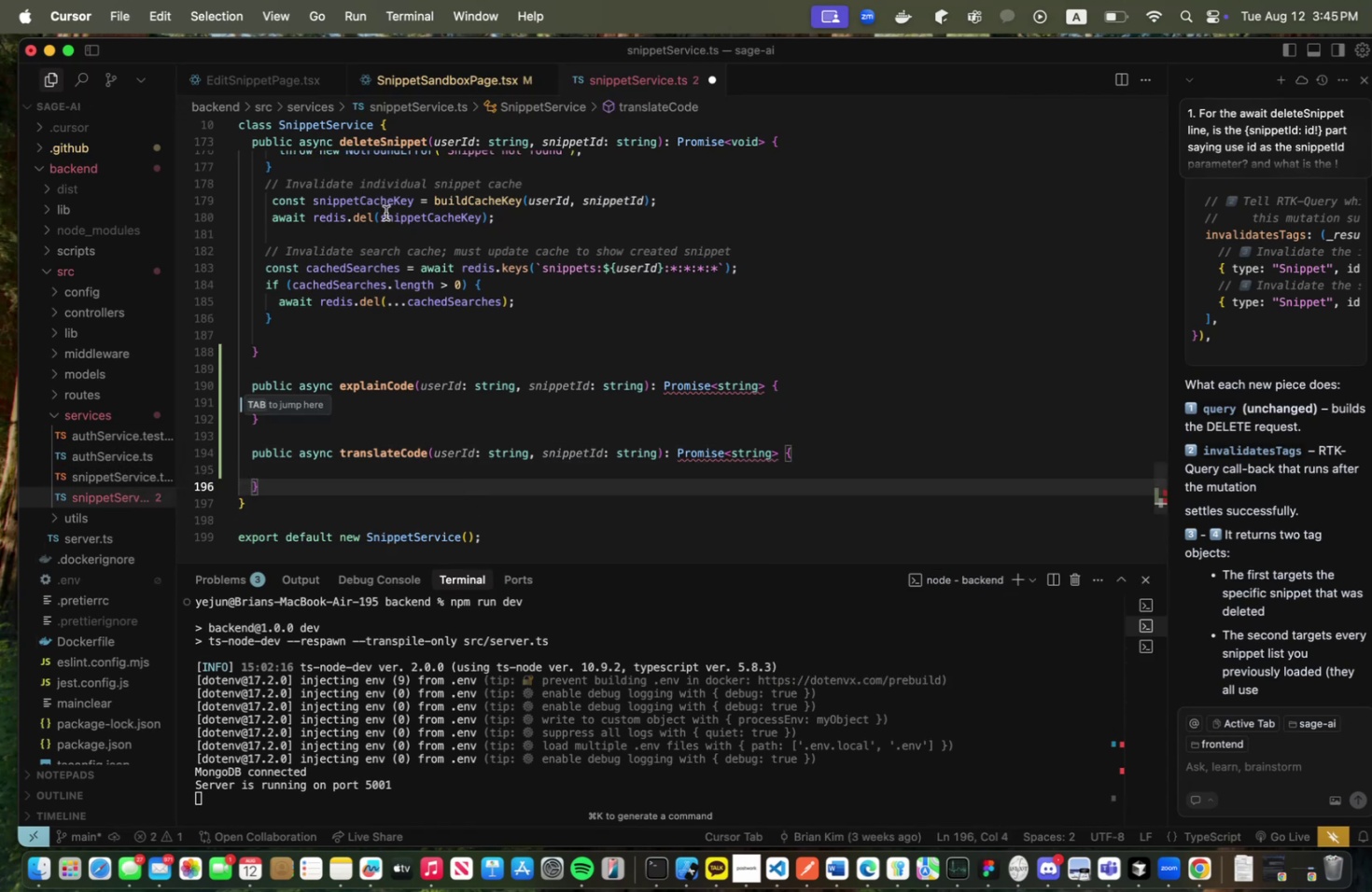 
key(Meta+S)
 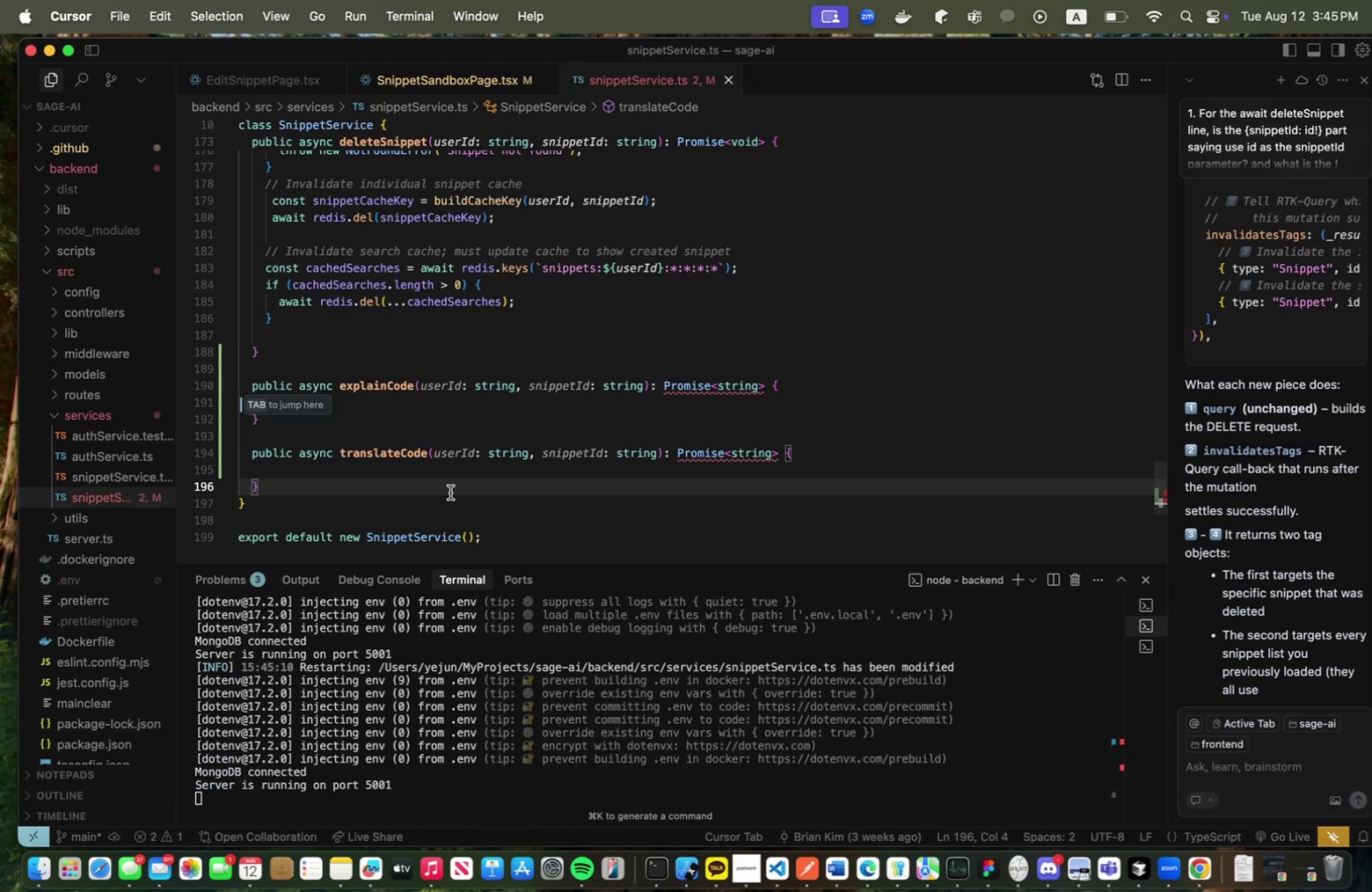 
wait(5.22)
 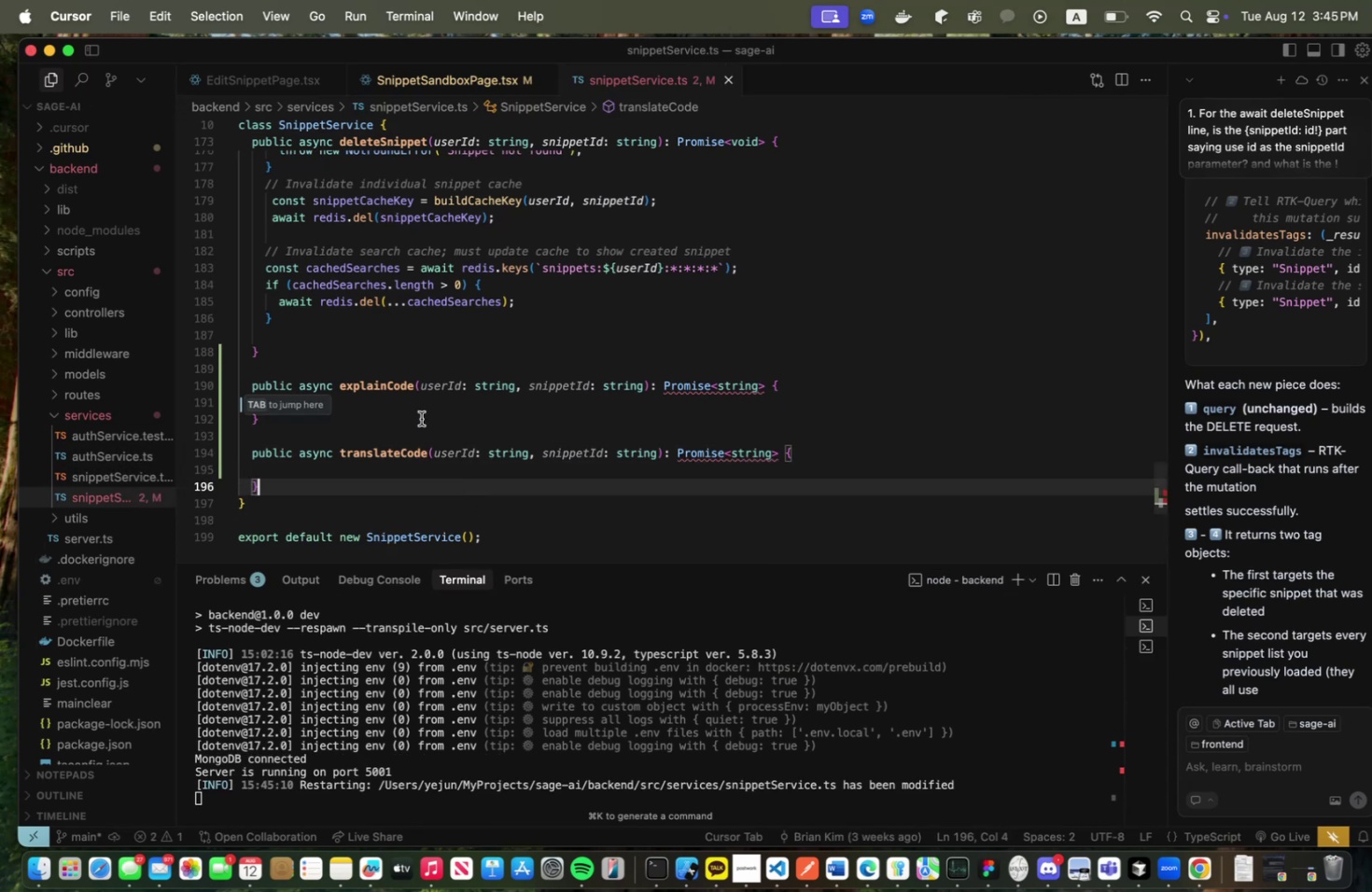 
double_click([386, 397])
 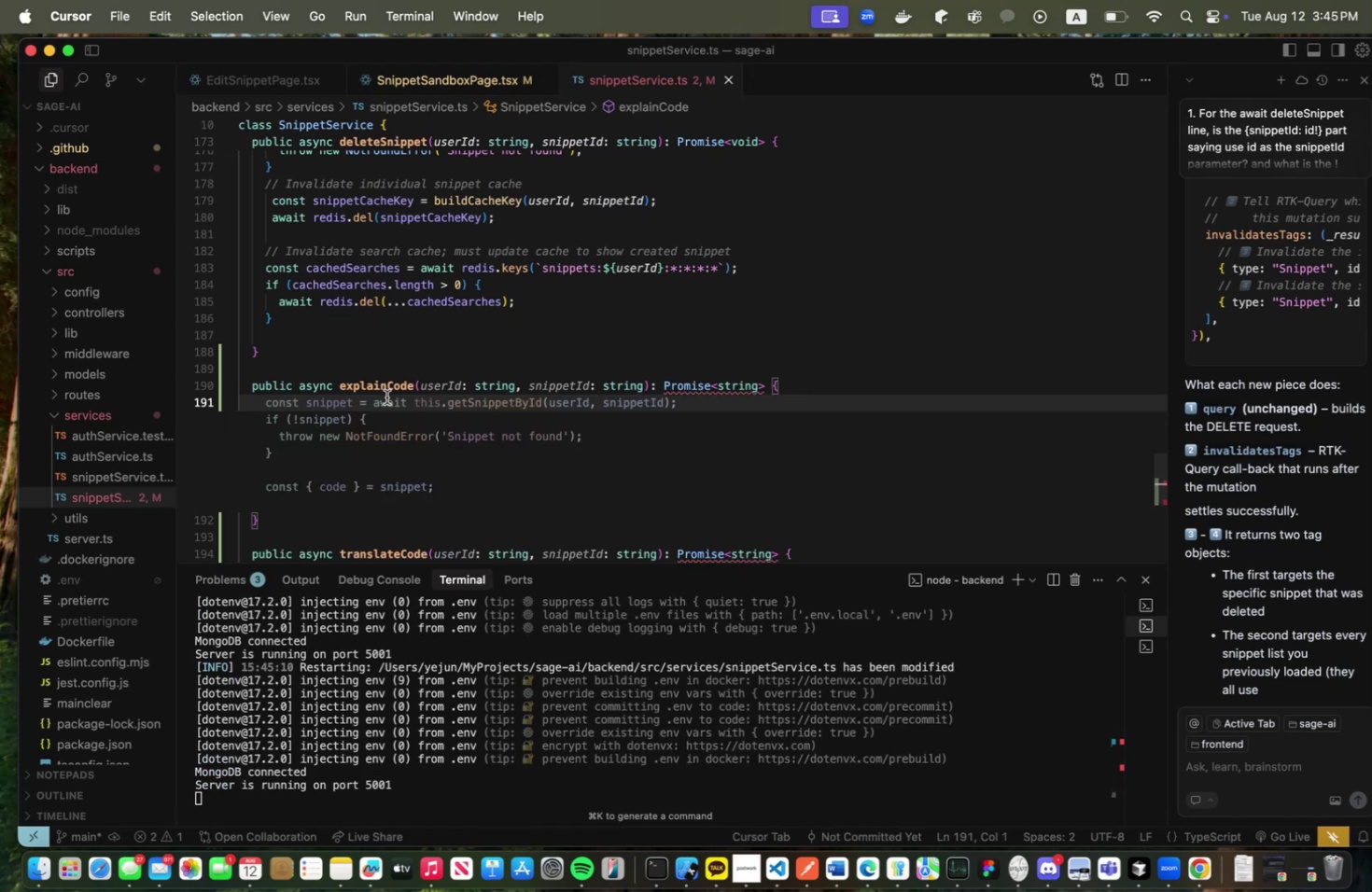 
key(Backspace)
 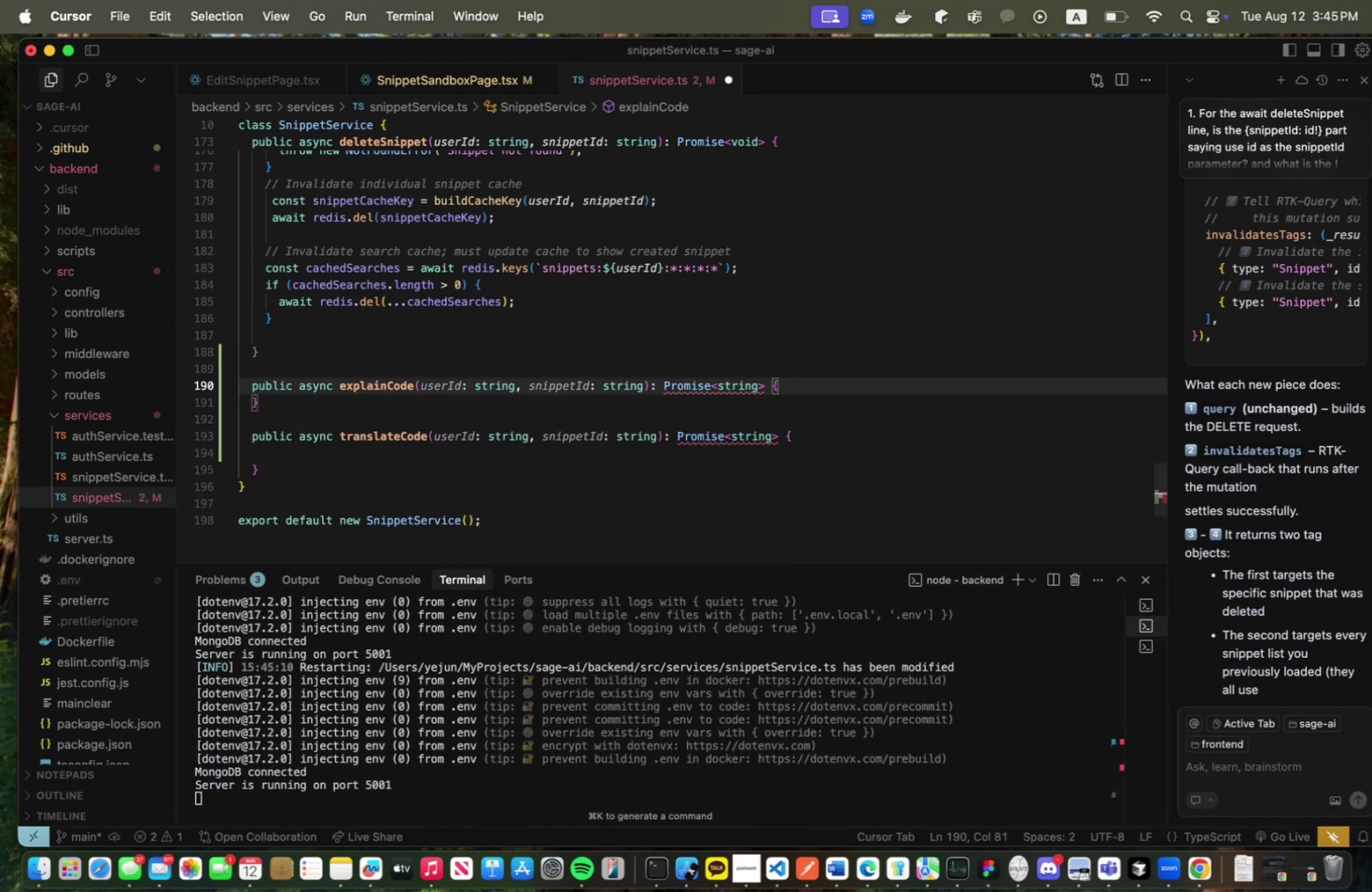 
key(Enter)
 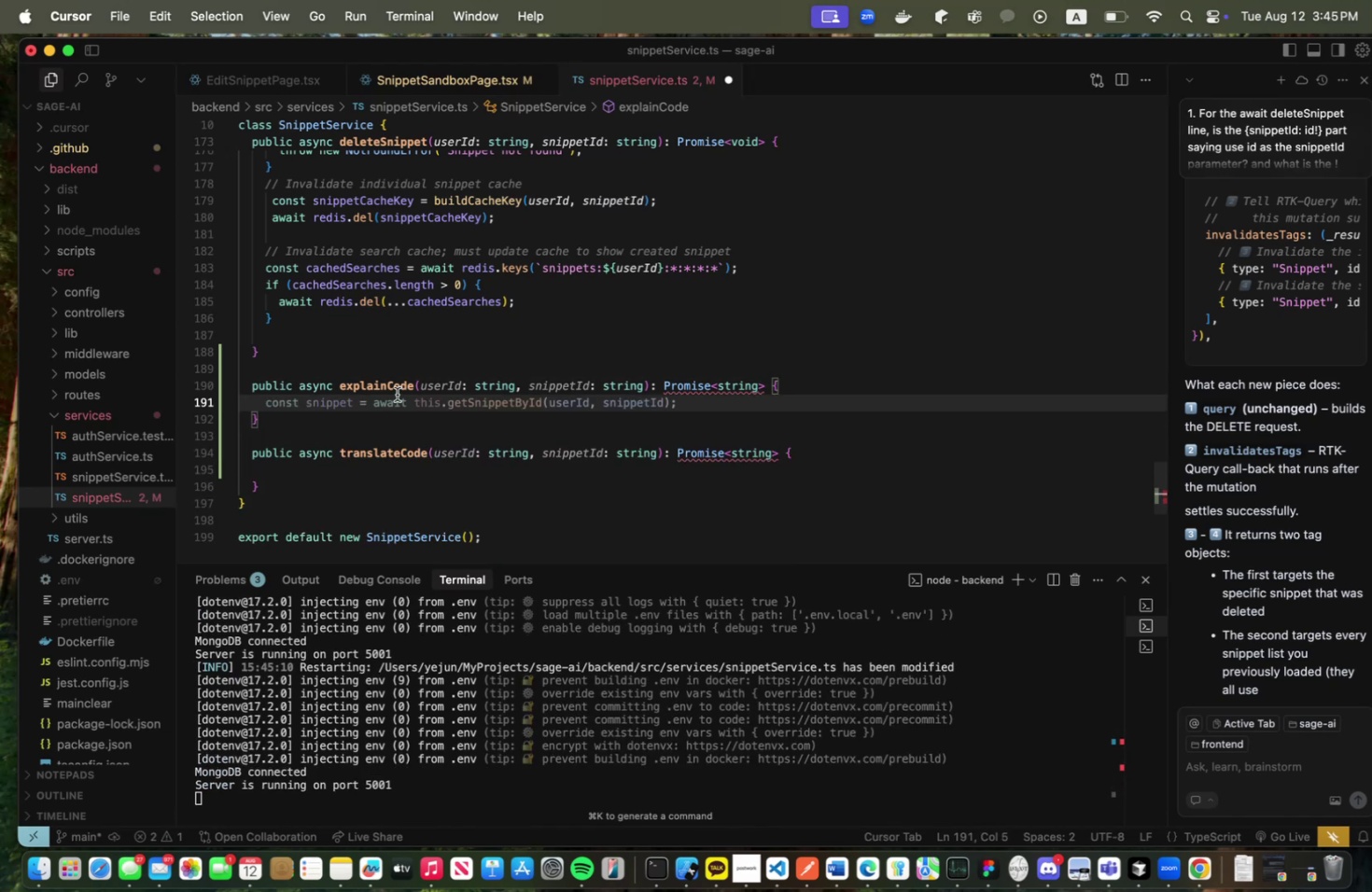 
key(Meta+CommandLeft)
 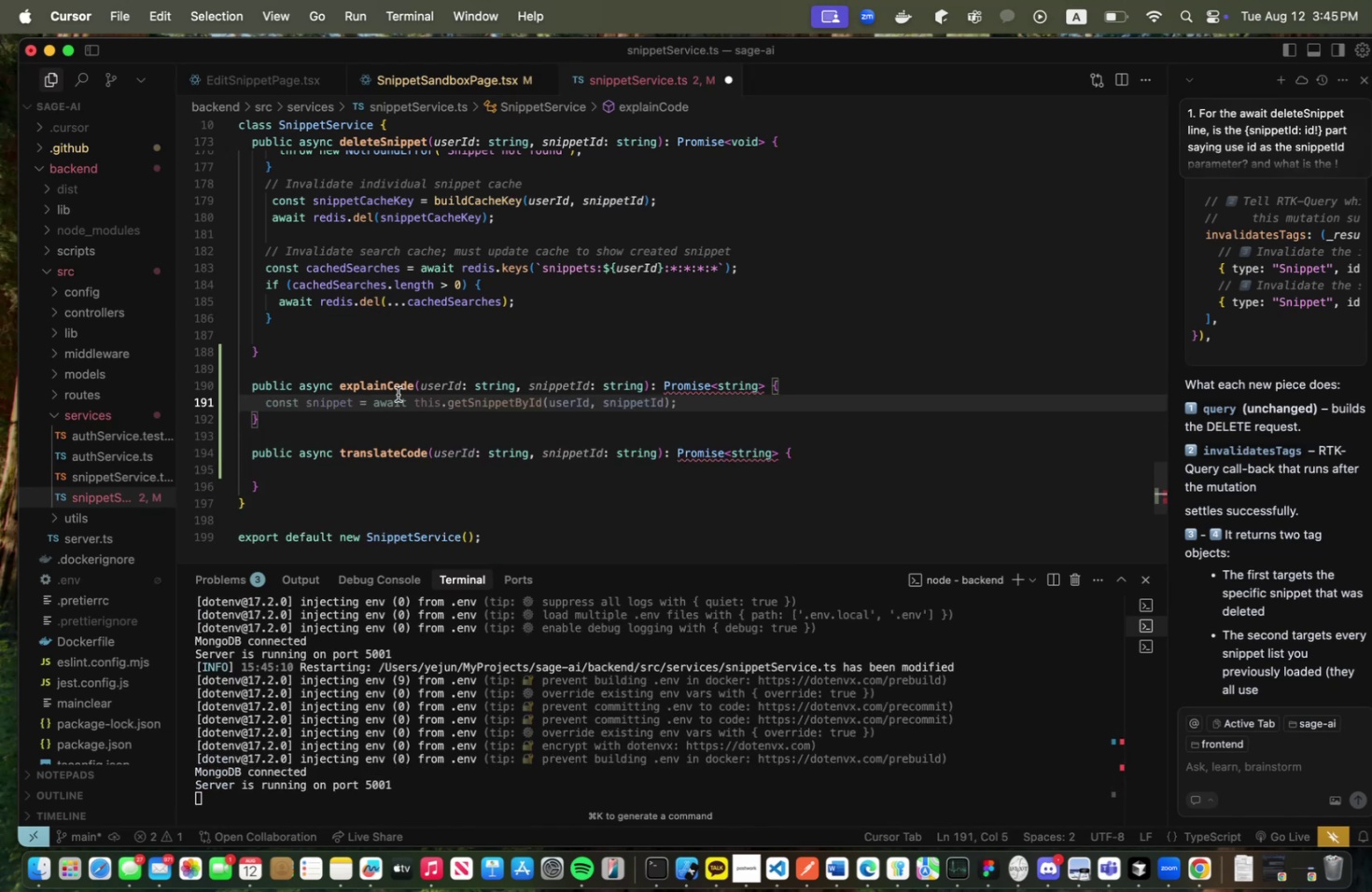 
key(Meta+S)
 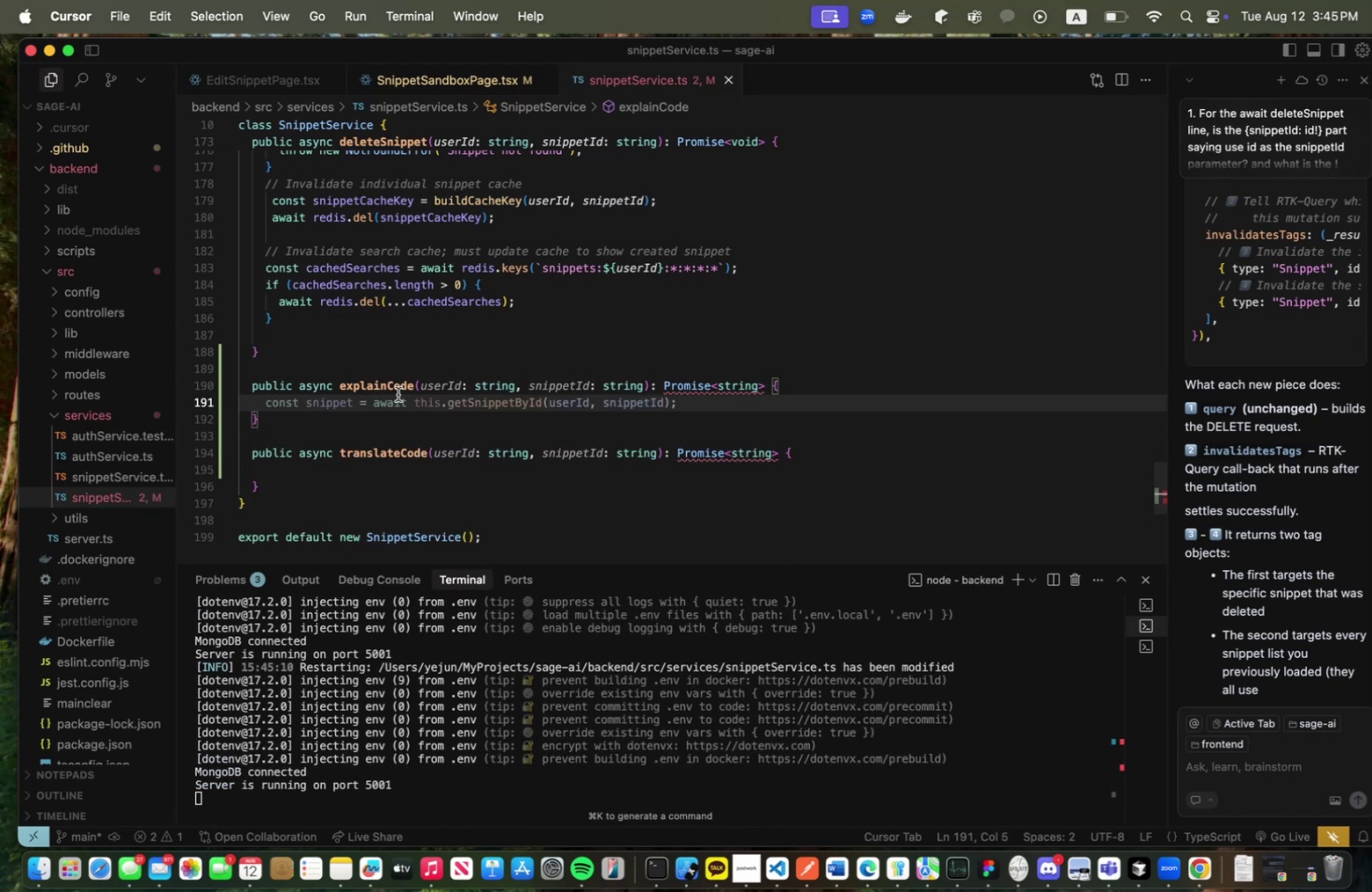 
key(Meta+CommandLeft)
 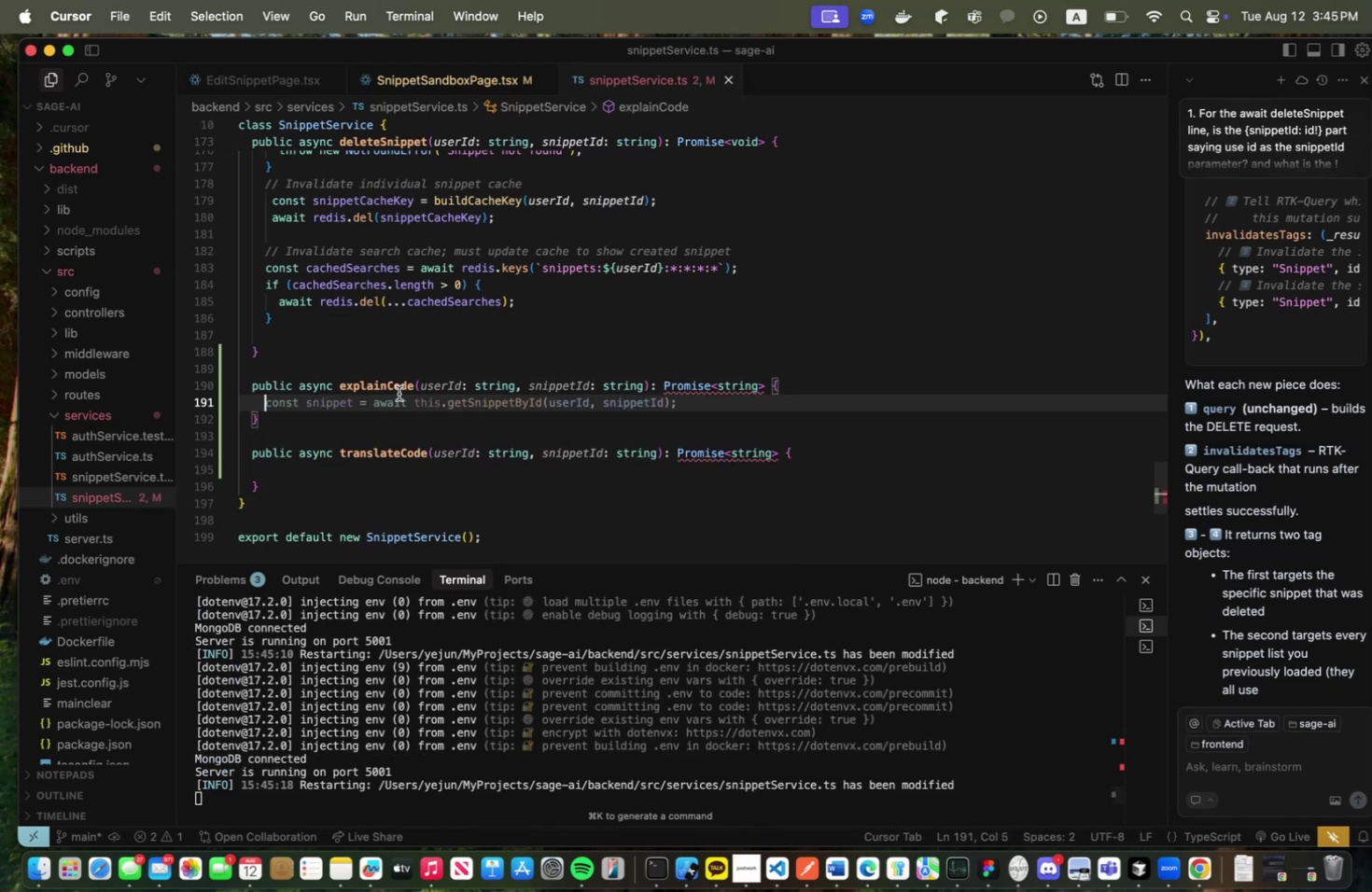 
key(Meta+Tab)
 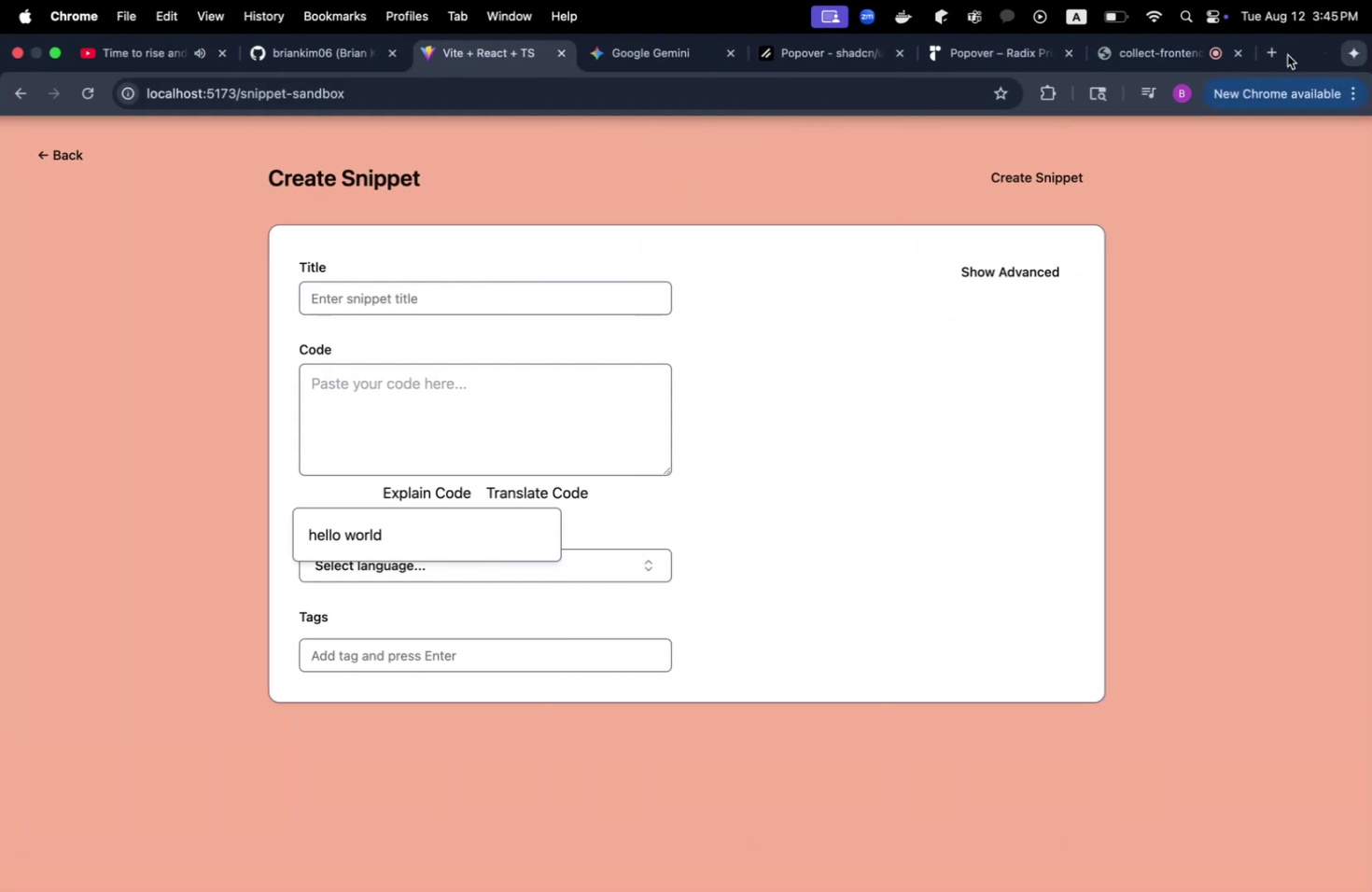 
left_click([1266, 47])
 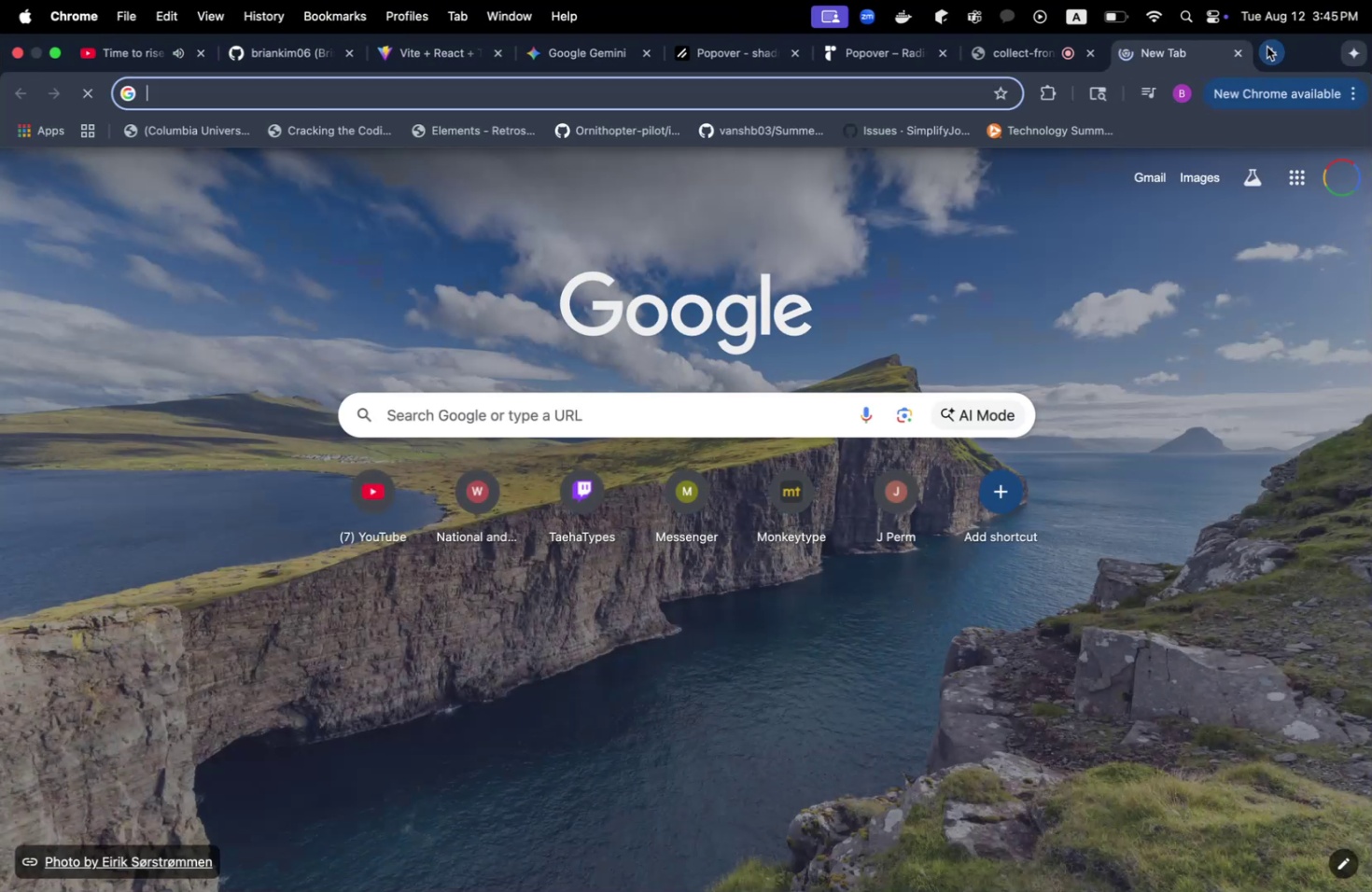 
type(open )
key(Backspace)
type(ai api)
 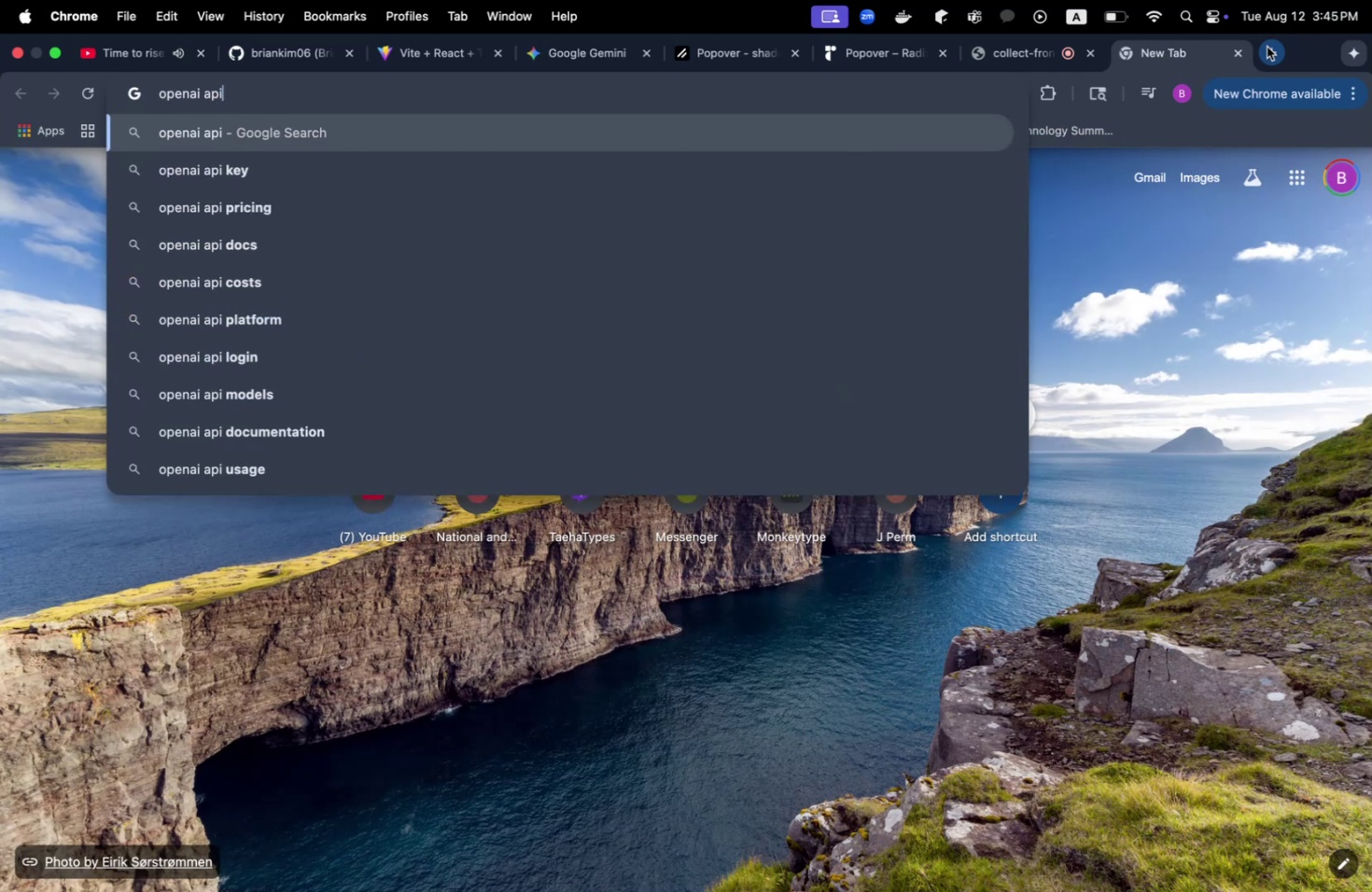 
key(Enter)
 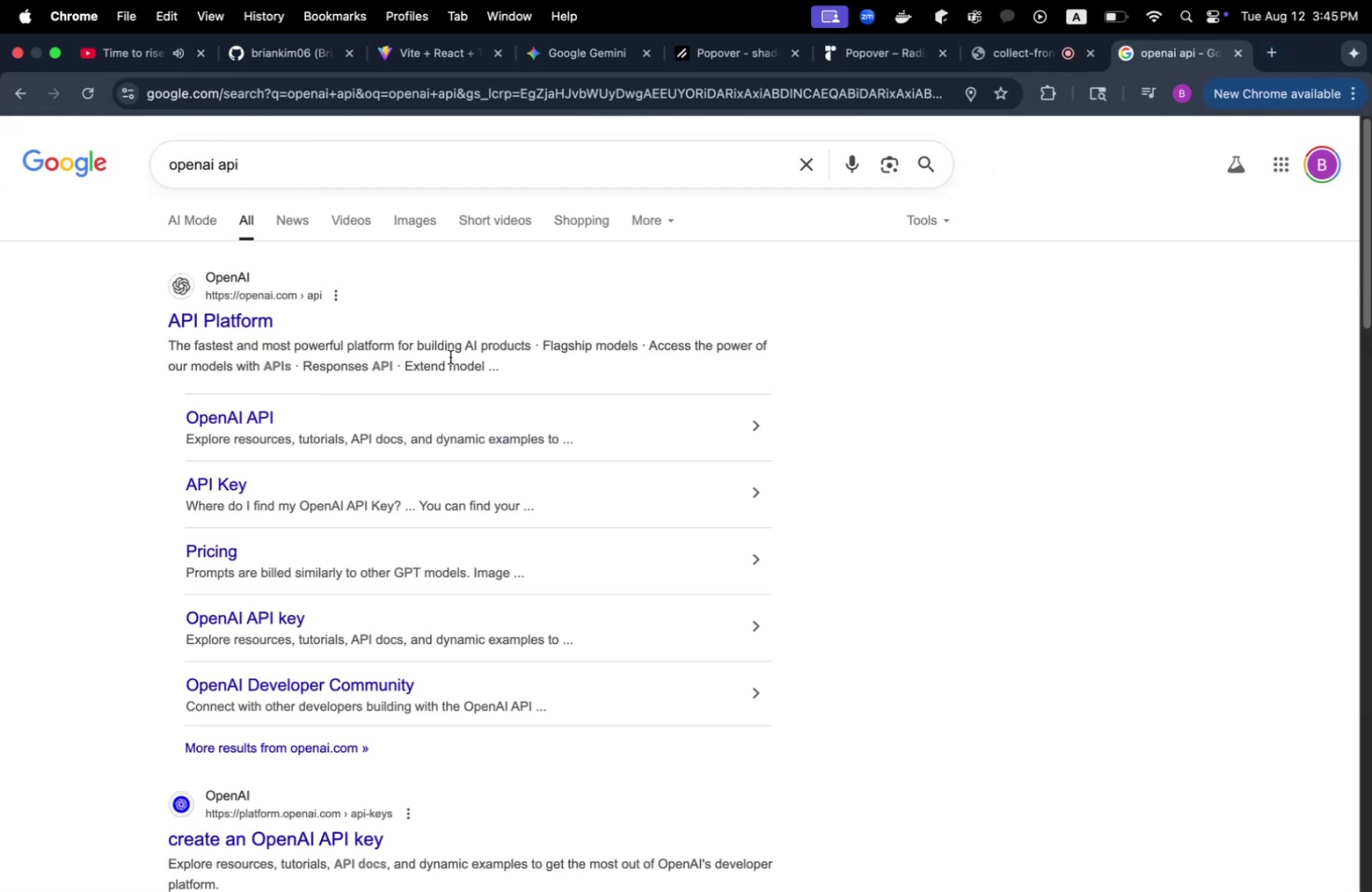 
left_click([233, 423])
 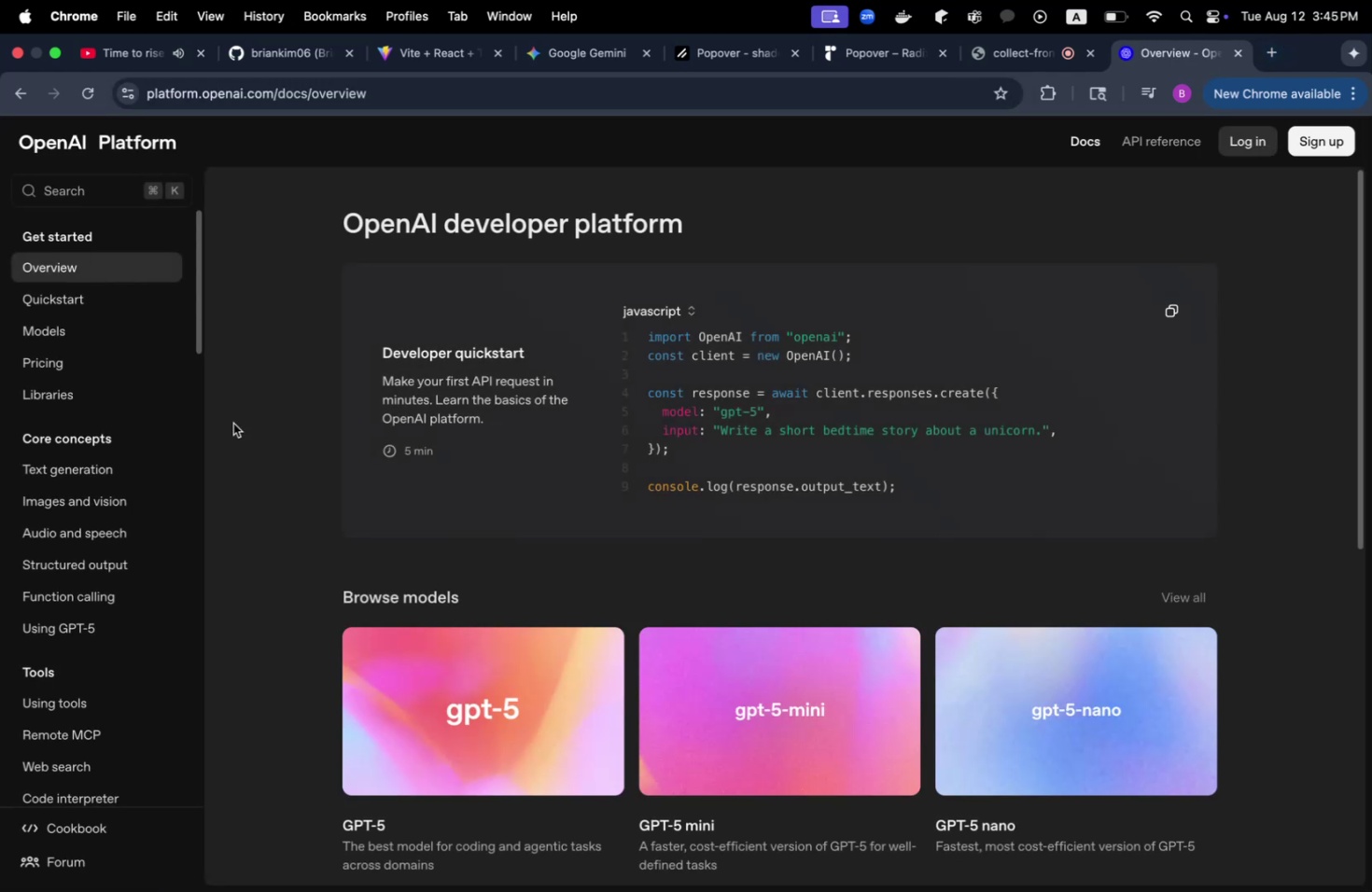 
wait(7.18)
 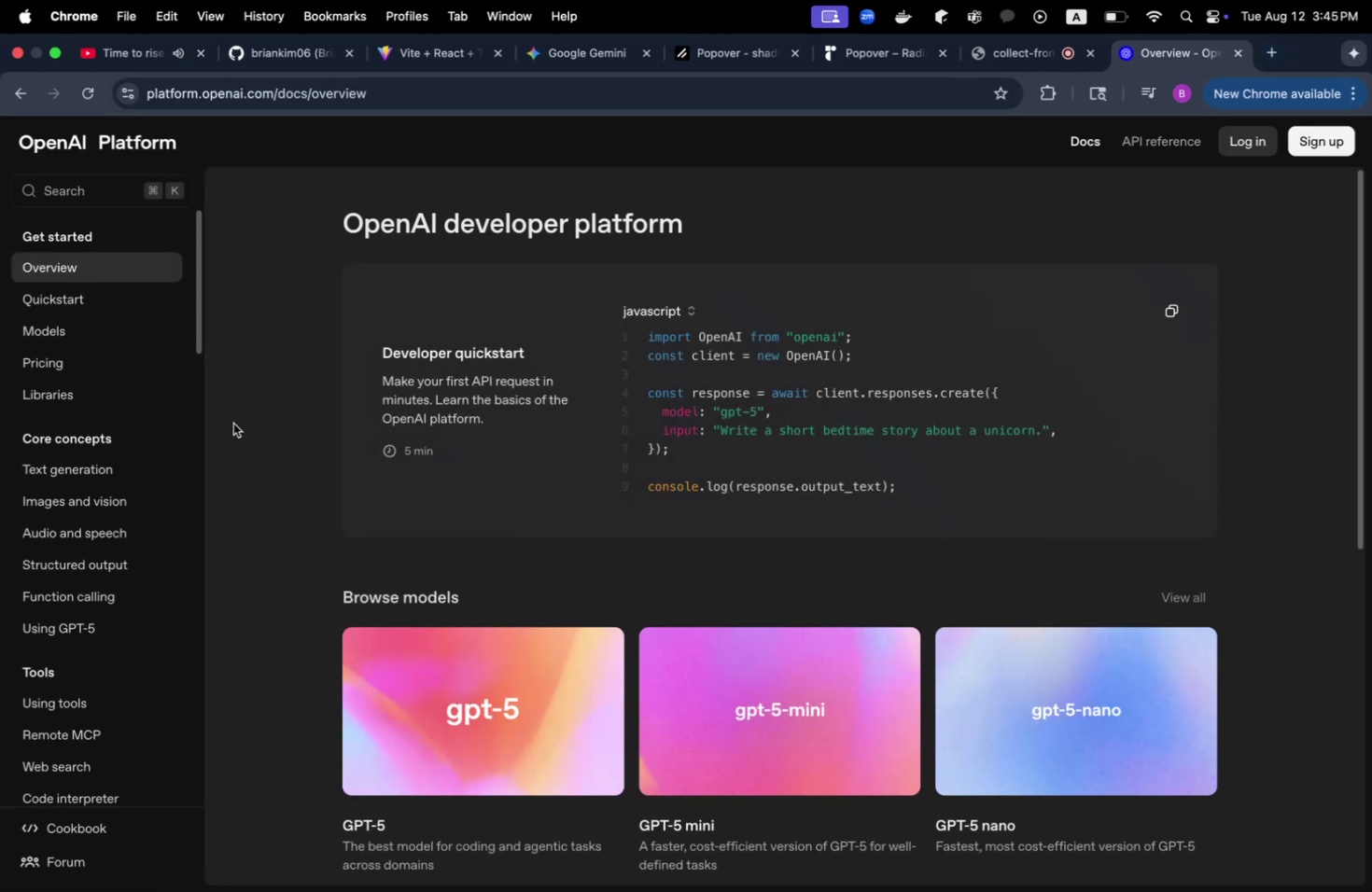 
left_click([647, 299])
 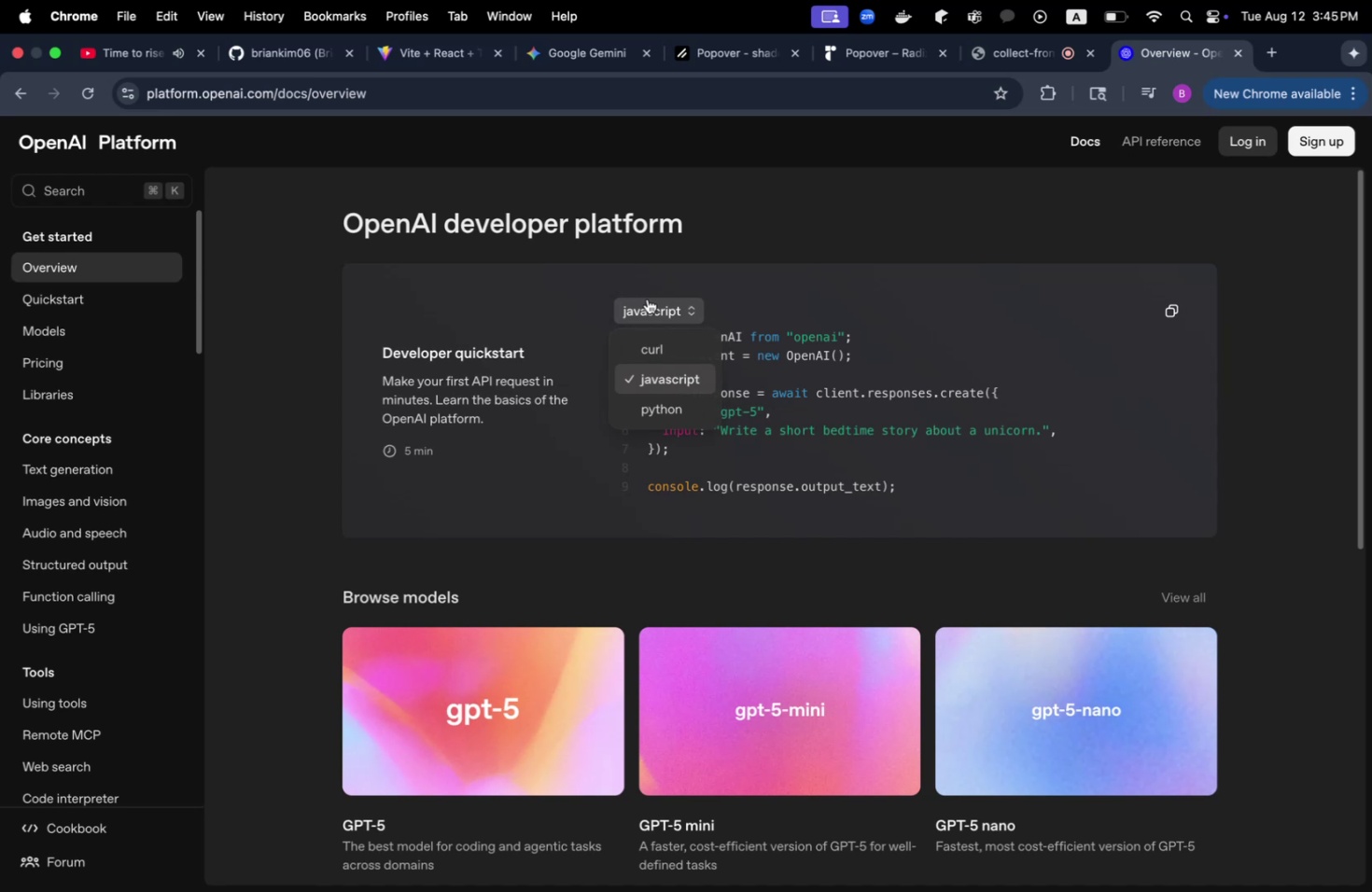 
left_click([539, 300])
 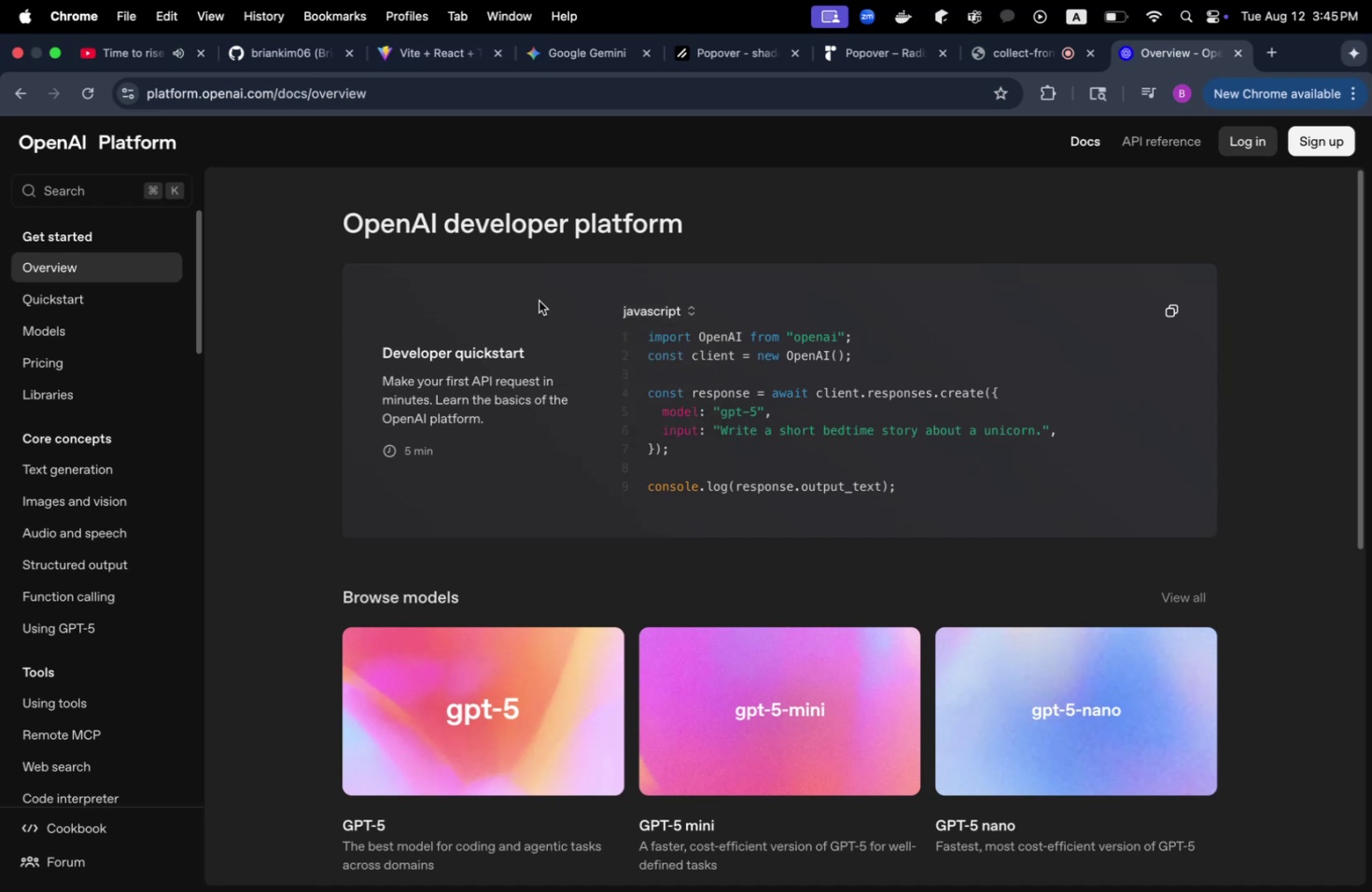 
wait(6.28)
 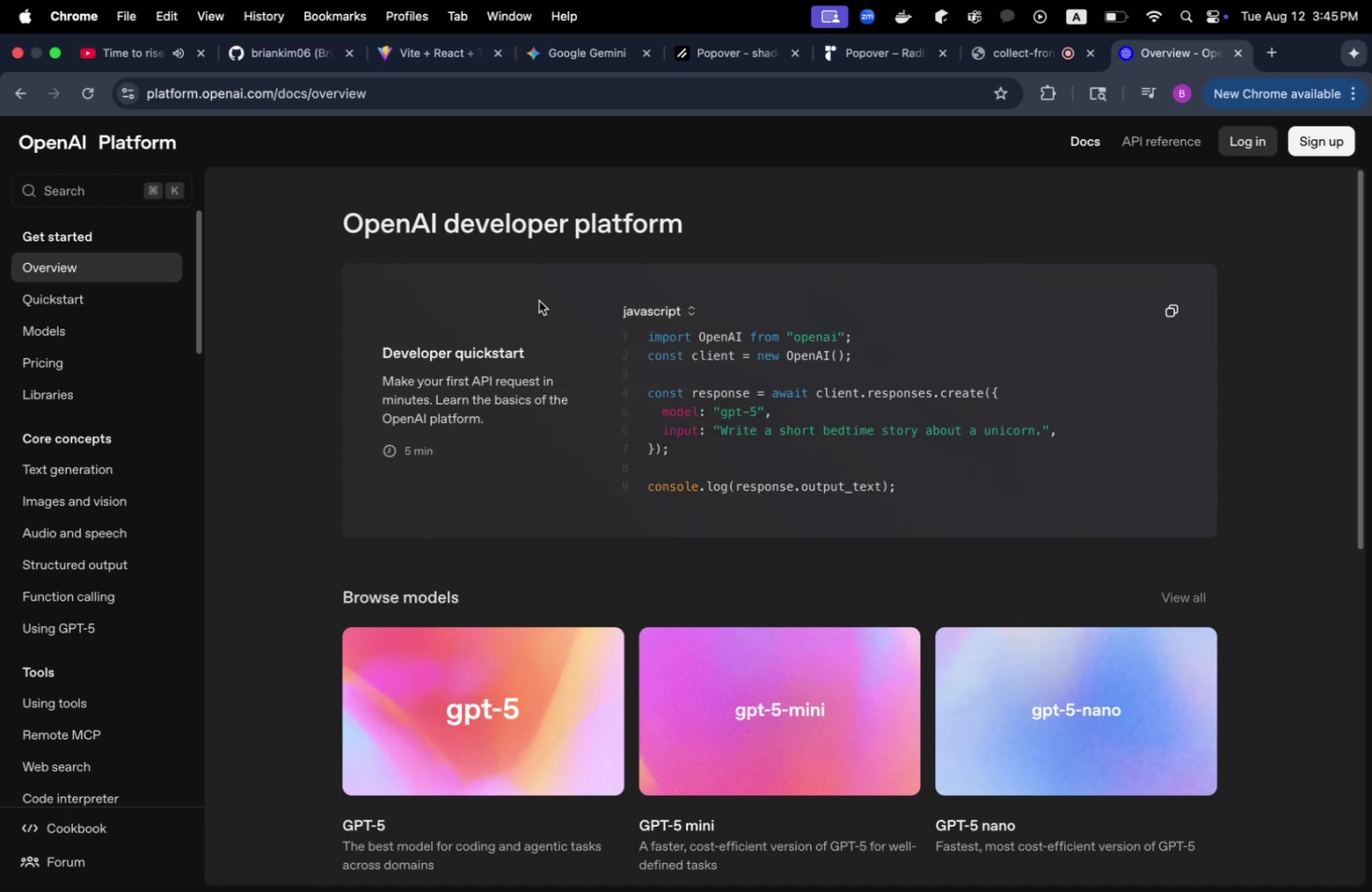 
key(Meta+CommandLeft)
 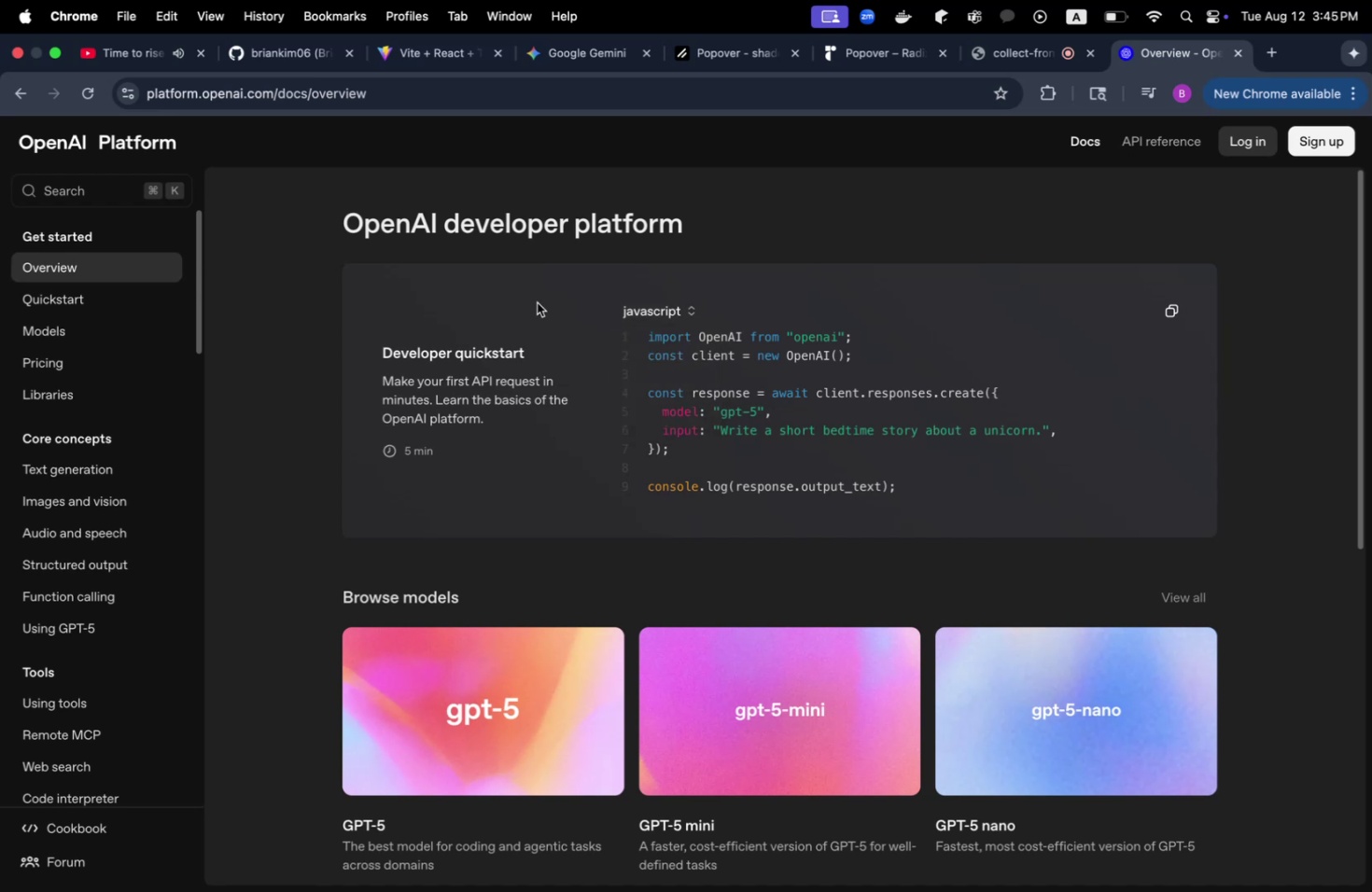 
key(Meta+Tab)
 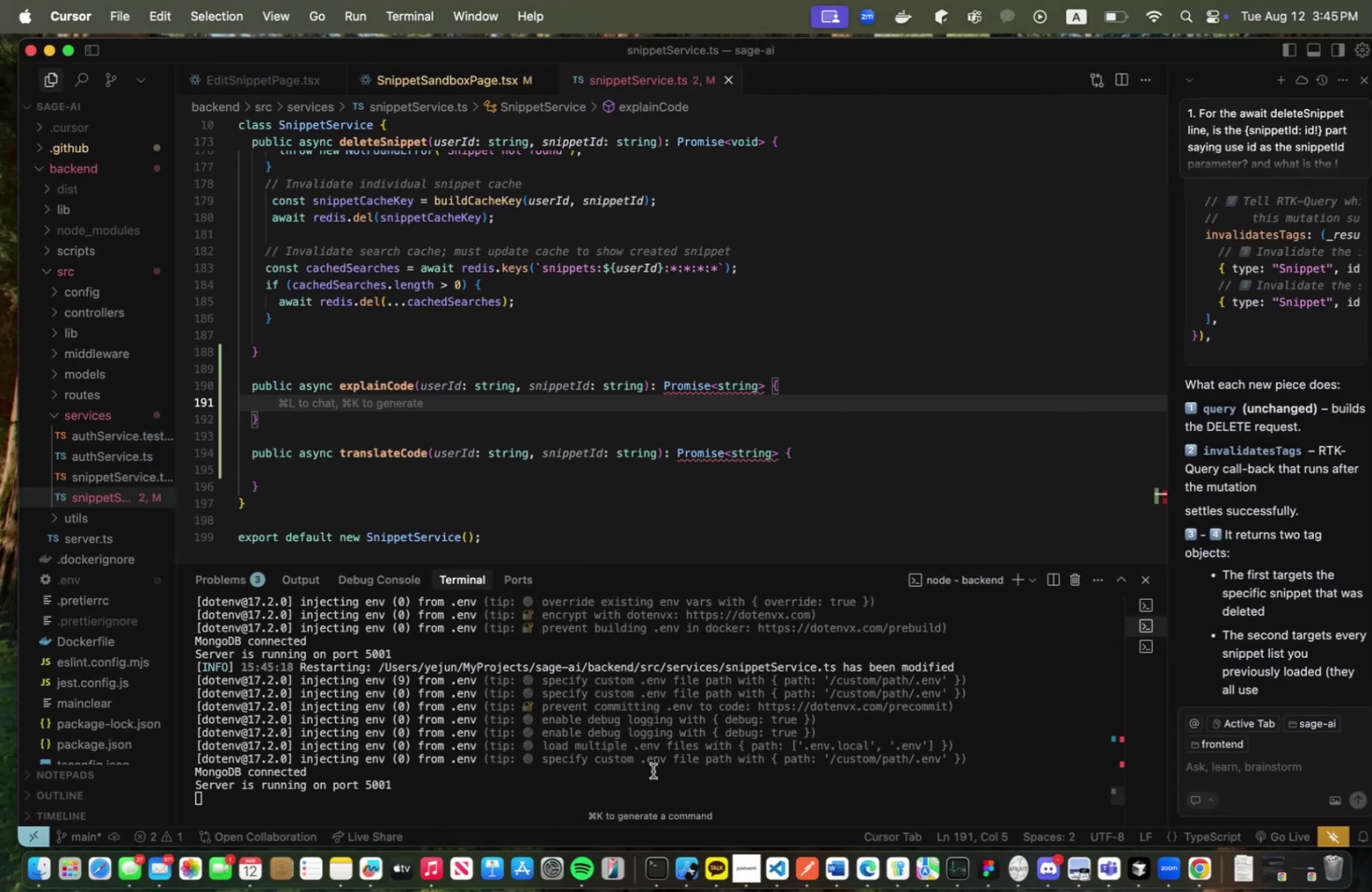 
left_click([655, 796])
 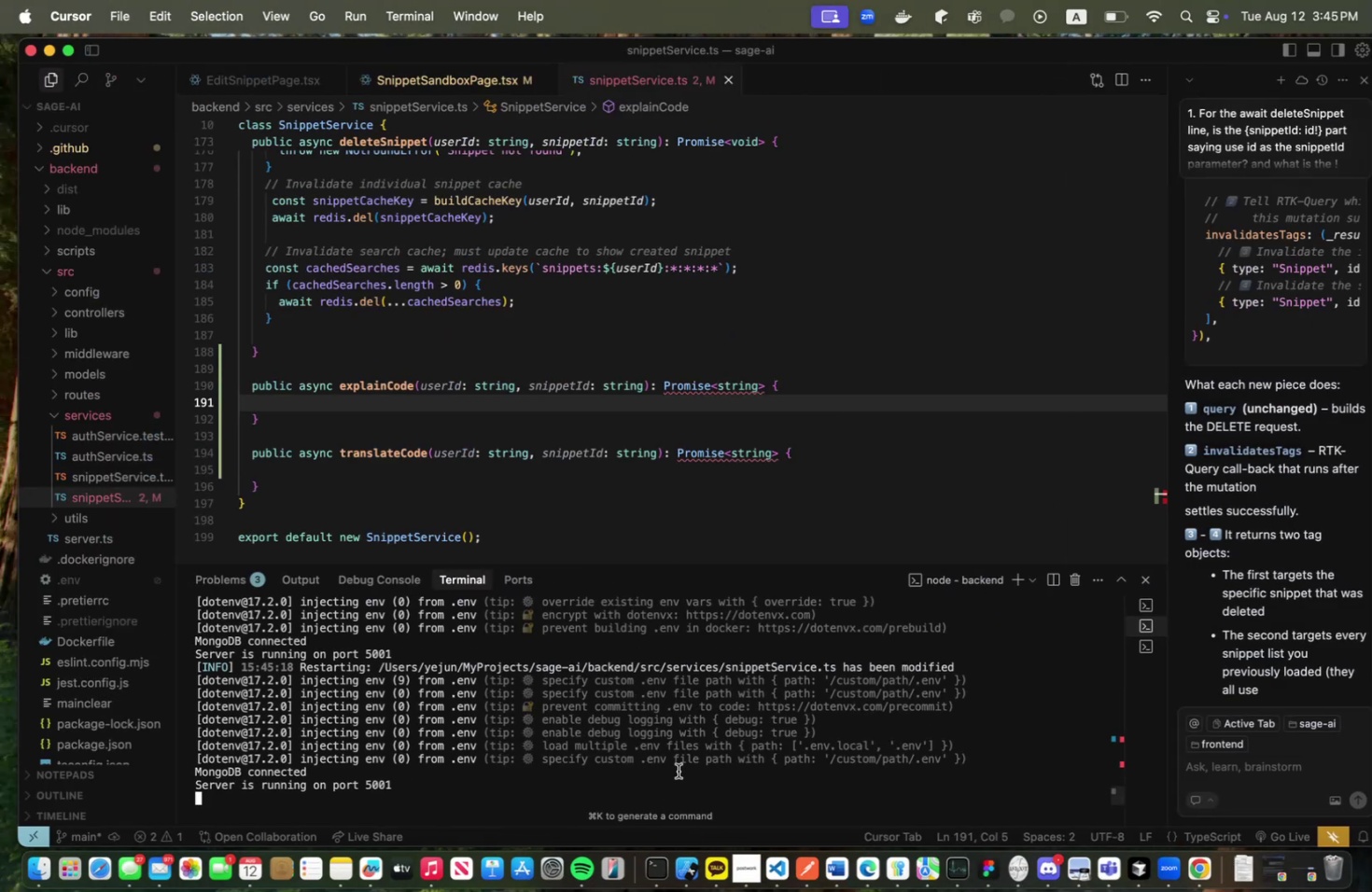 
key(Control+ControlRight)
 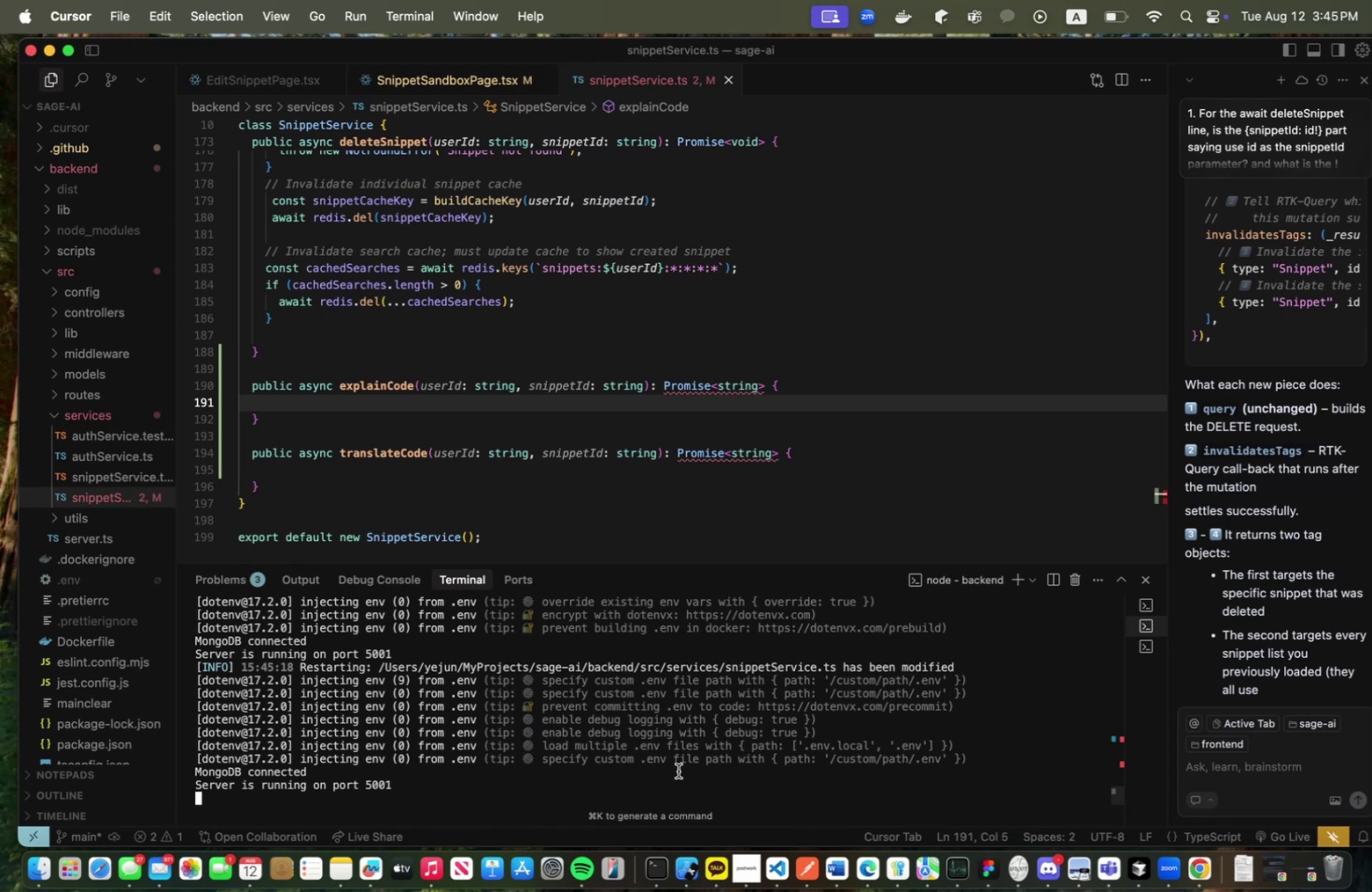 
key(Control+C)
 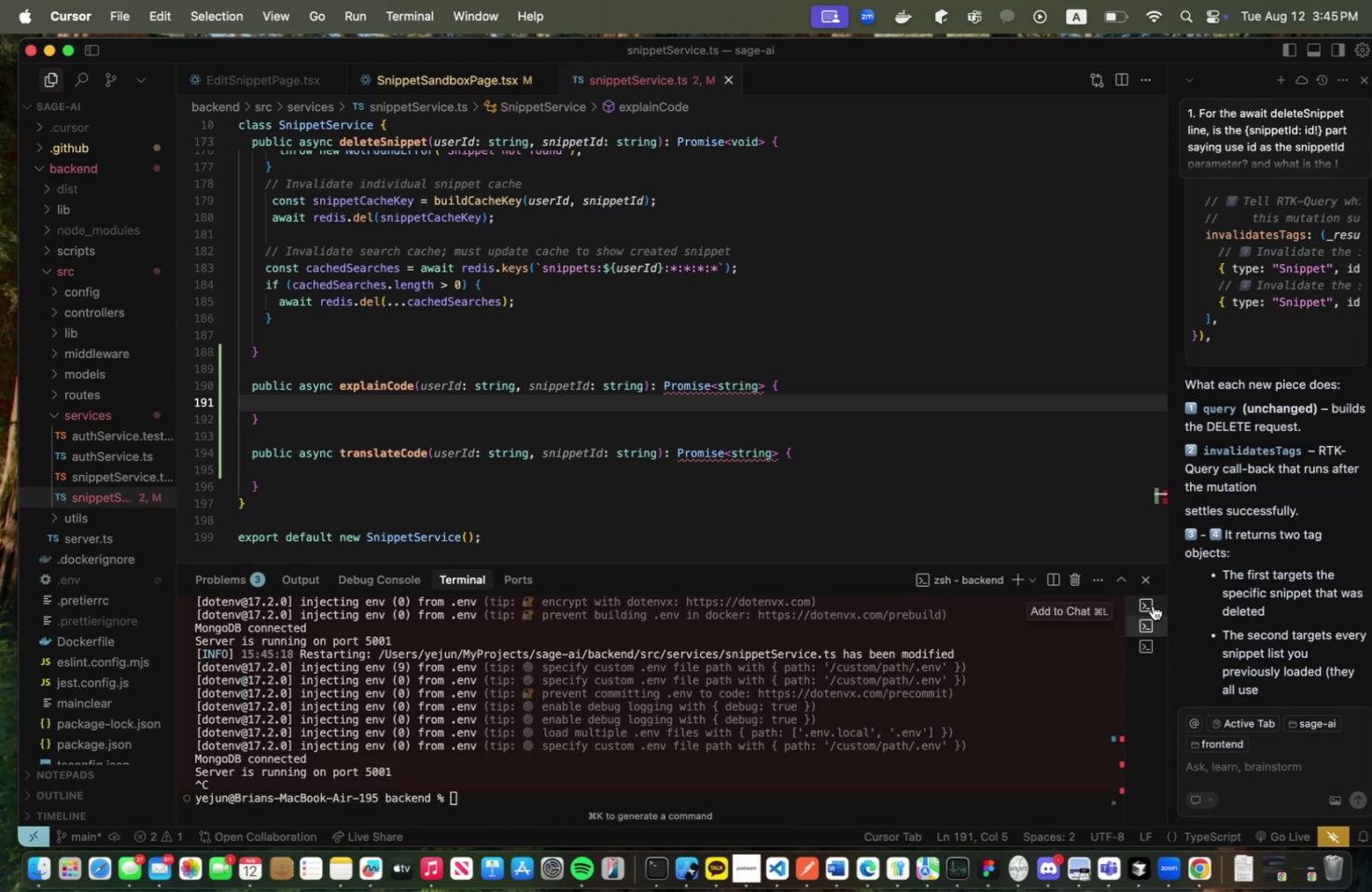 
double_click([881, 749])
 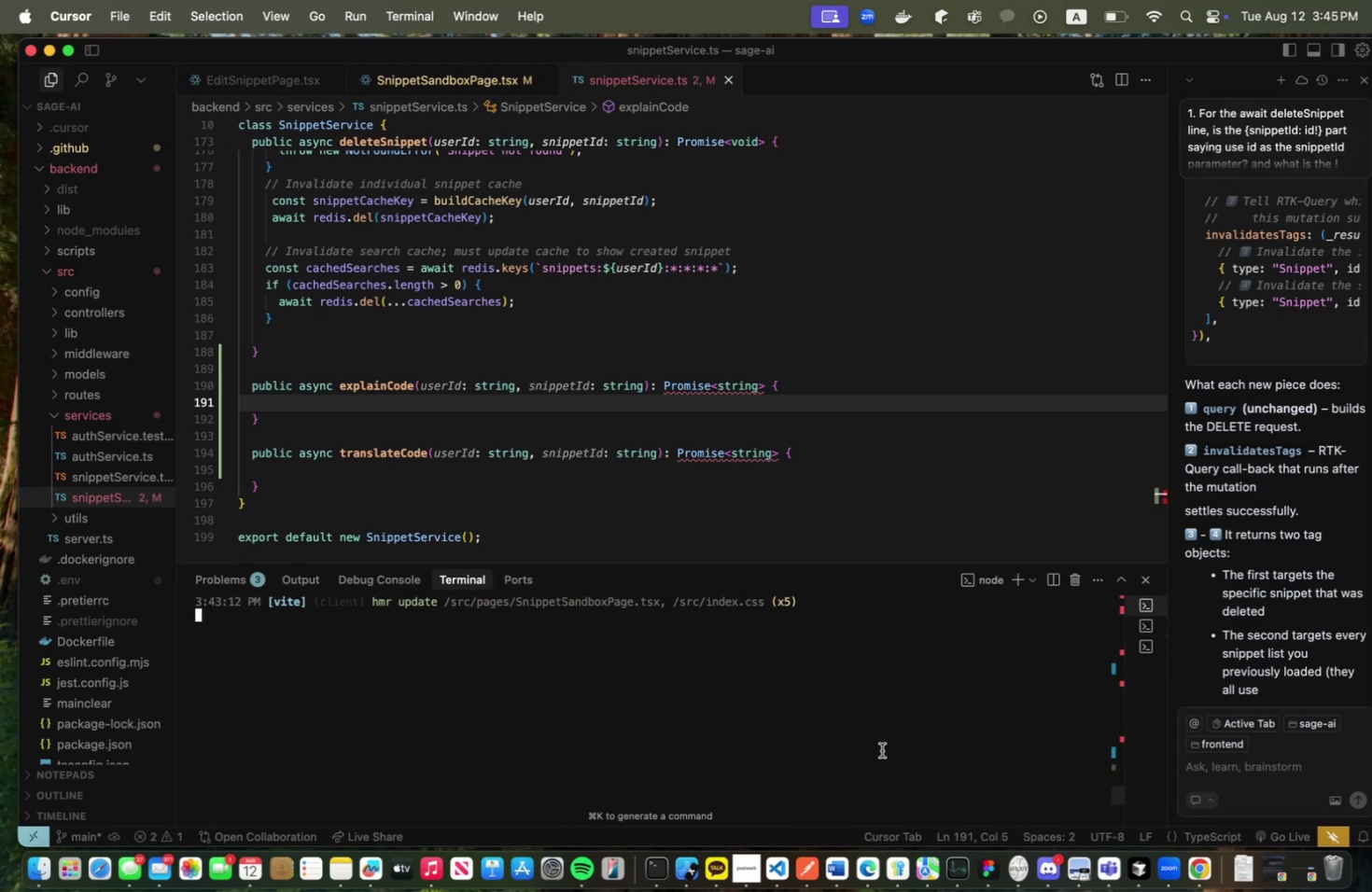 
key(Control+ControlRight)
 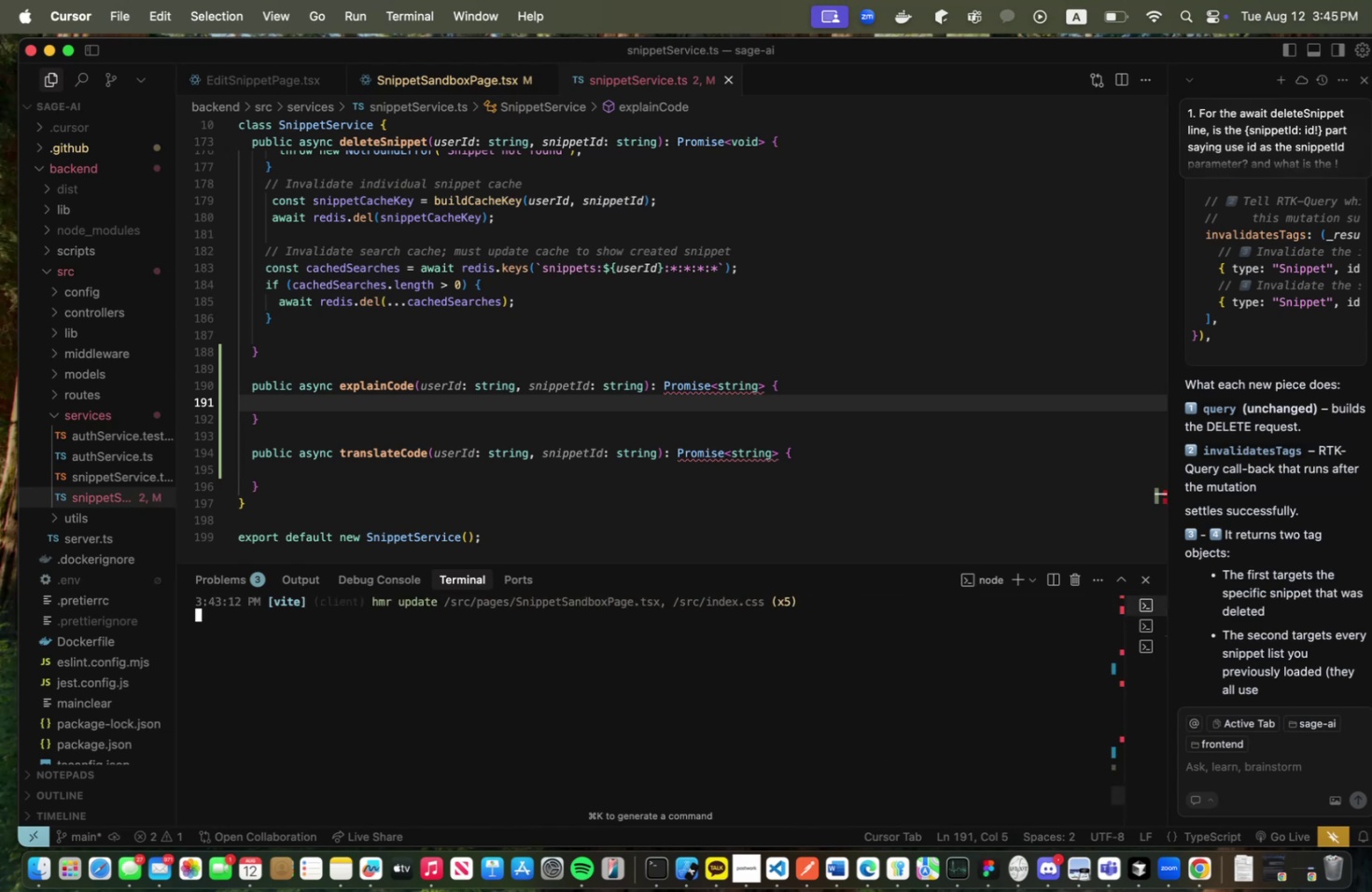 
key(Control+C)
 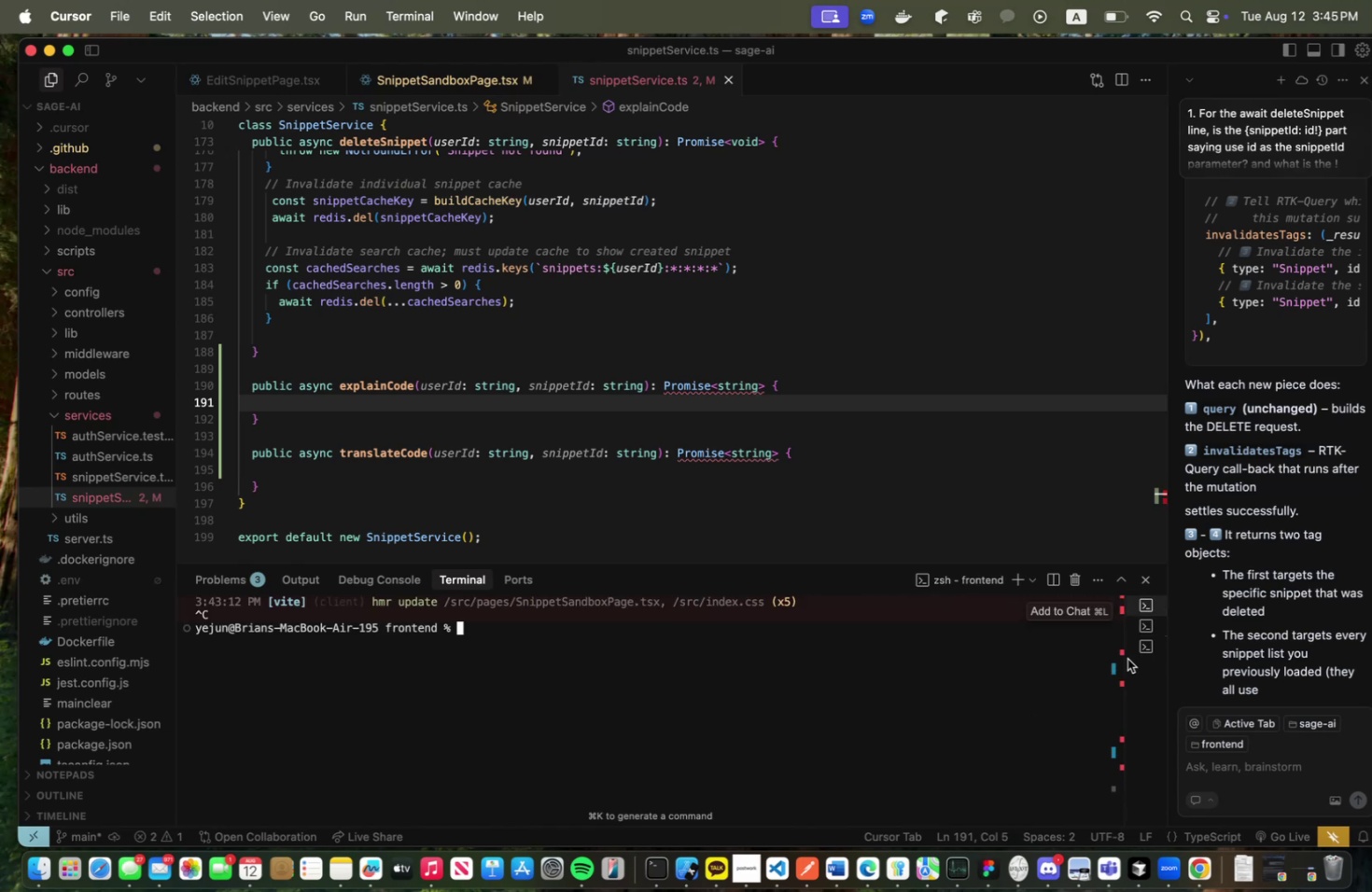 
left_click([1143, 627])
 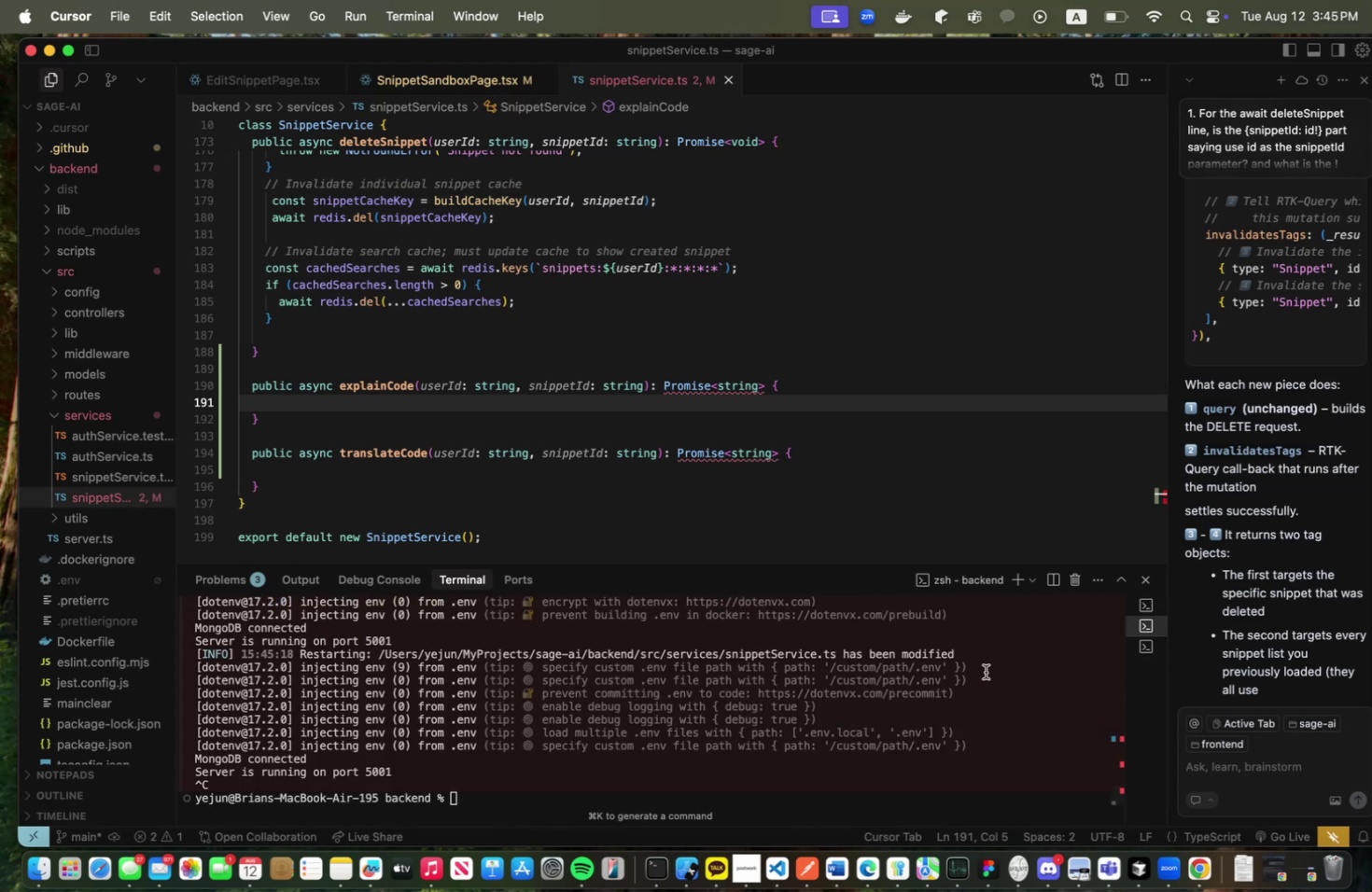 
left_click([911, 802])
 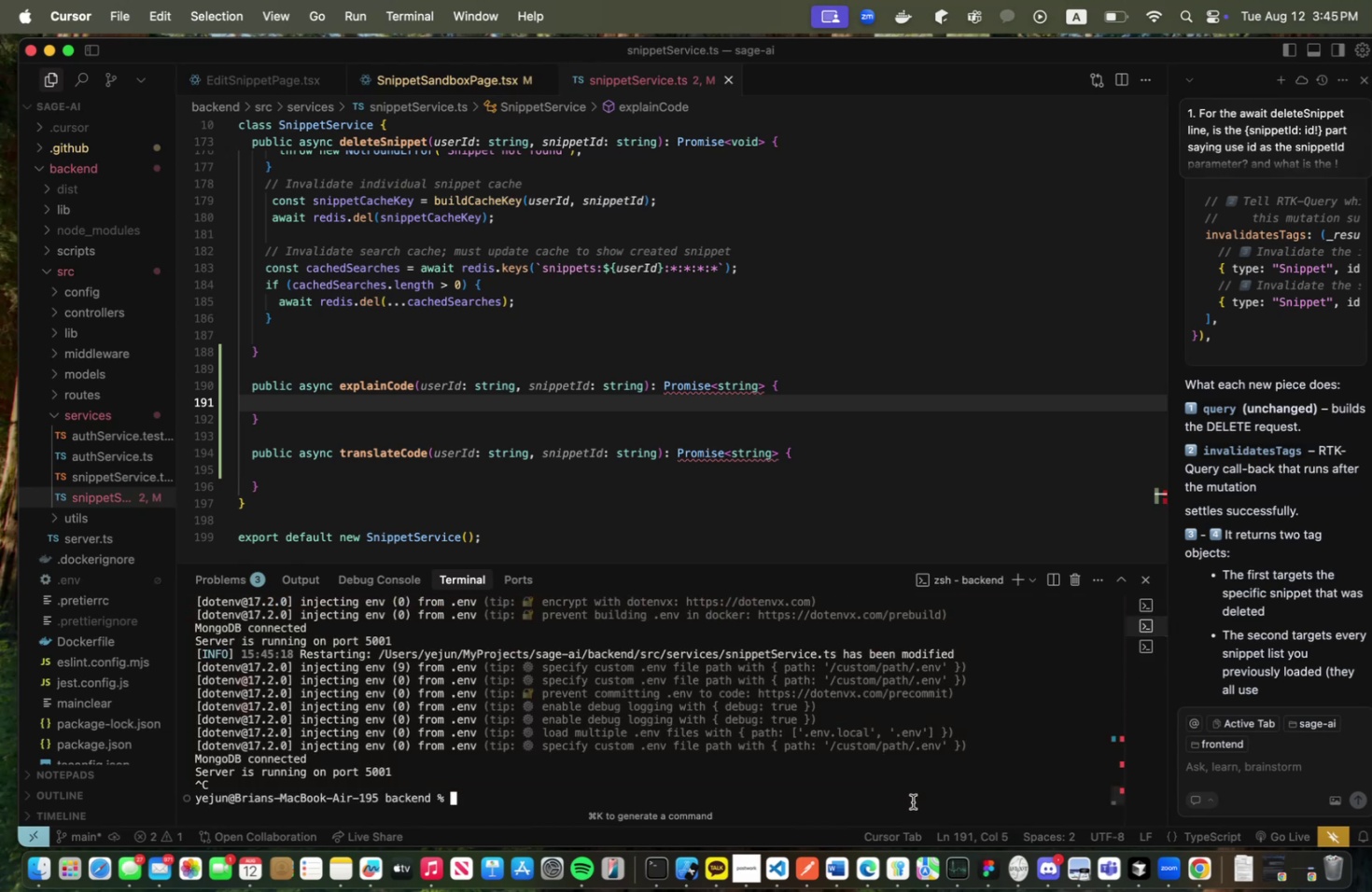 
type(npm i openai)
 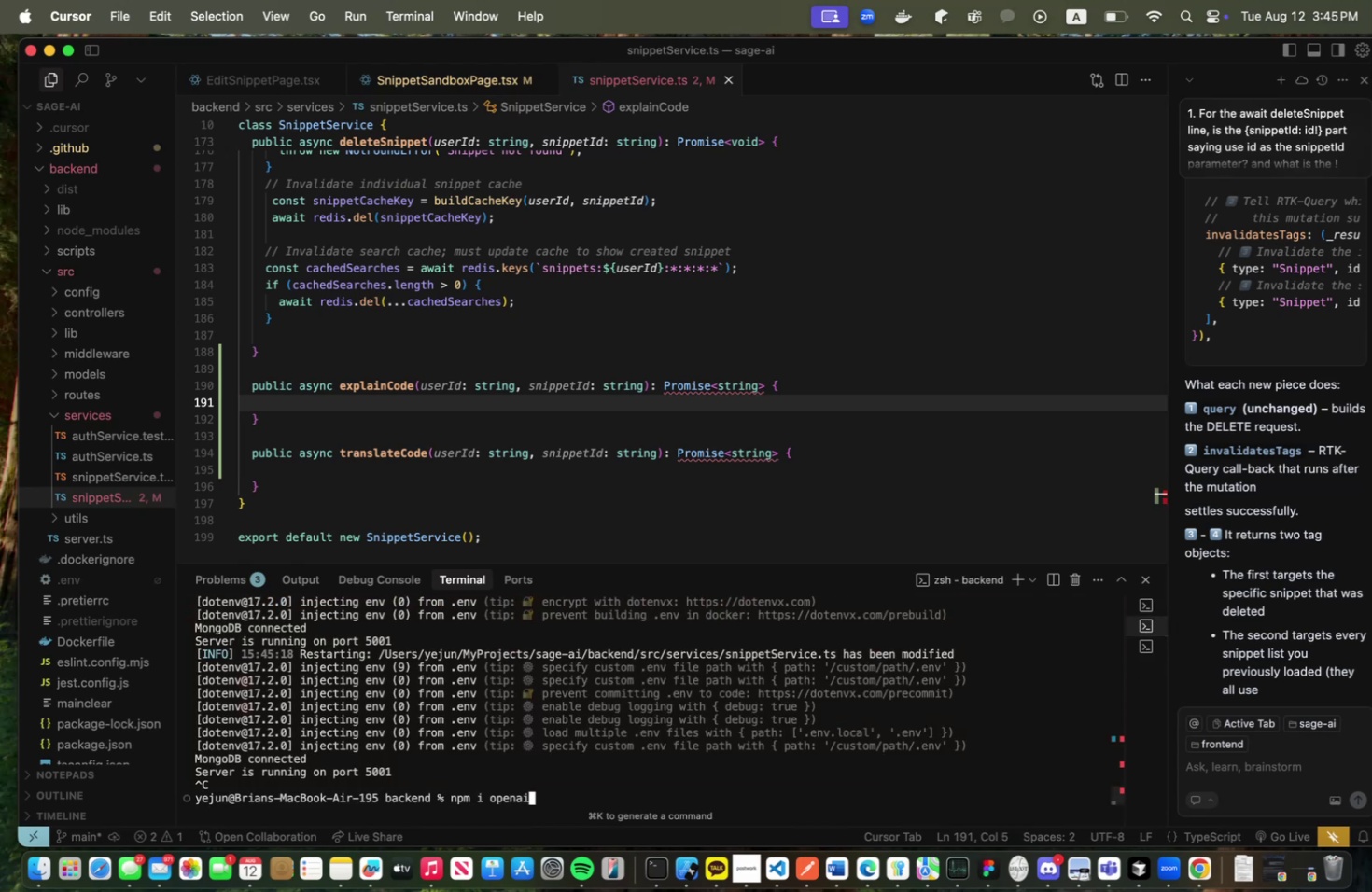 
key(Enter)
 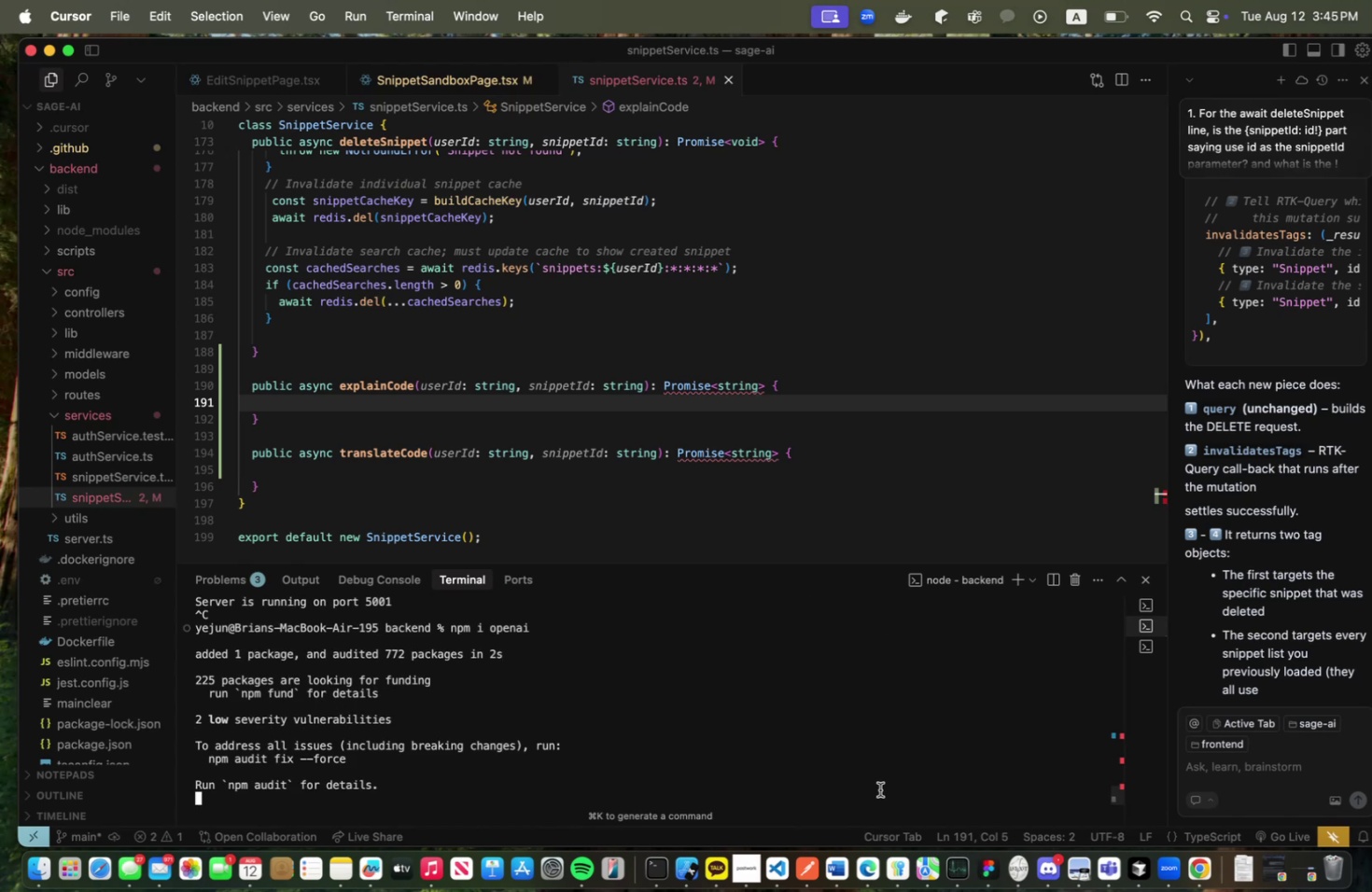 
key(Meta+CommandLeft)
 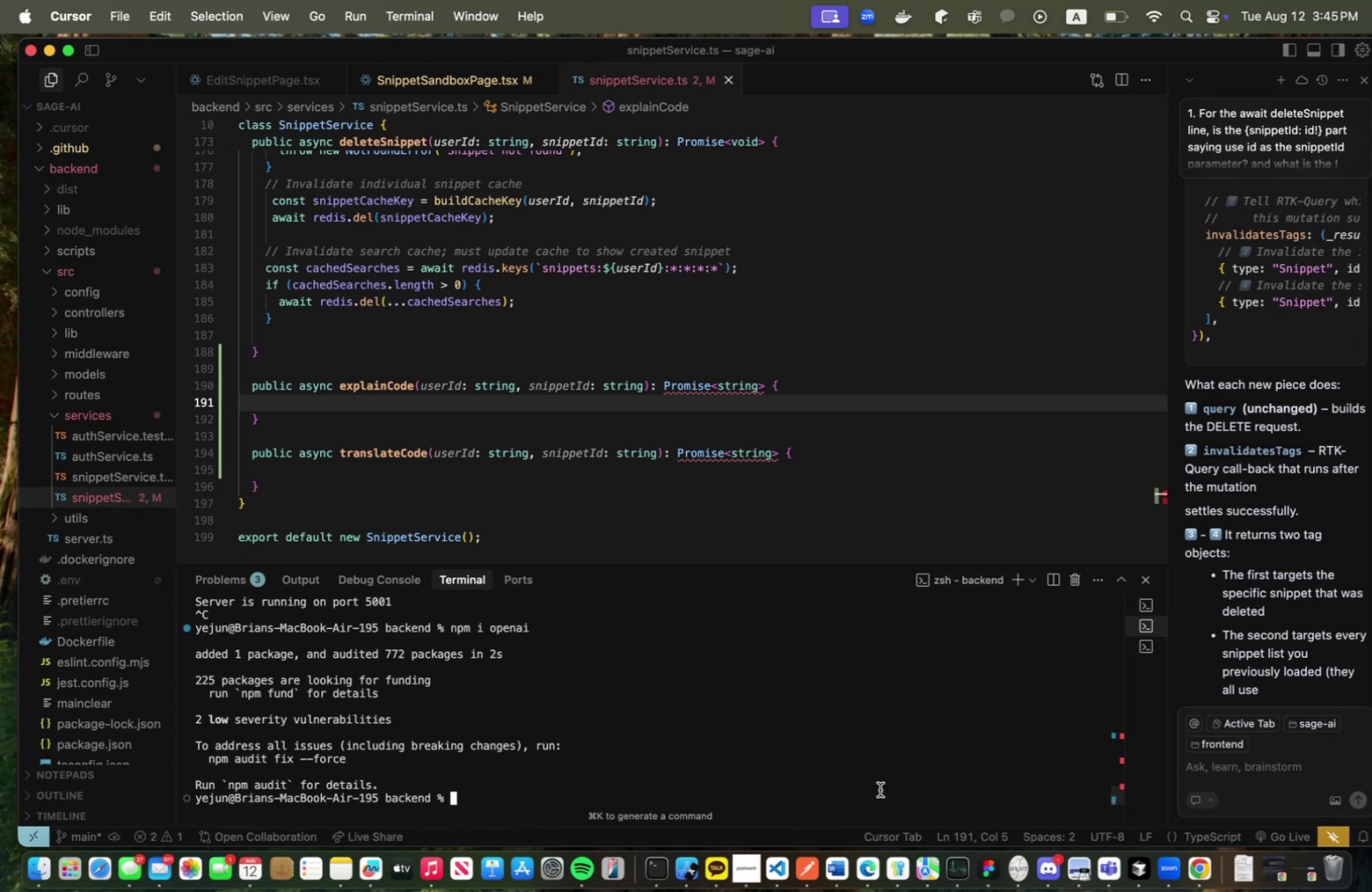 
key(Meta+Tab)
 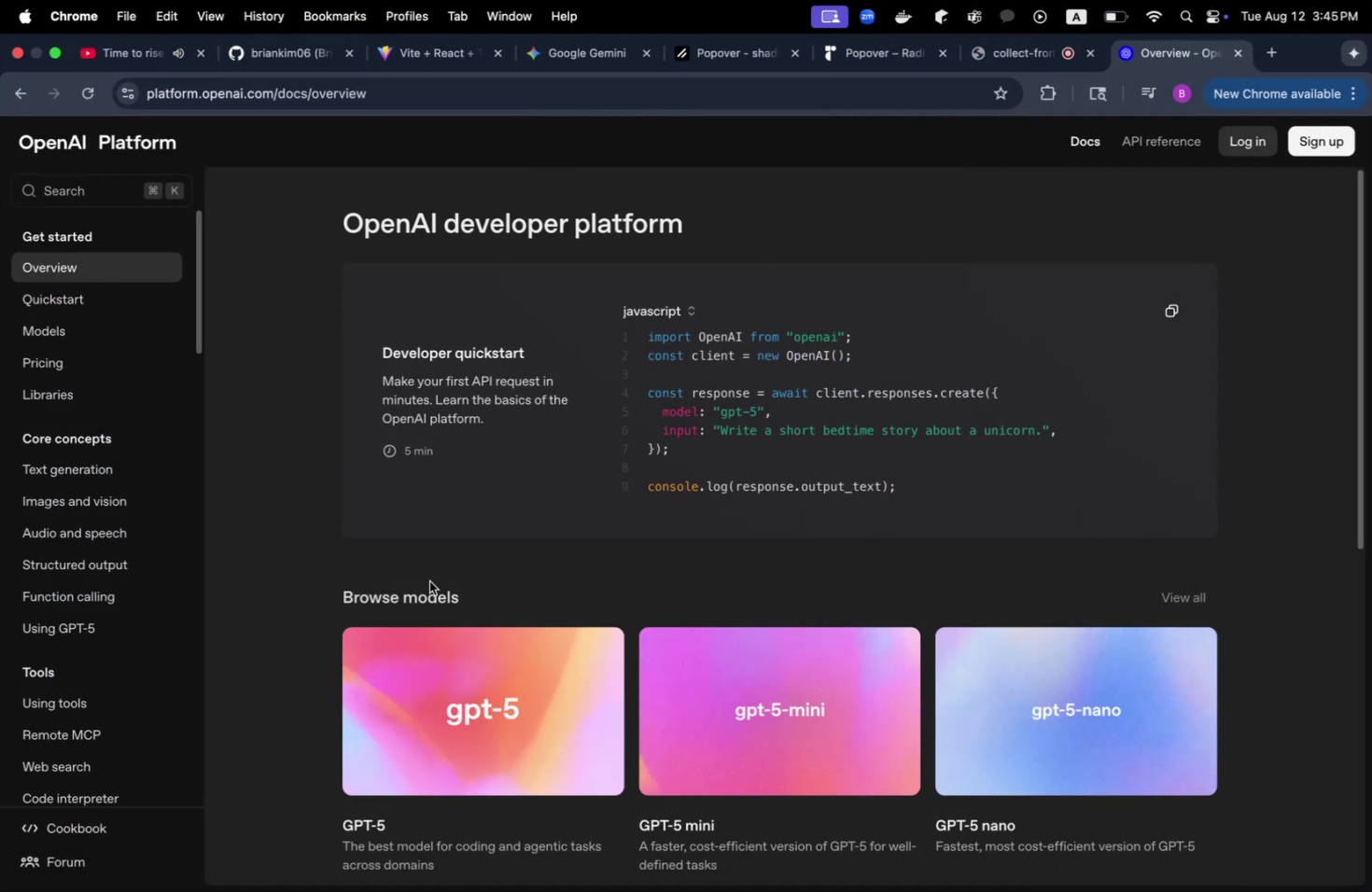 
scroll: coordinate [309, 587], scroll_direction: down, amount: 26.0
 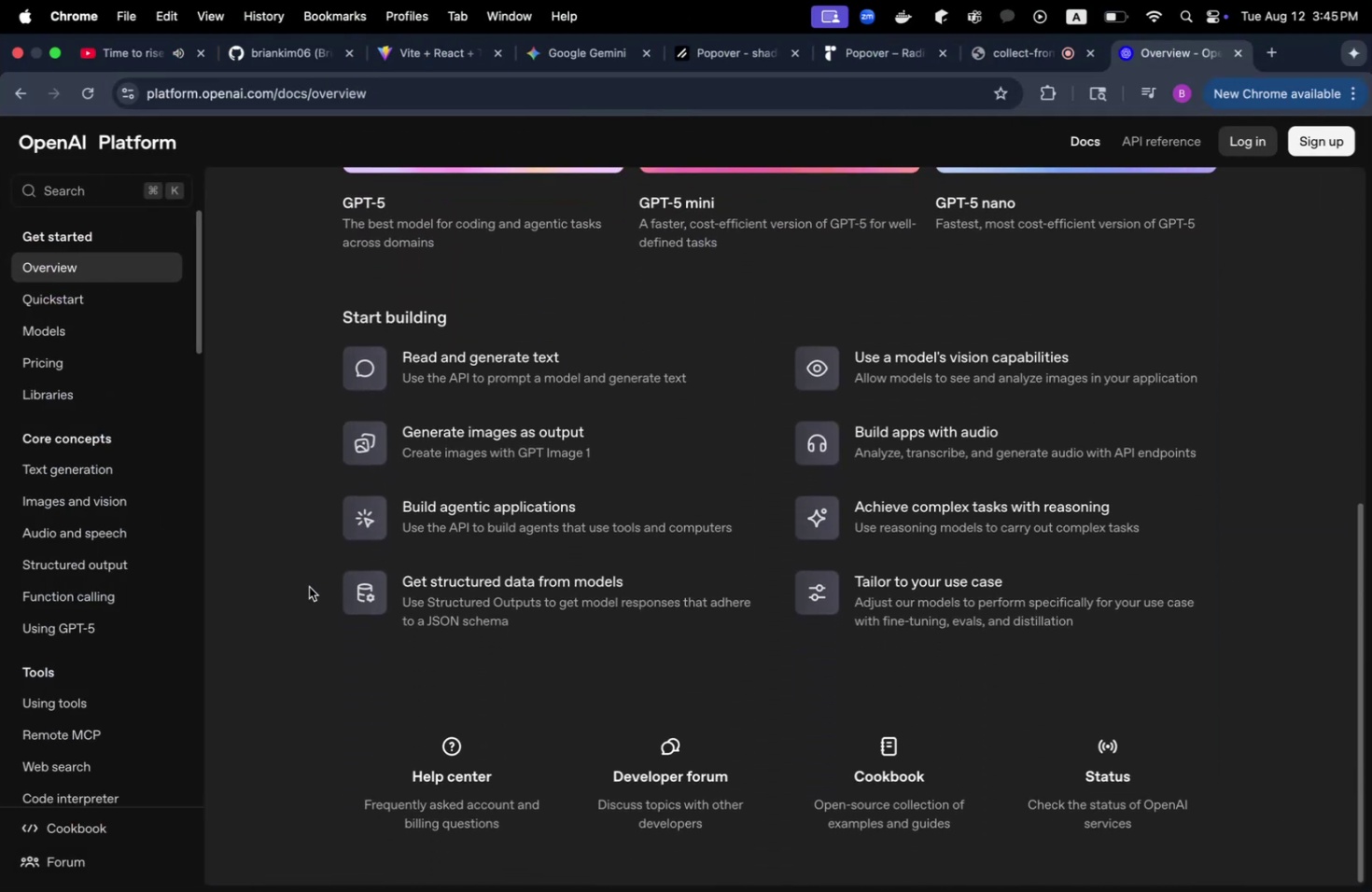 
scroll: coordinate [309, 586], scroll_direction: up, amount: 44.0
 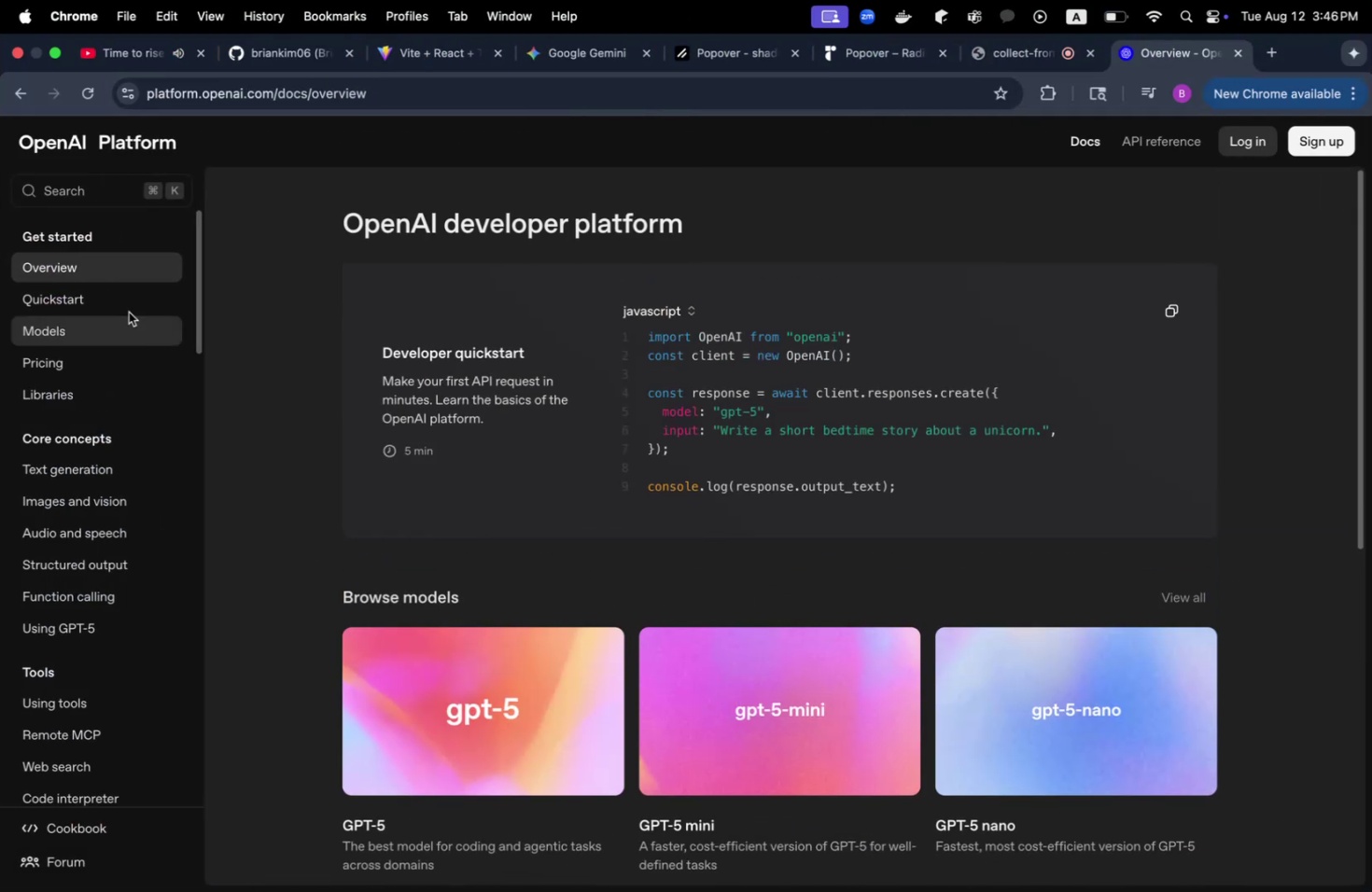 
left_click([119, 300])
 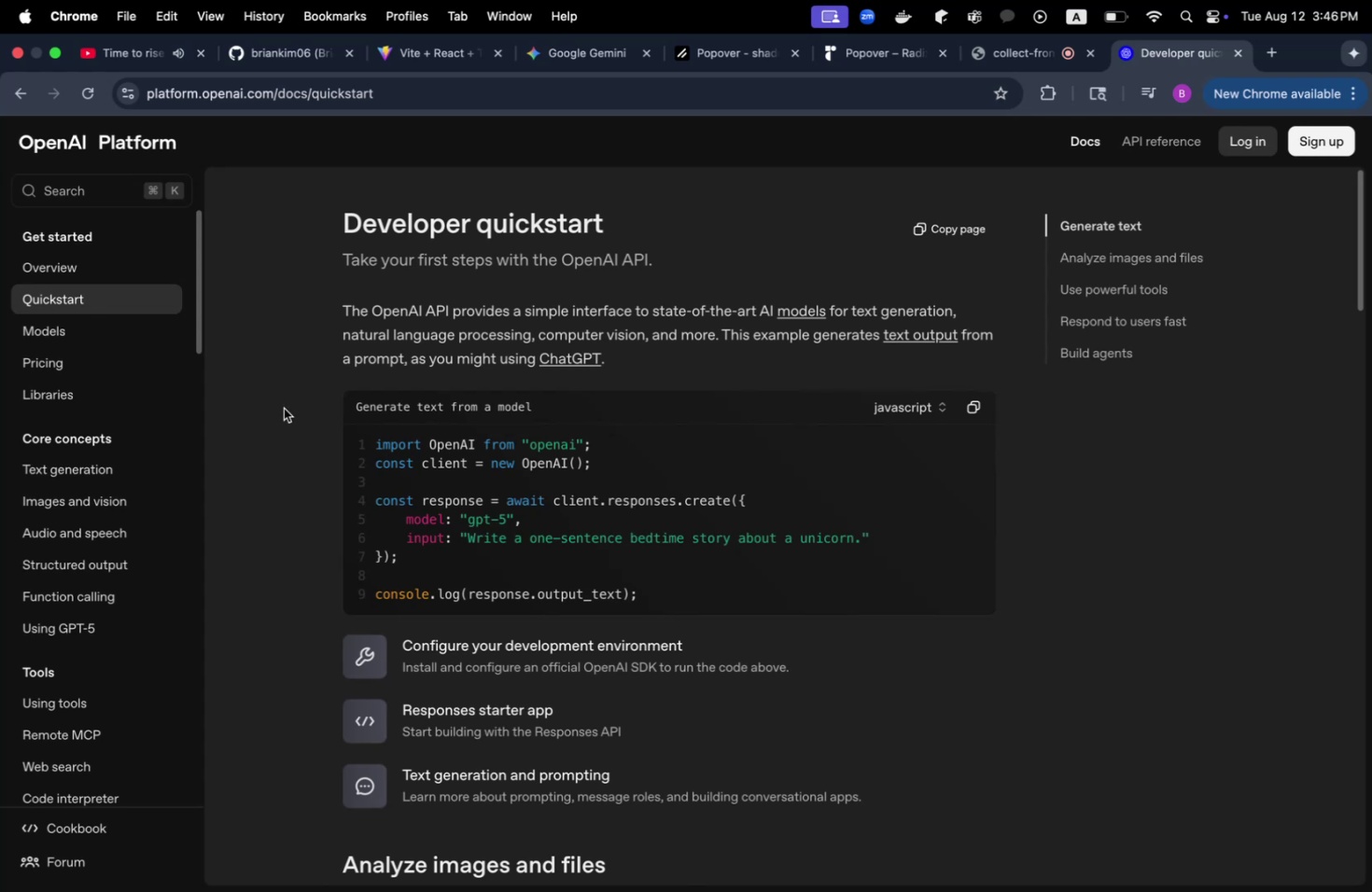 
wait(6.87)
 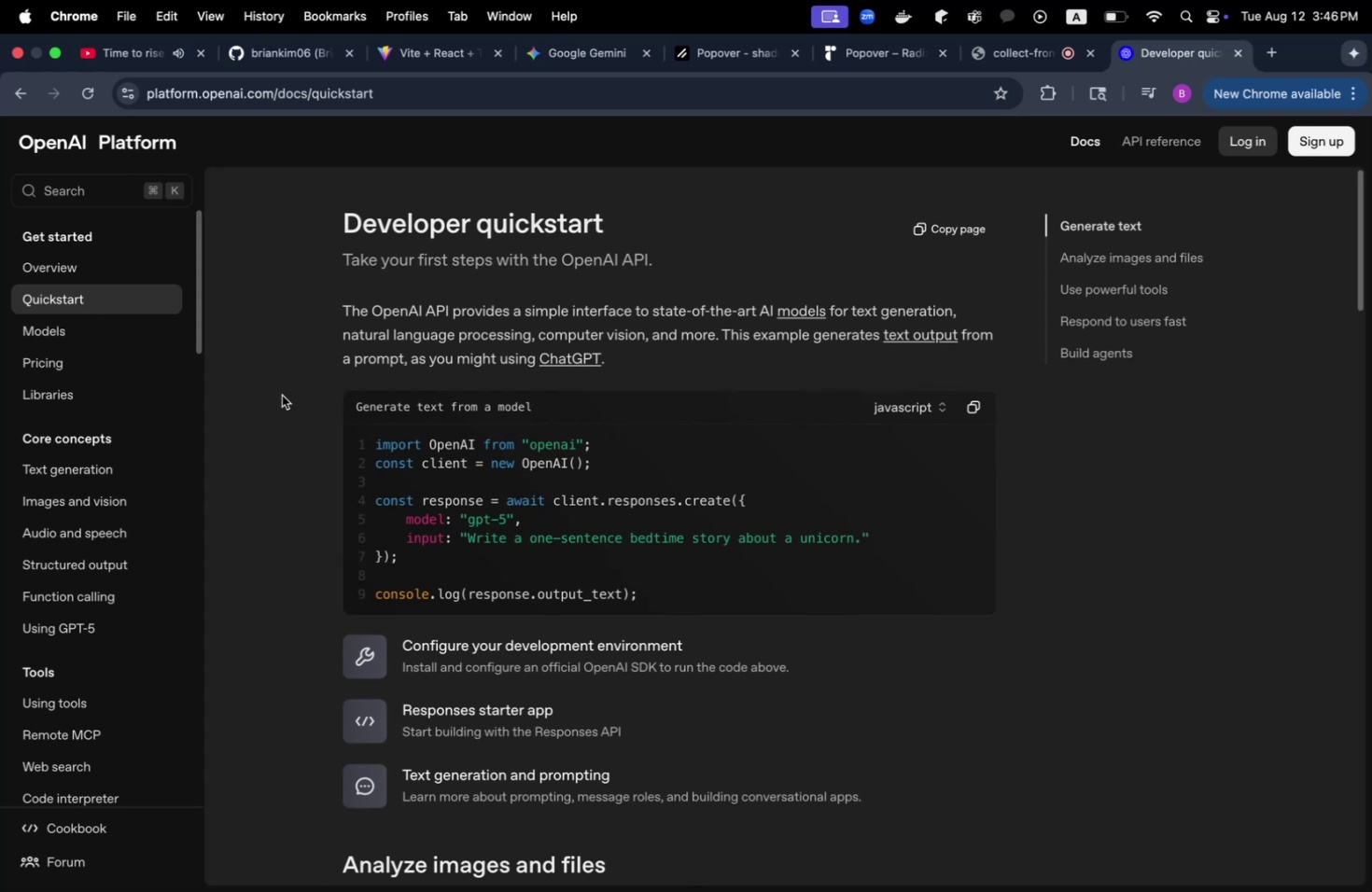 
scroll: coordinate [284, 408], scroll_direction: down, amount: 5.0
 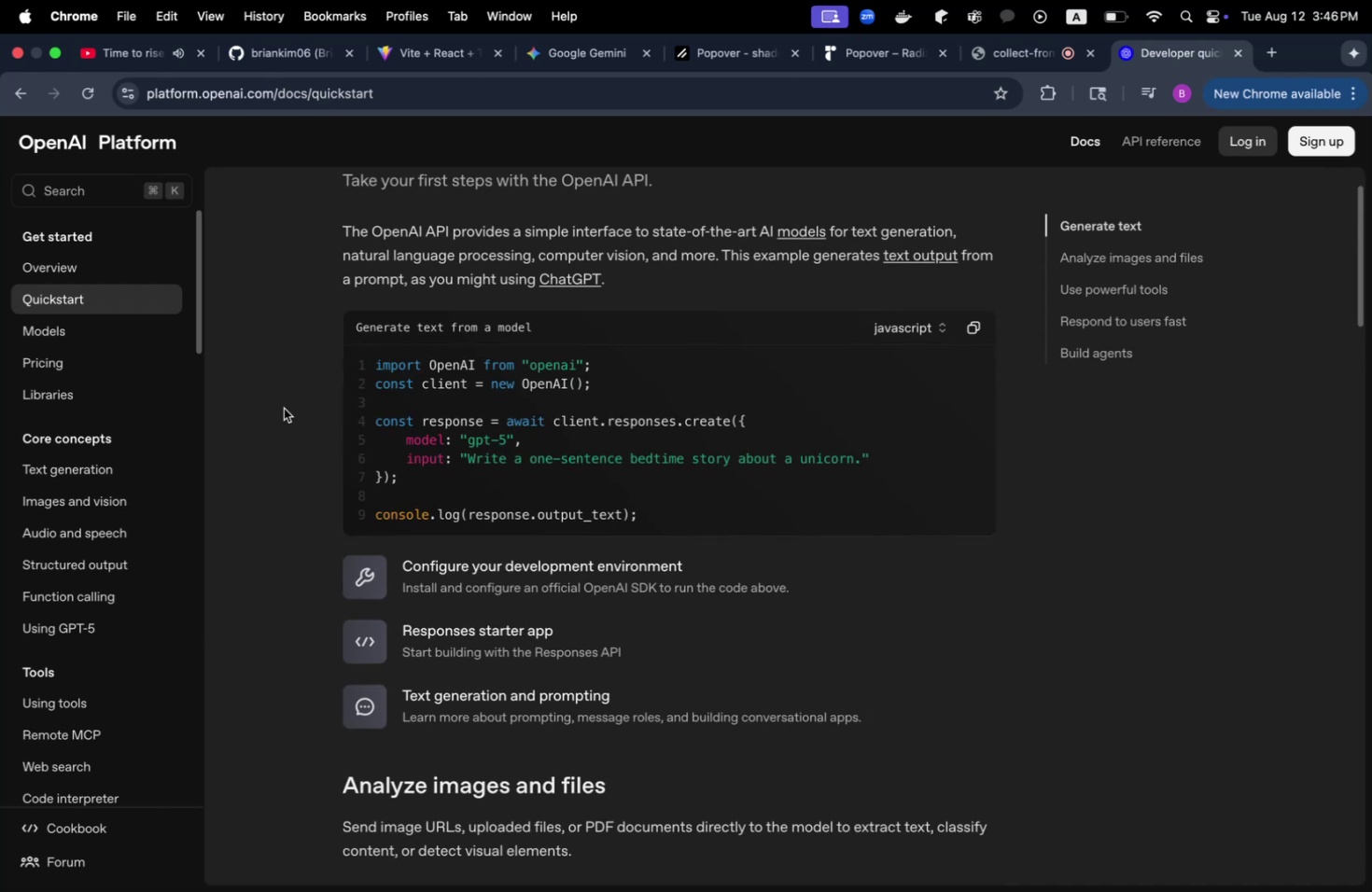 
key(Meta+CommandLeft)
 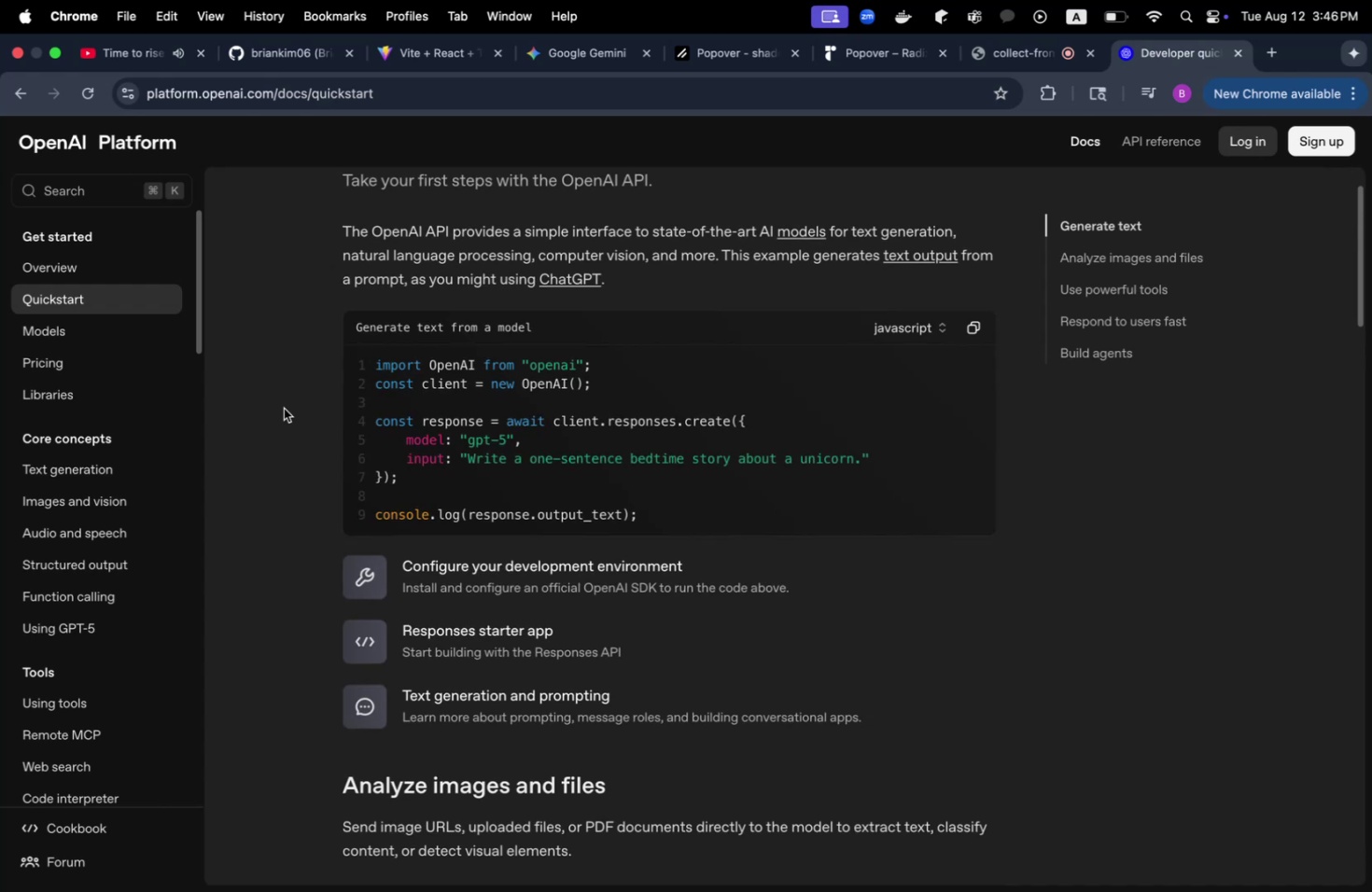 
key(Meta+Tab)
 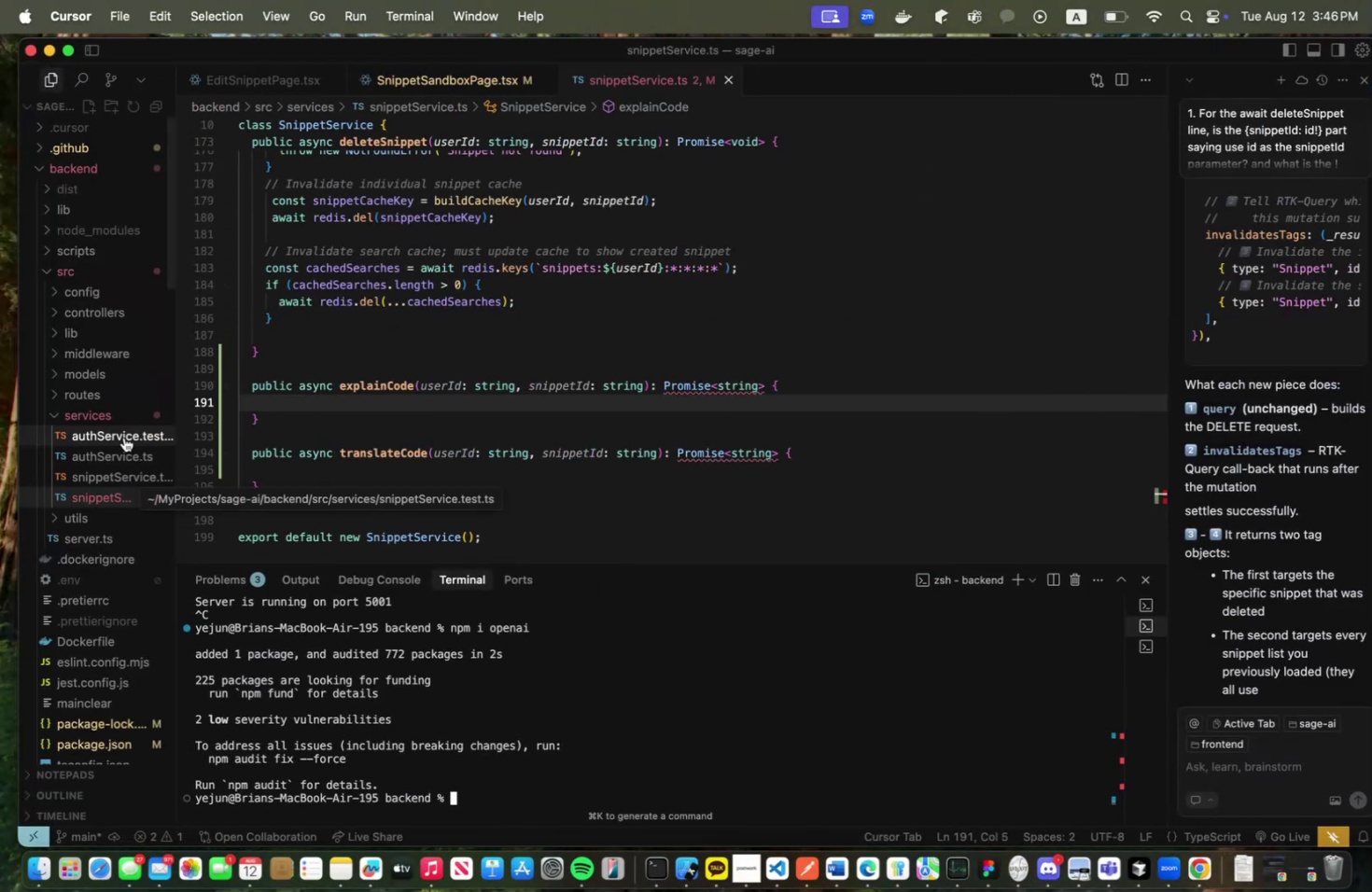 
right_click([123, 417])
 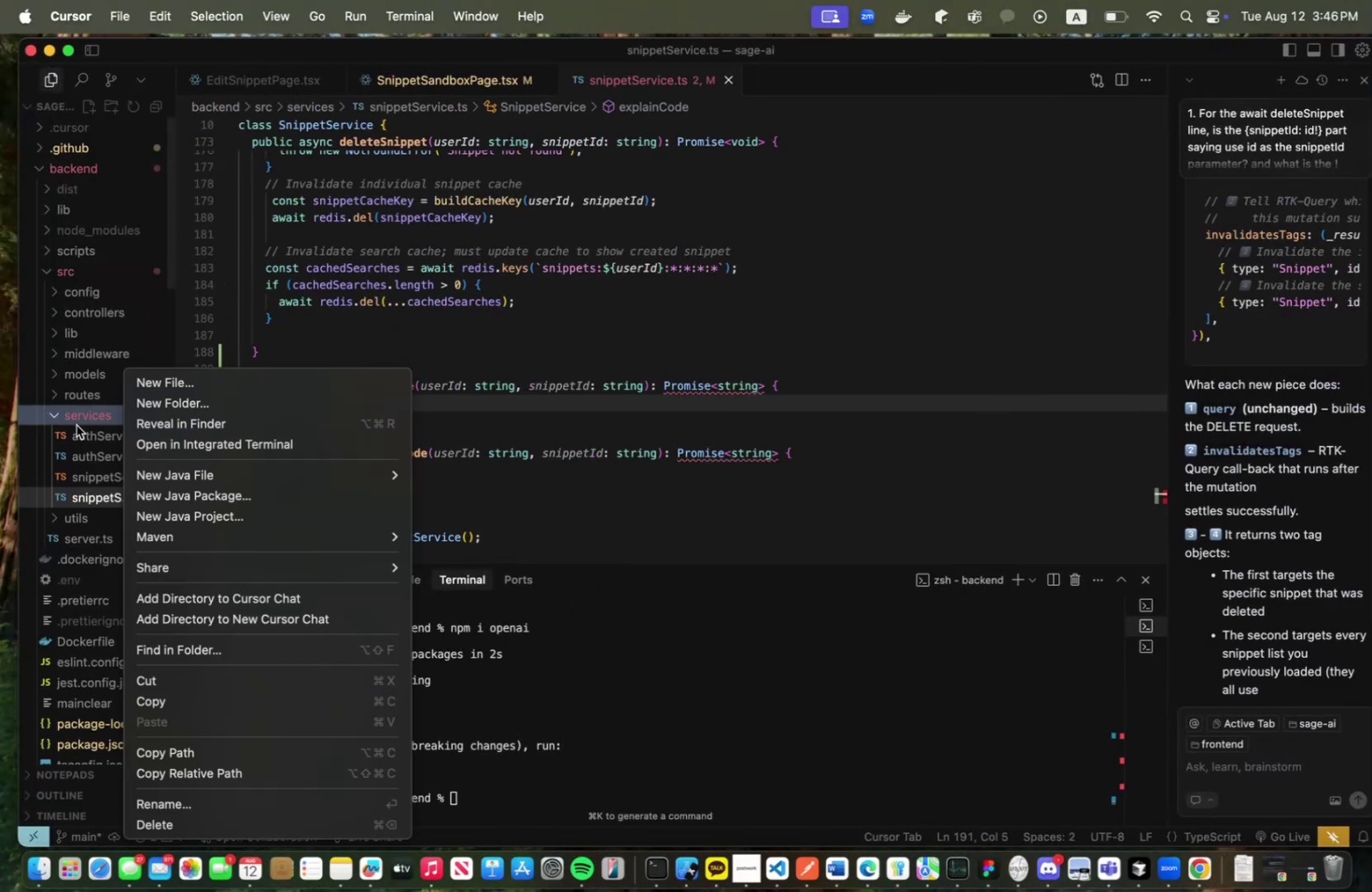 
double_click([78, 411])
 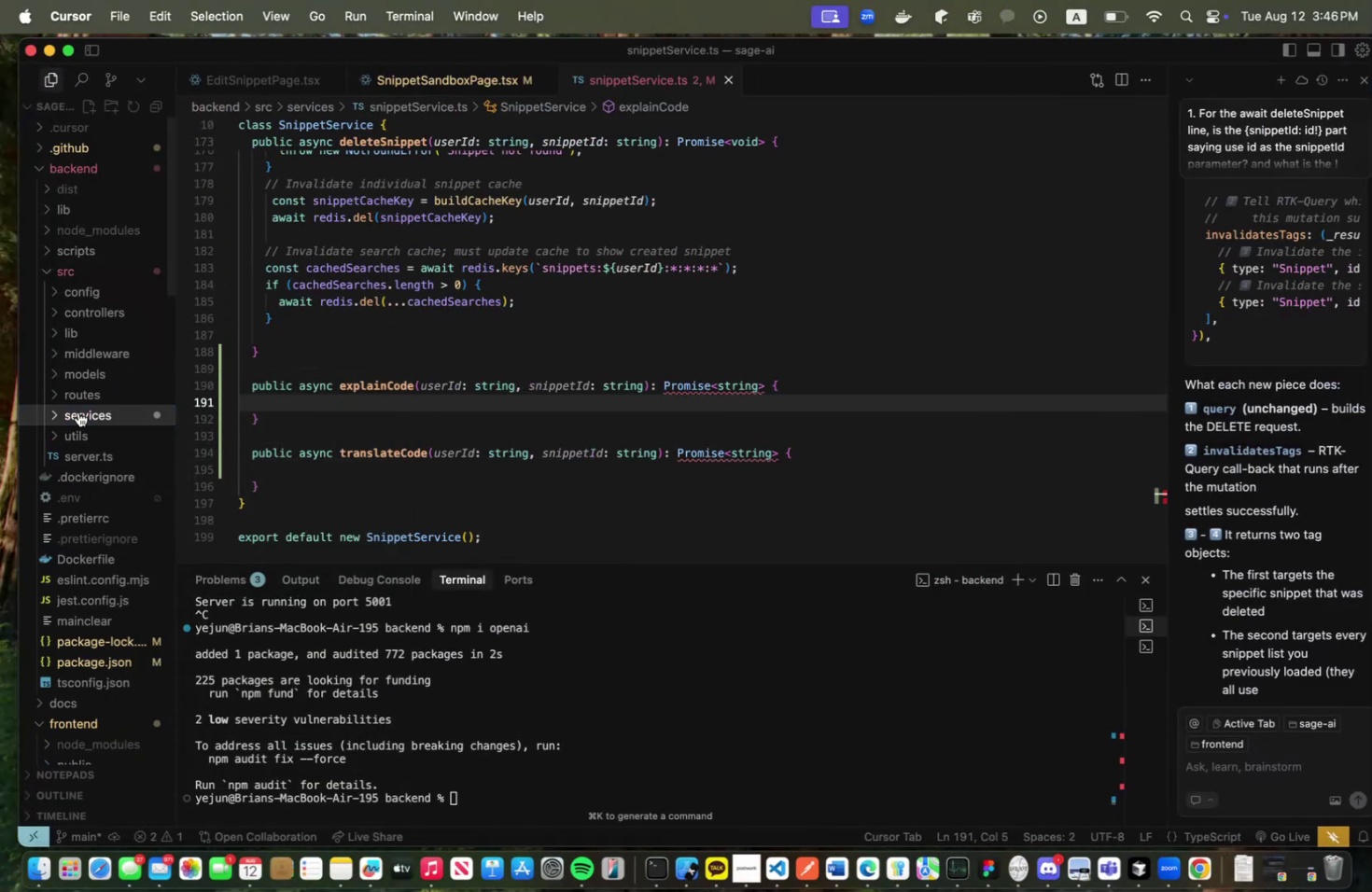 
triple_click([78, 411])
 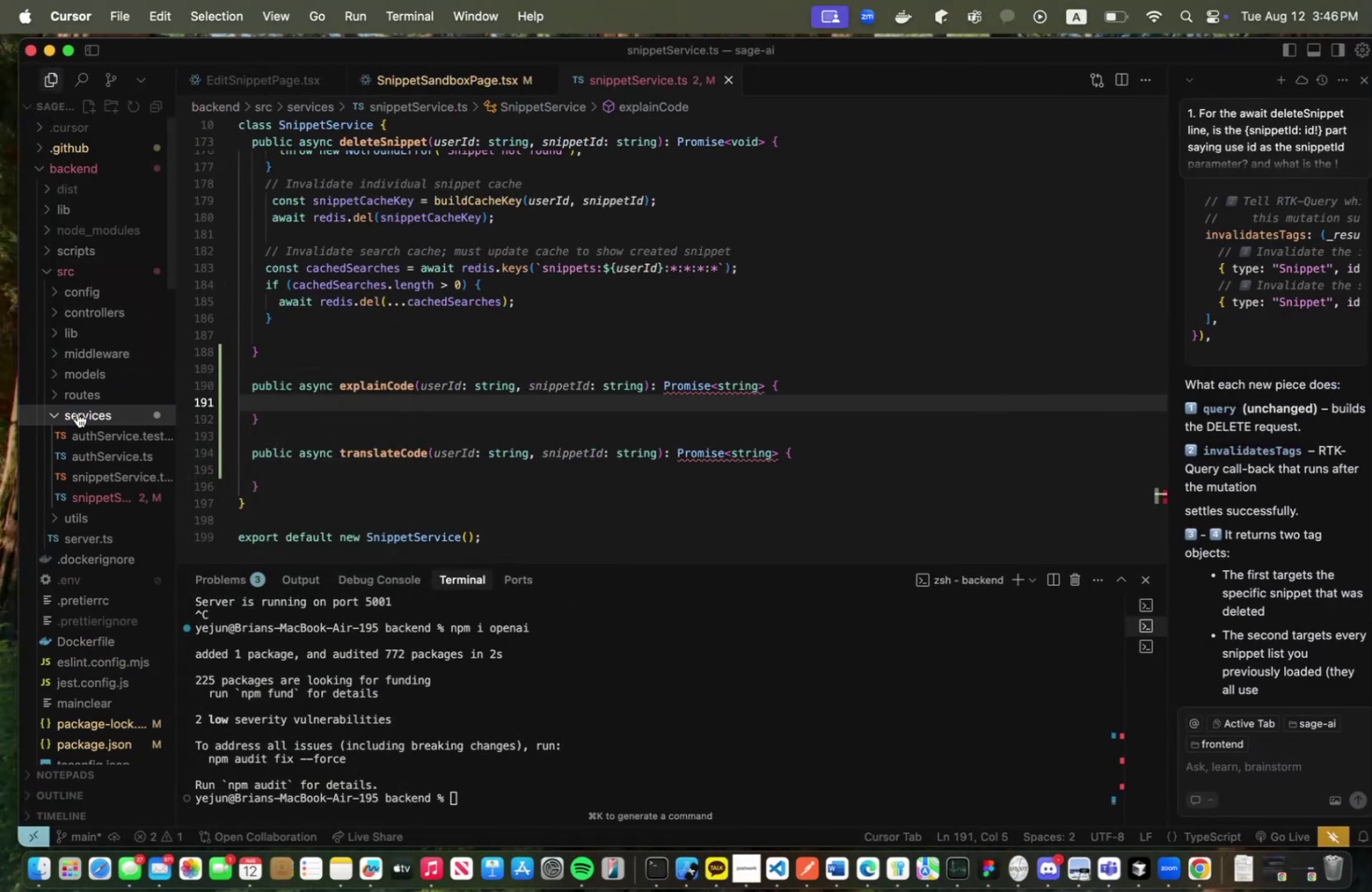 
scroll: coordinate [77, 412], scroll_direction: up, amount: 21.0
 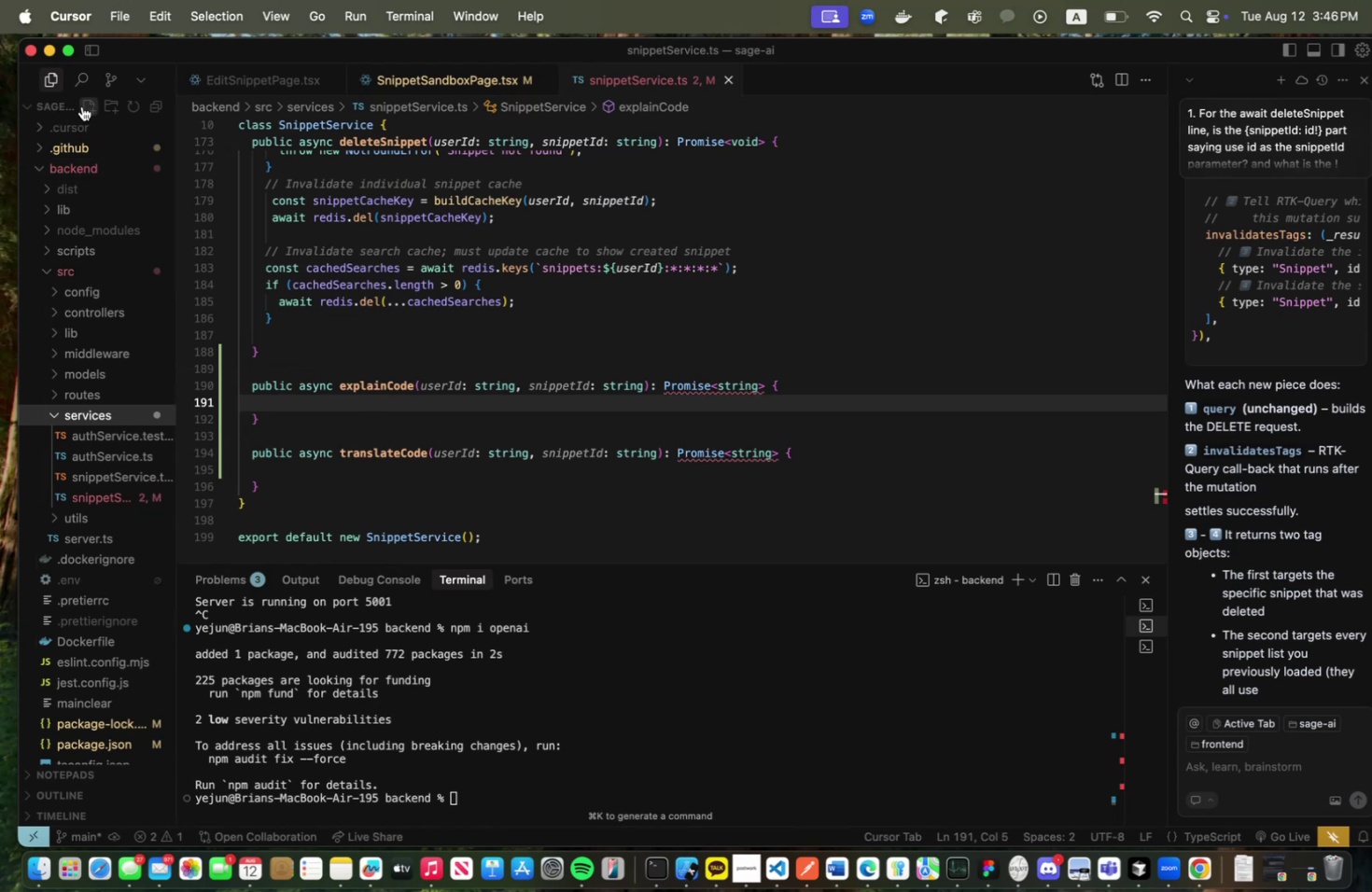 
left_click([84, 105])
 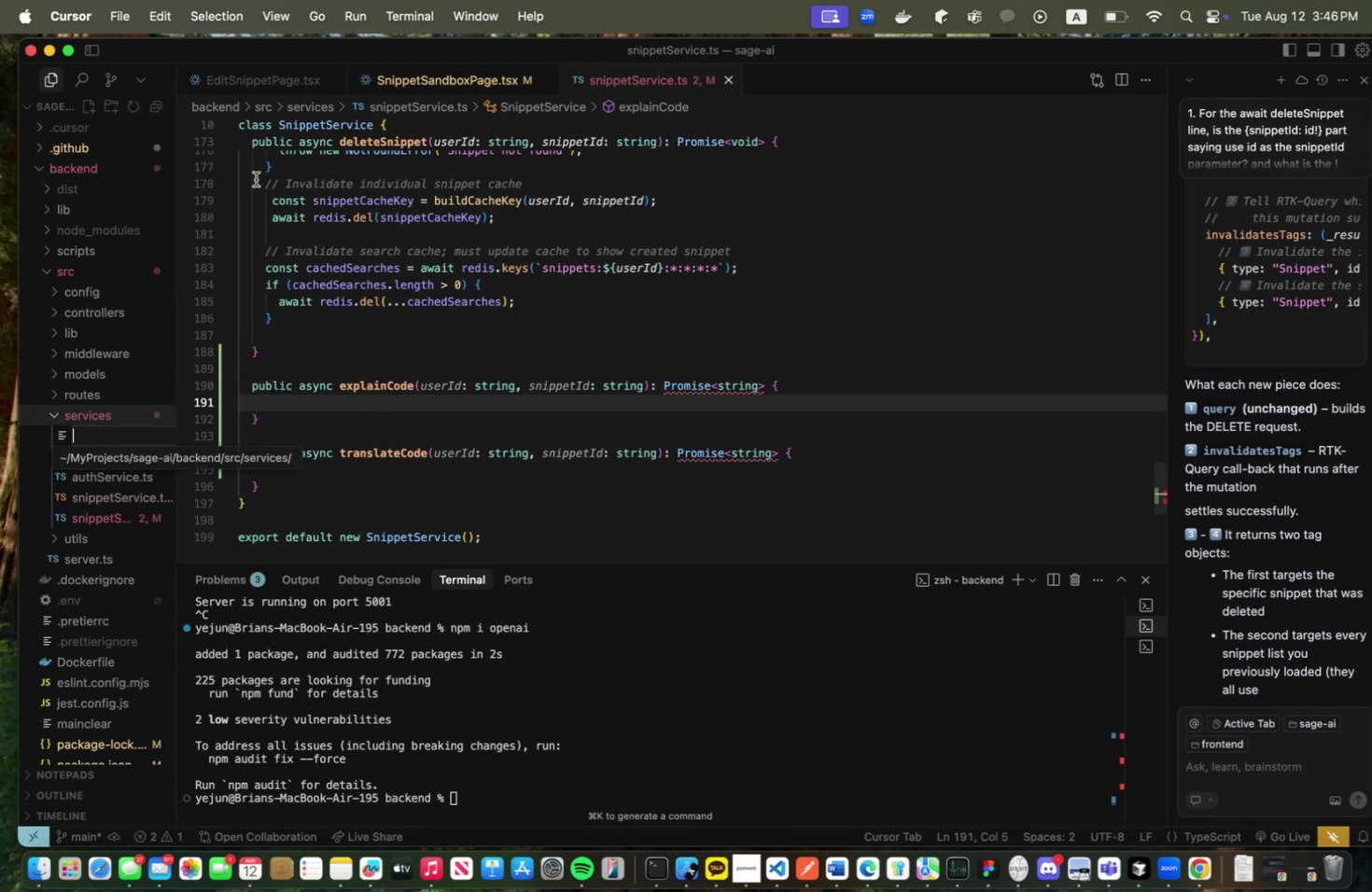 
type(aiService)
 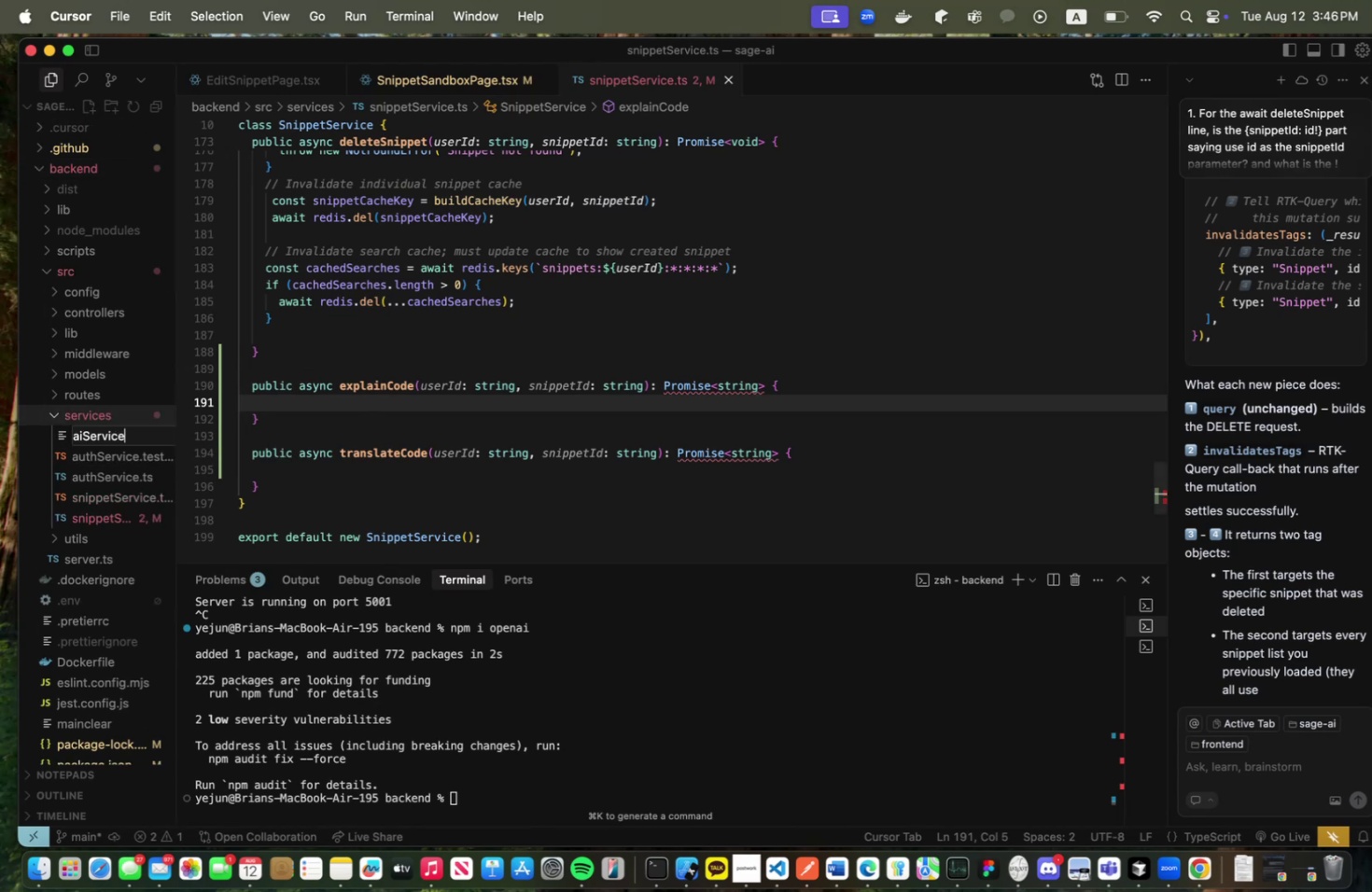 
type(.ts)
 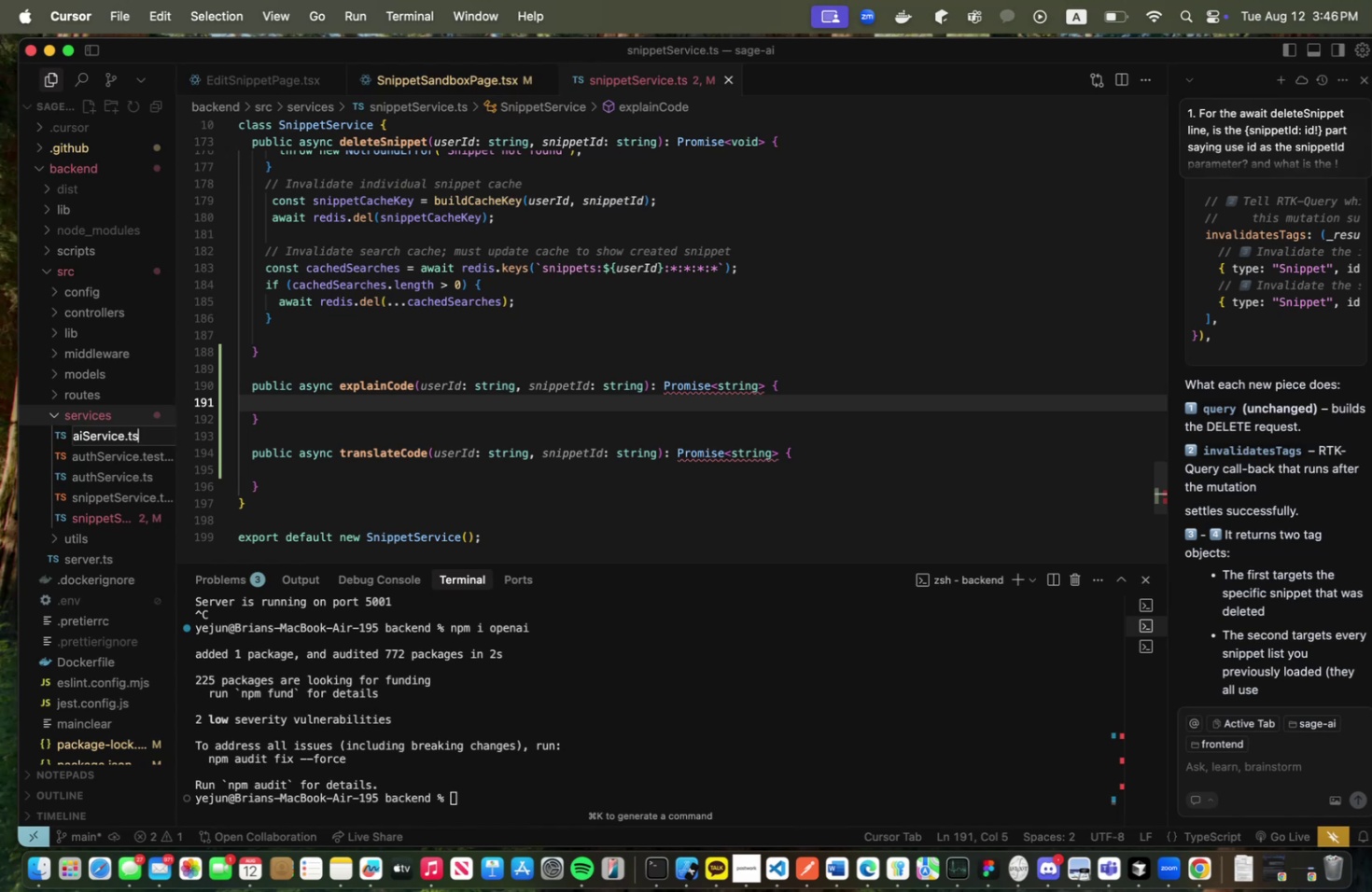 
key(Enter)
 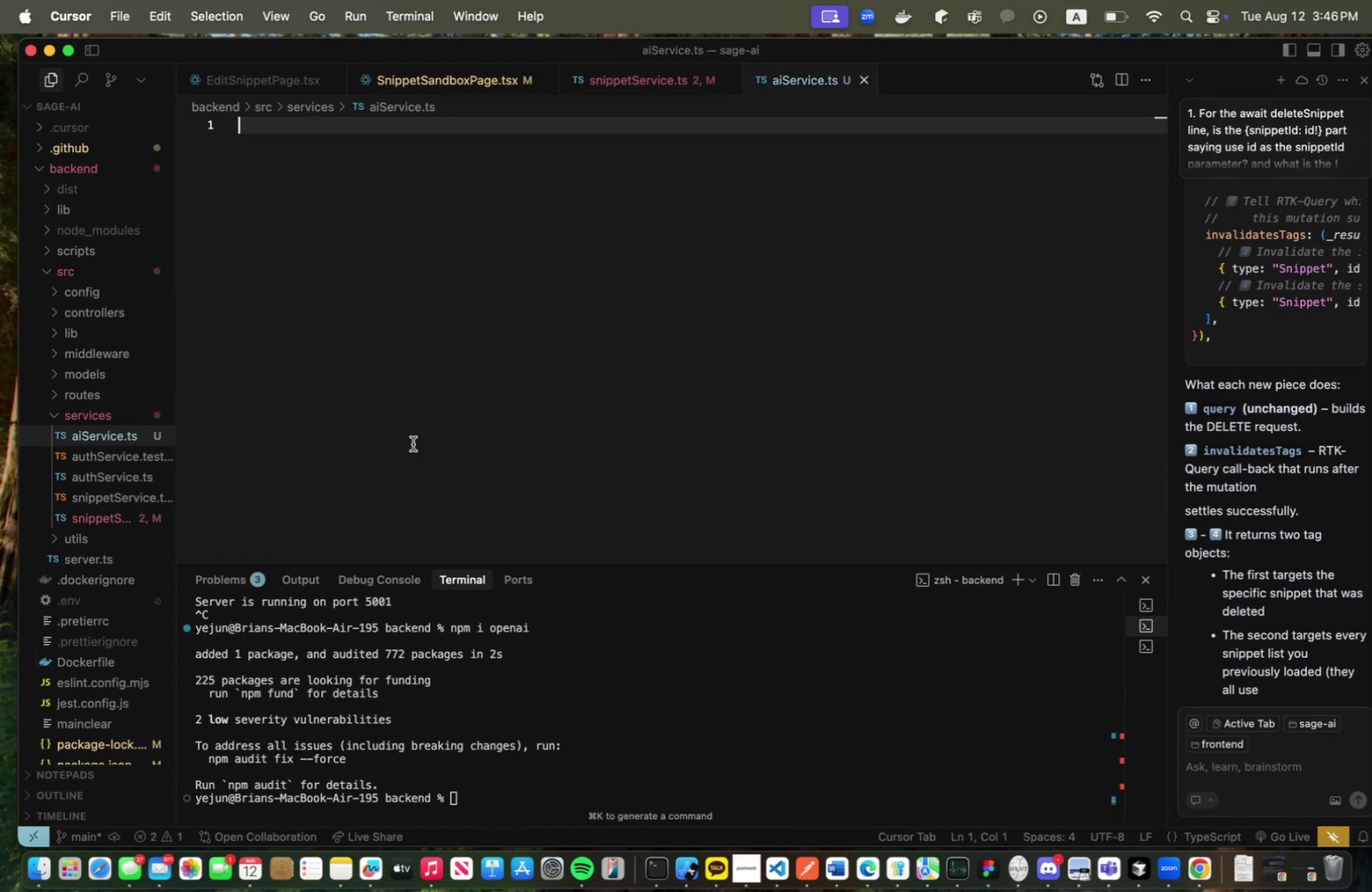 
left_click([74, 521])
 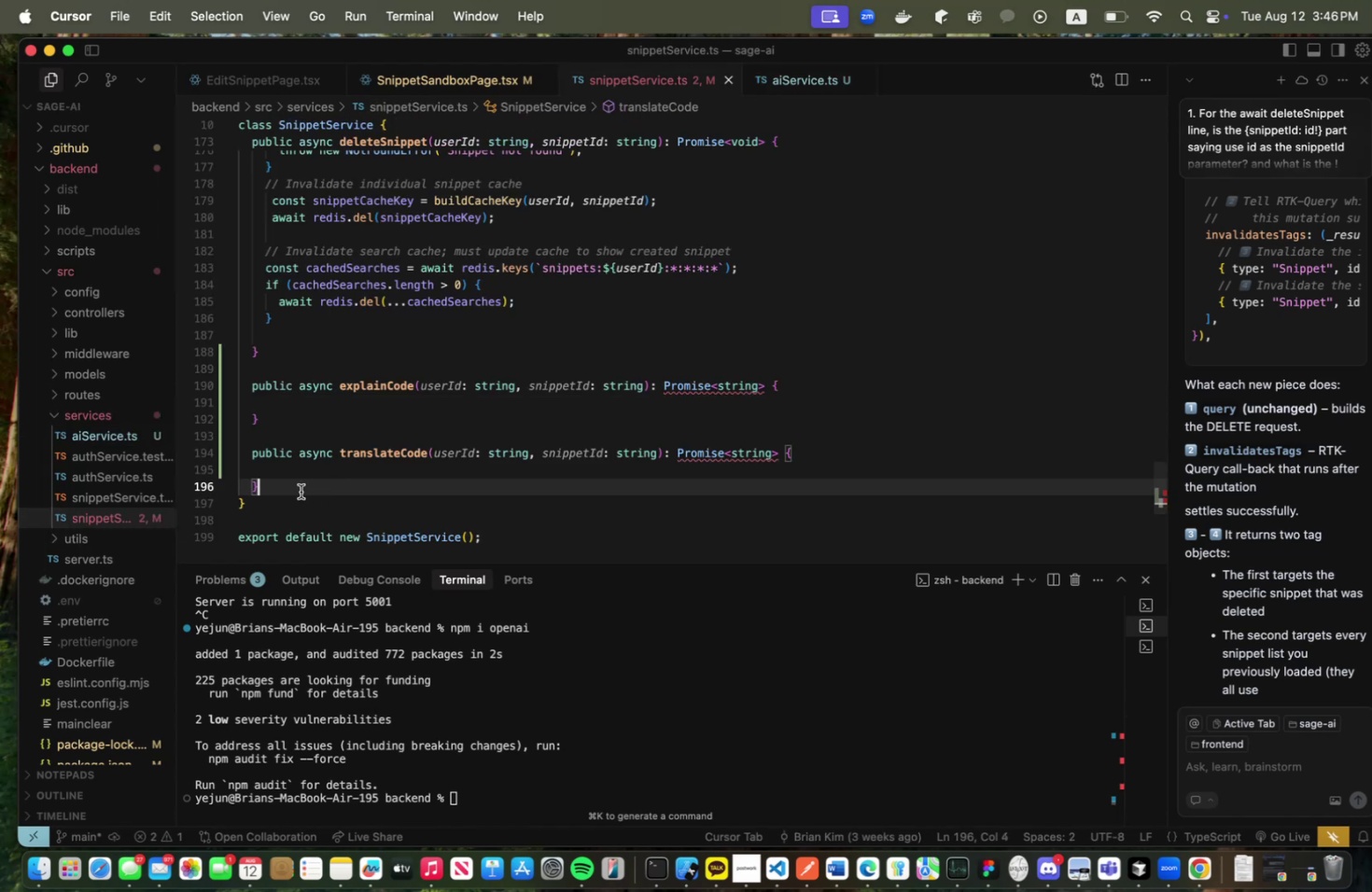 
left_click_drag(start_coordinate=[294, 487], to_coordinate=[201, 383])
 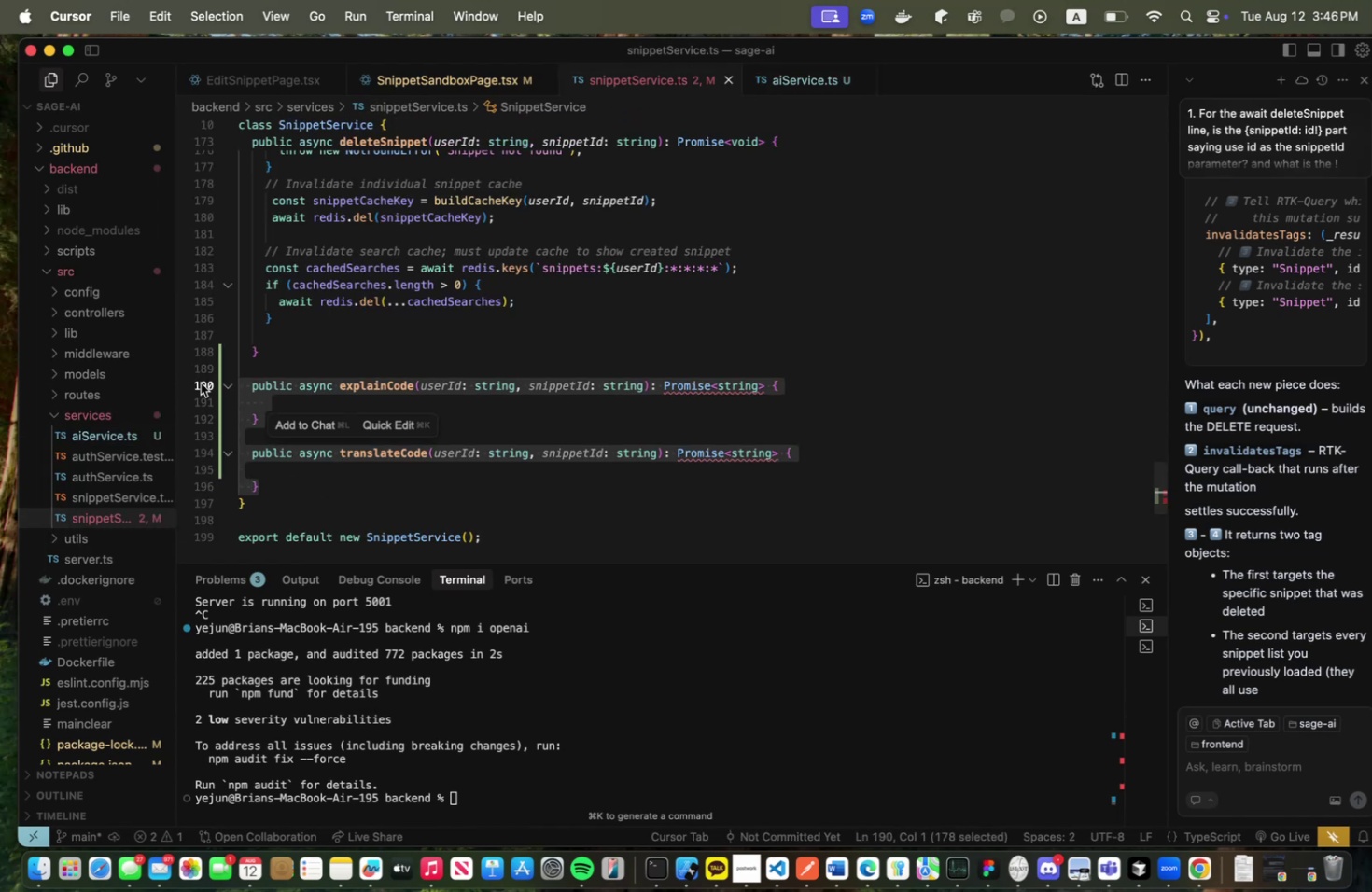 
key(Meta+X)
 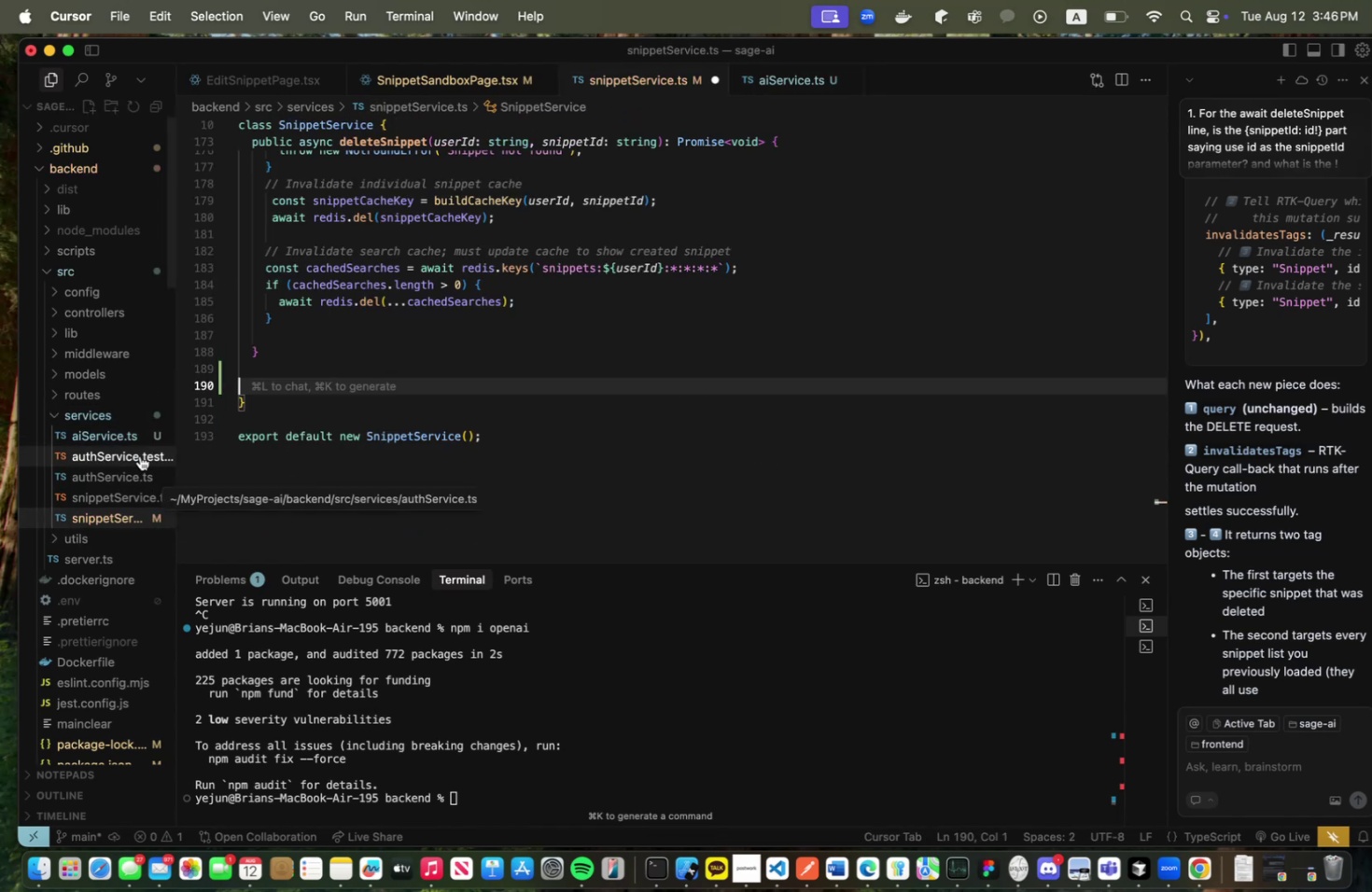 
left_click([133, 443])
 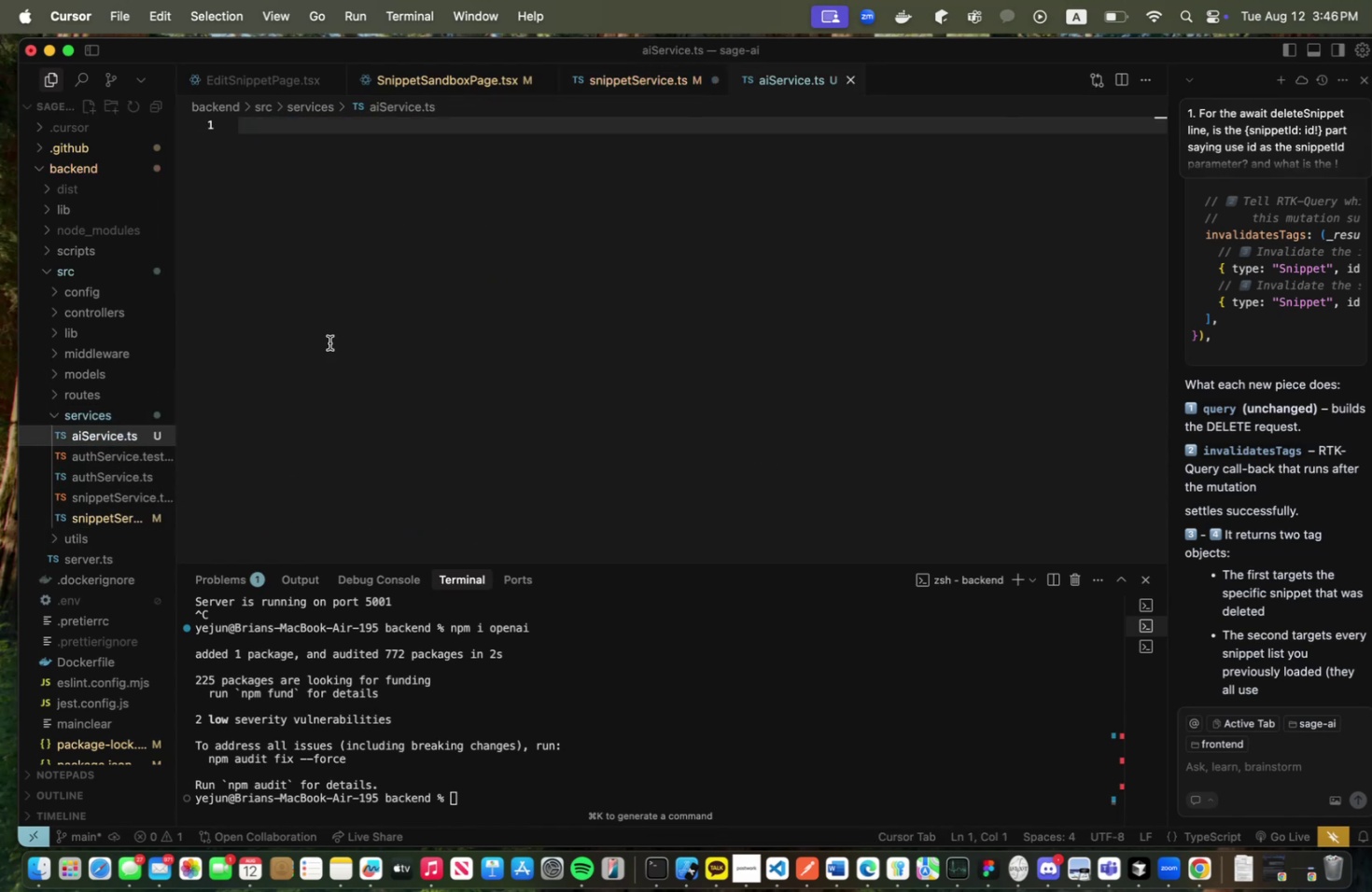 
left_click([329, 342])
 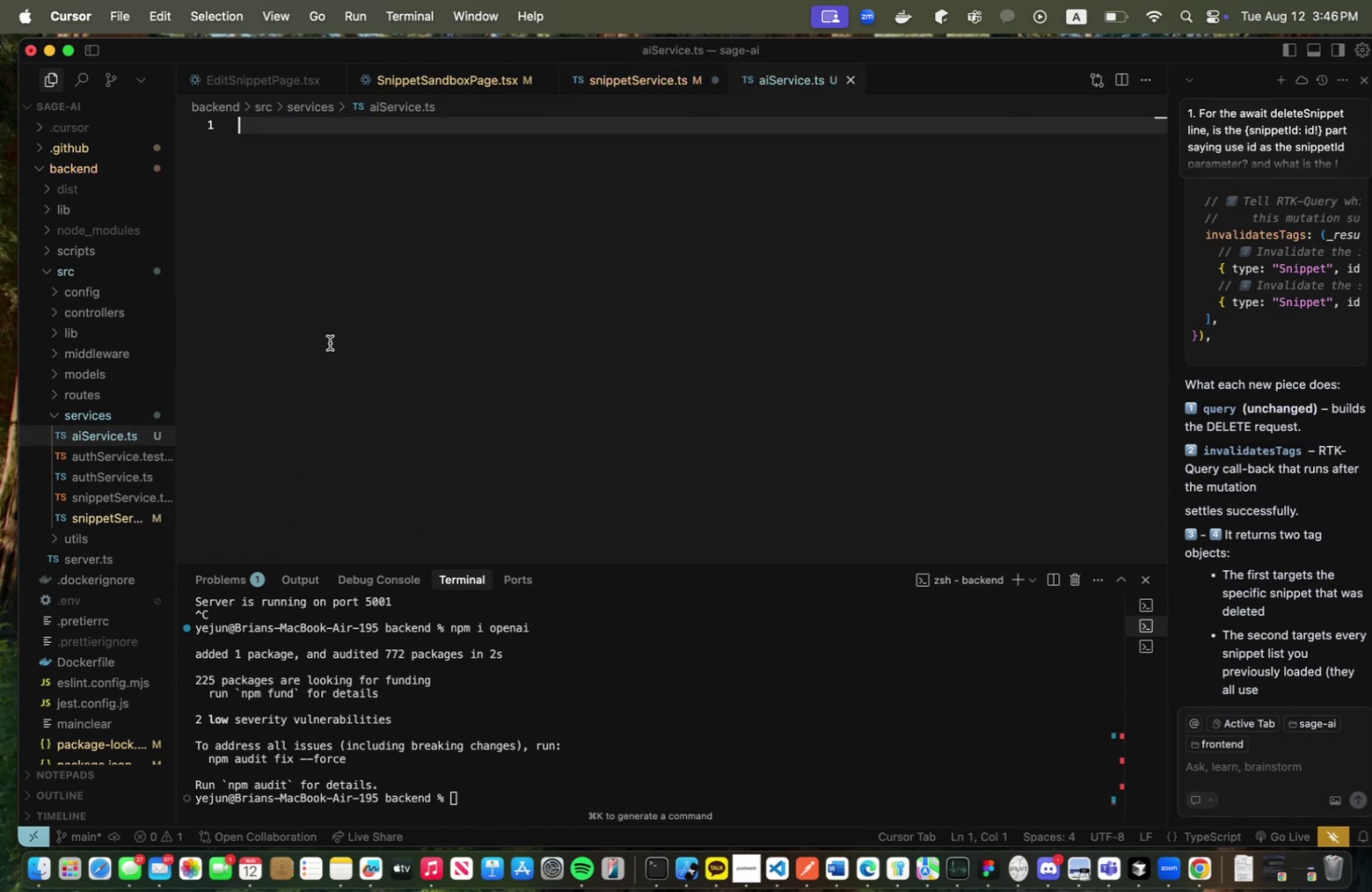 
key(Meta+CommandLeft)
 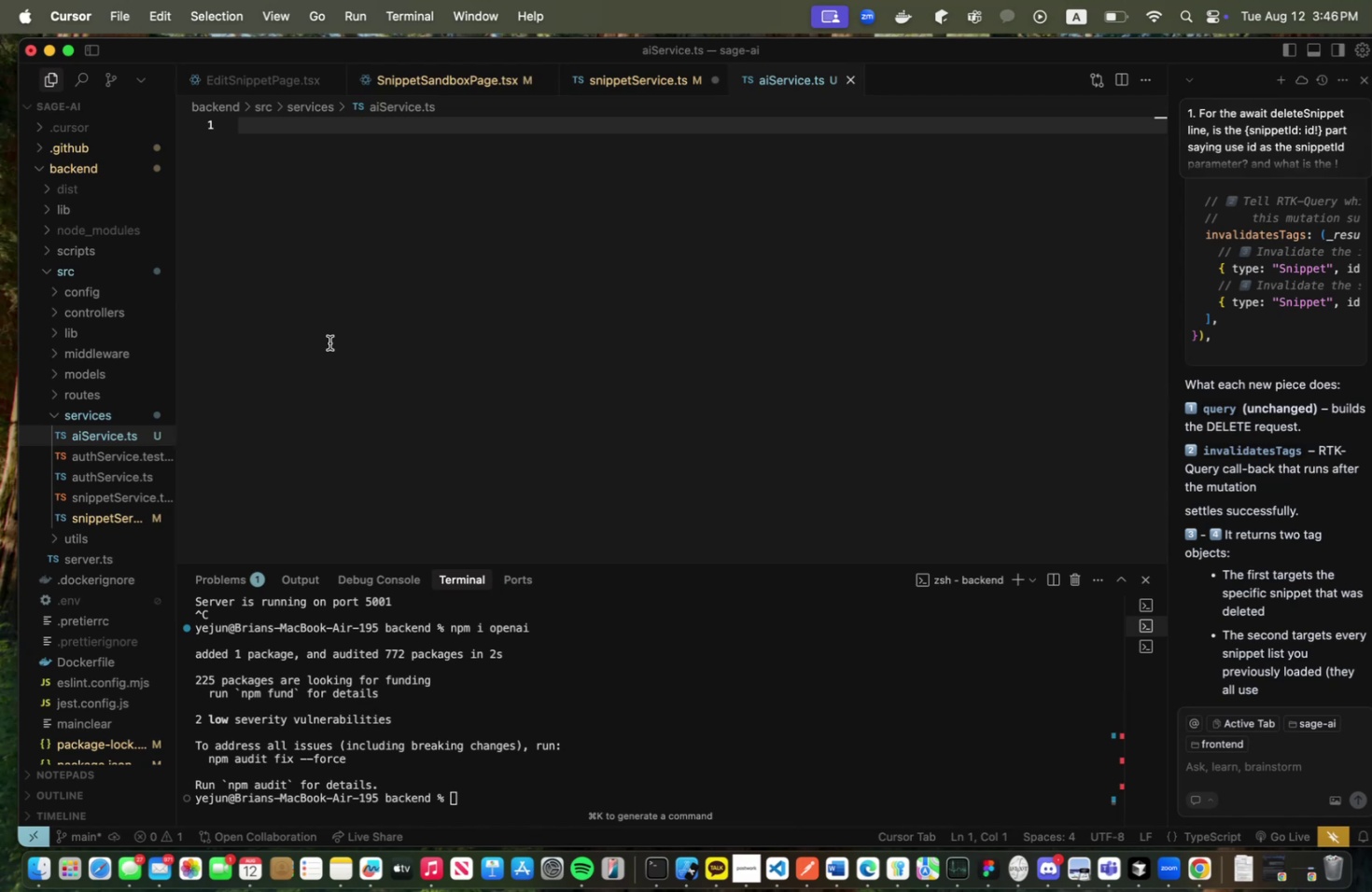 
key(Meta+V)
 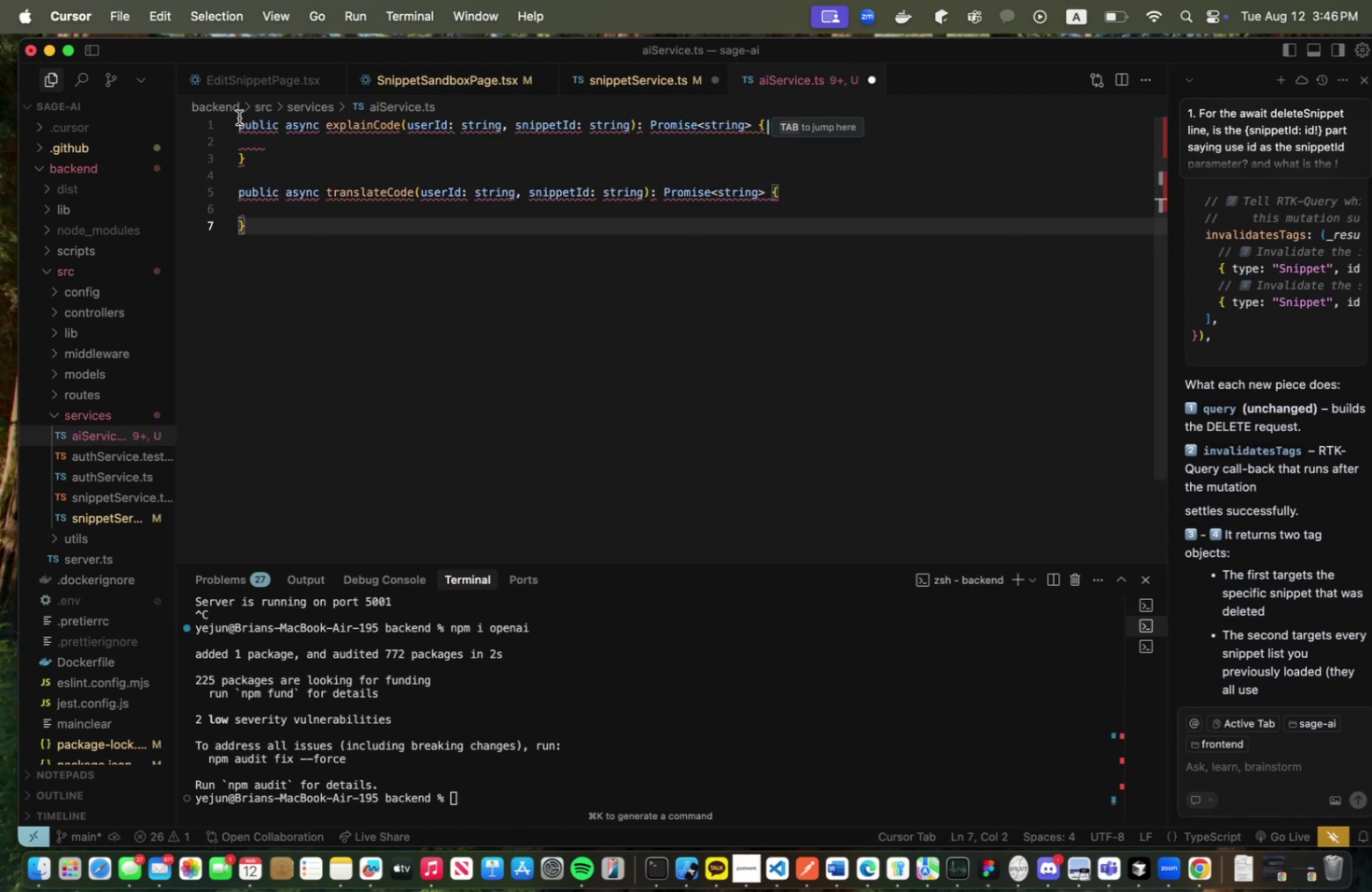 
left_click([239, 118])
 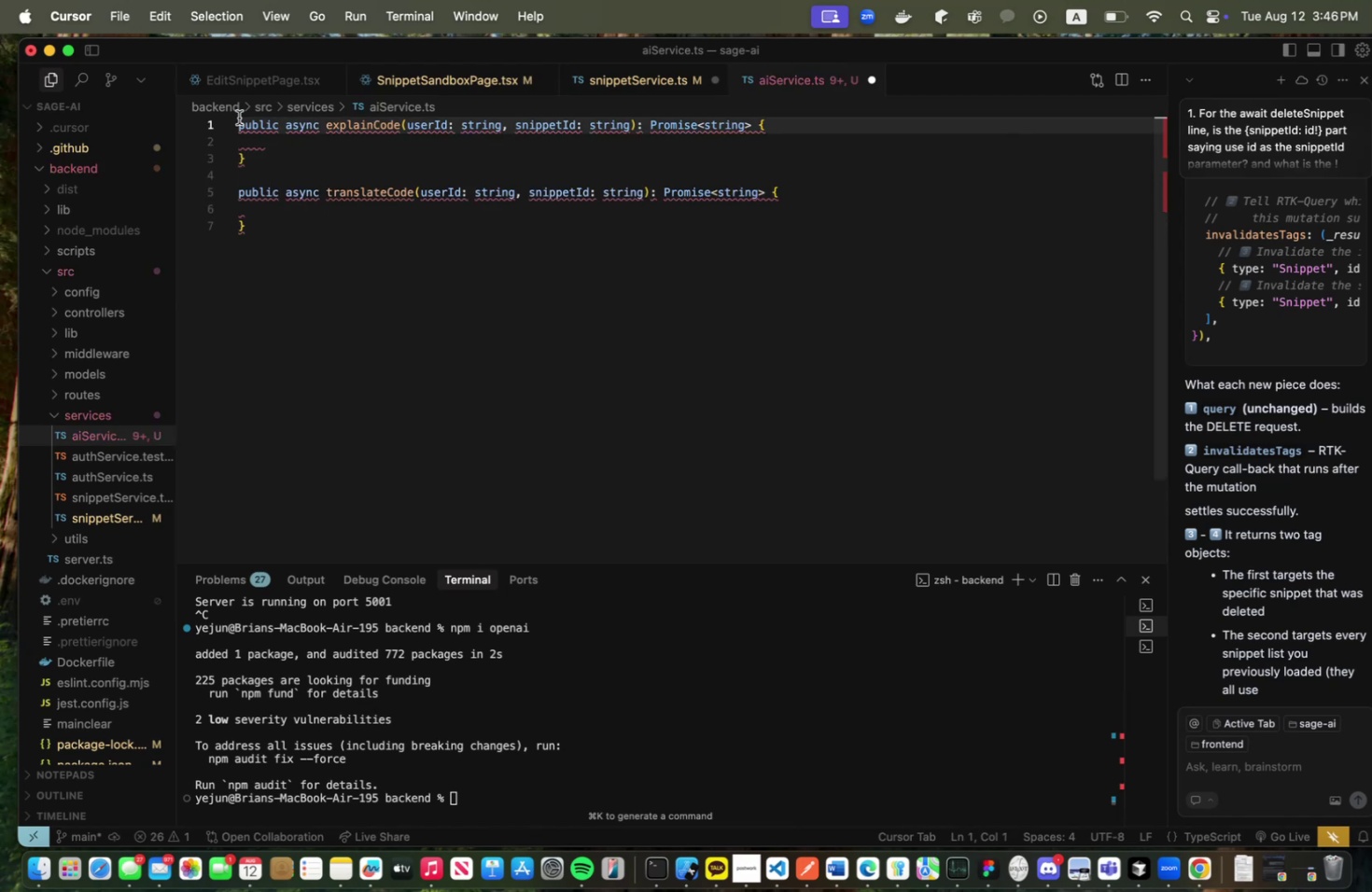 
key(Enter)
 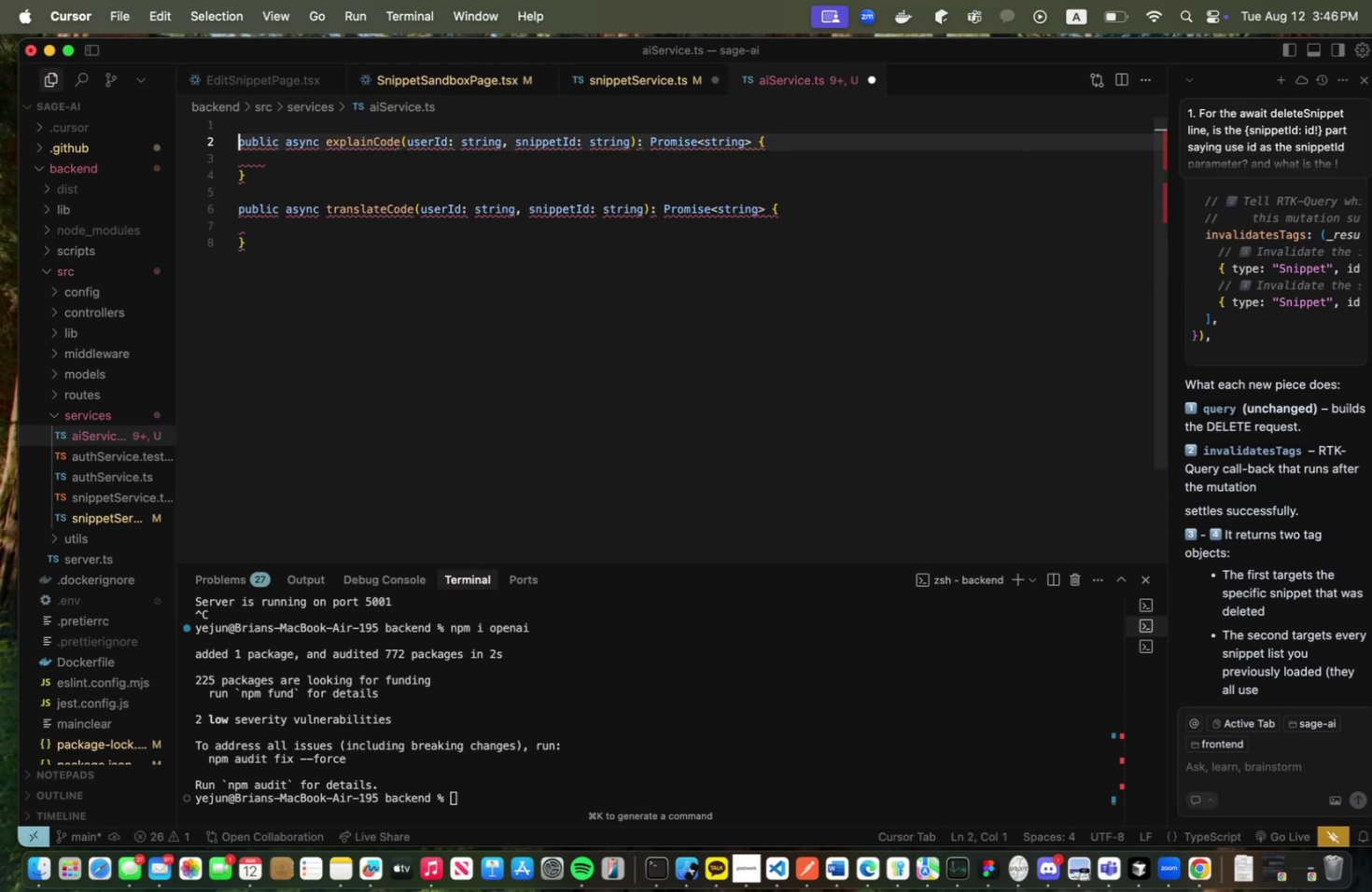 
key(Enter)
 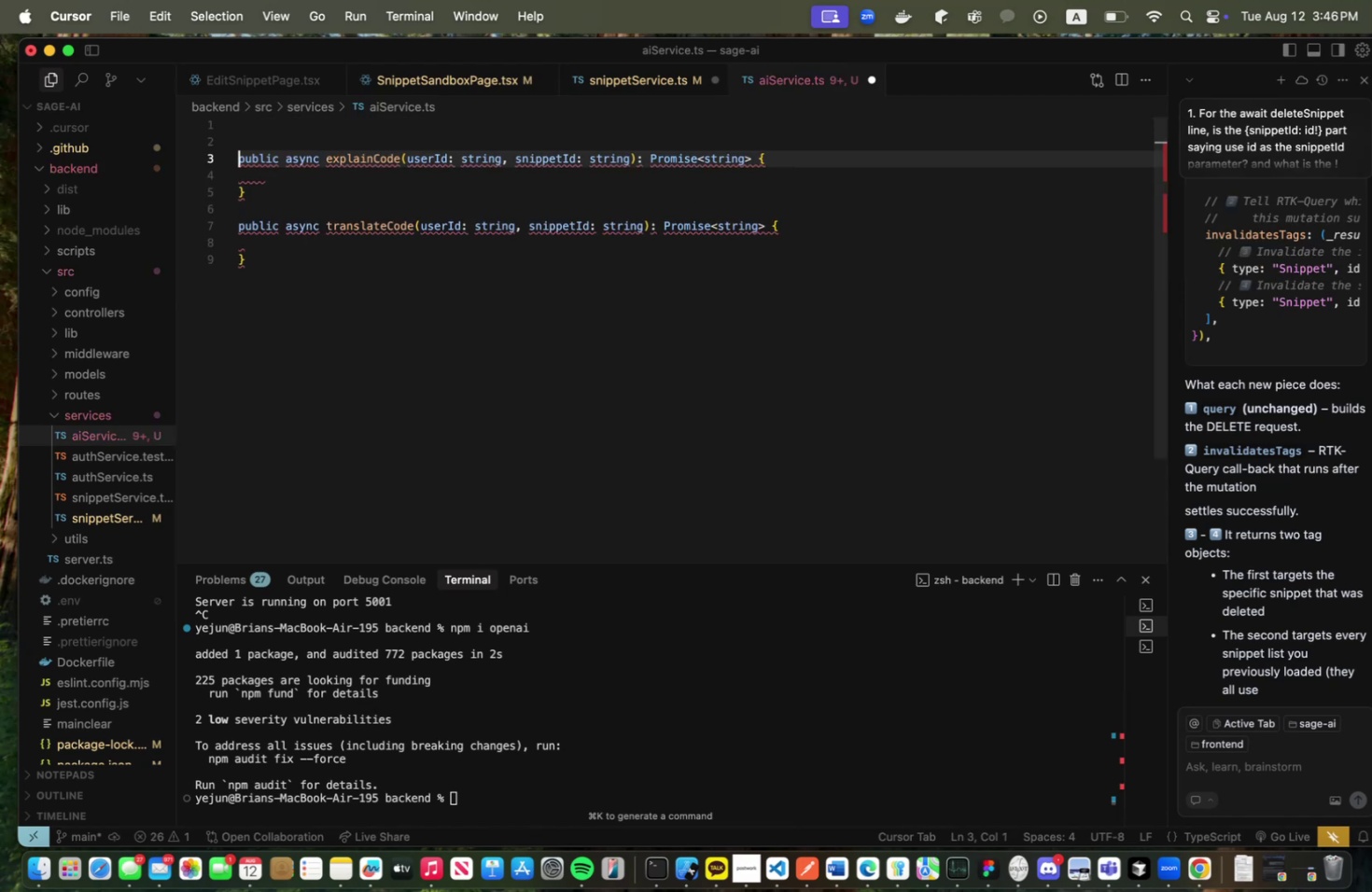 
key(Enter)
 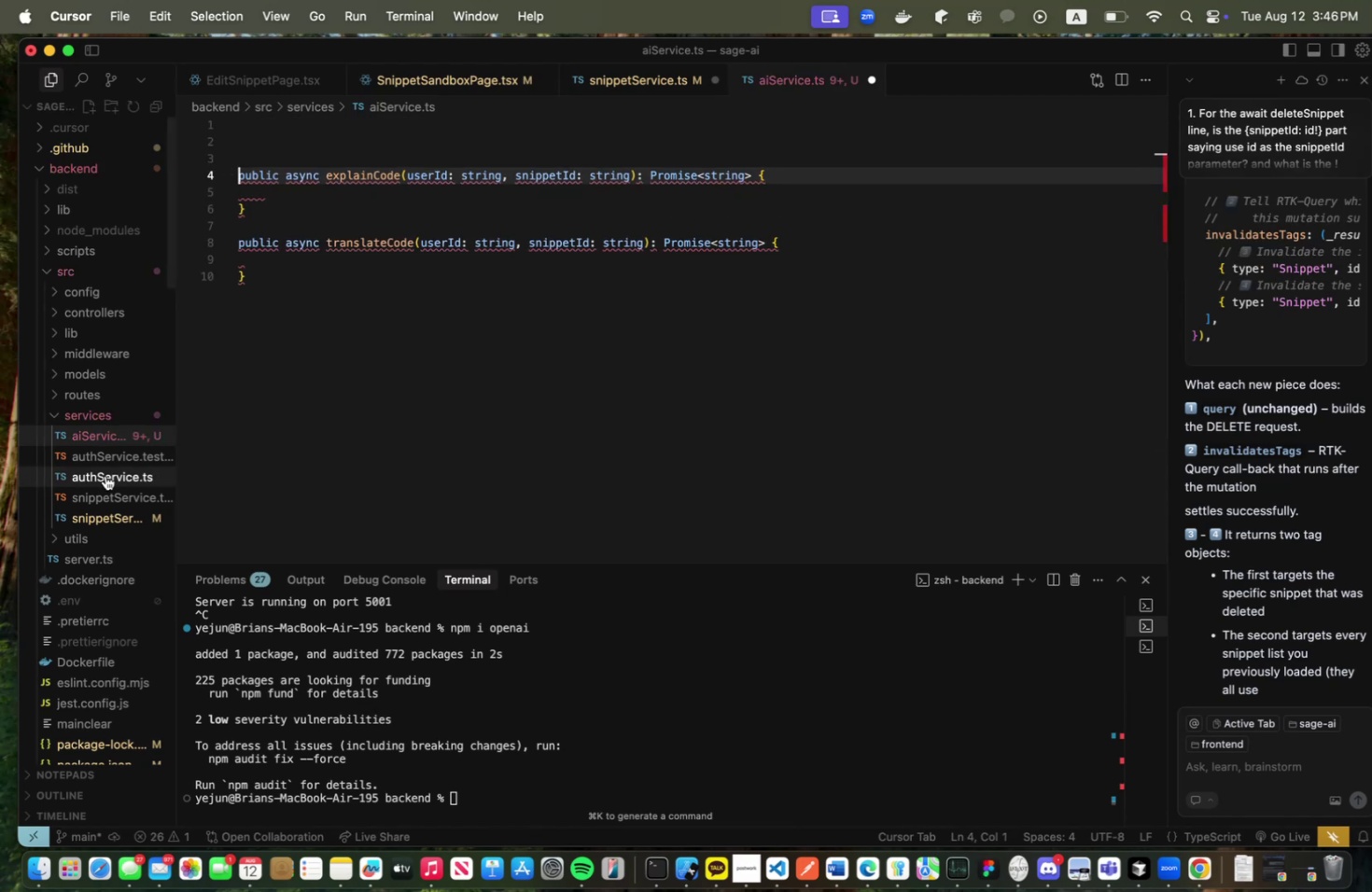 
left_click([112, 490])
 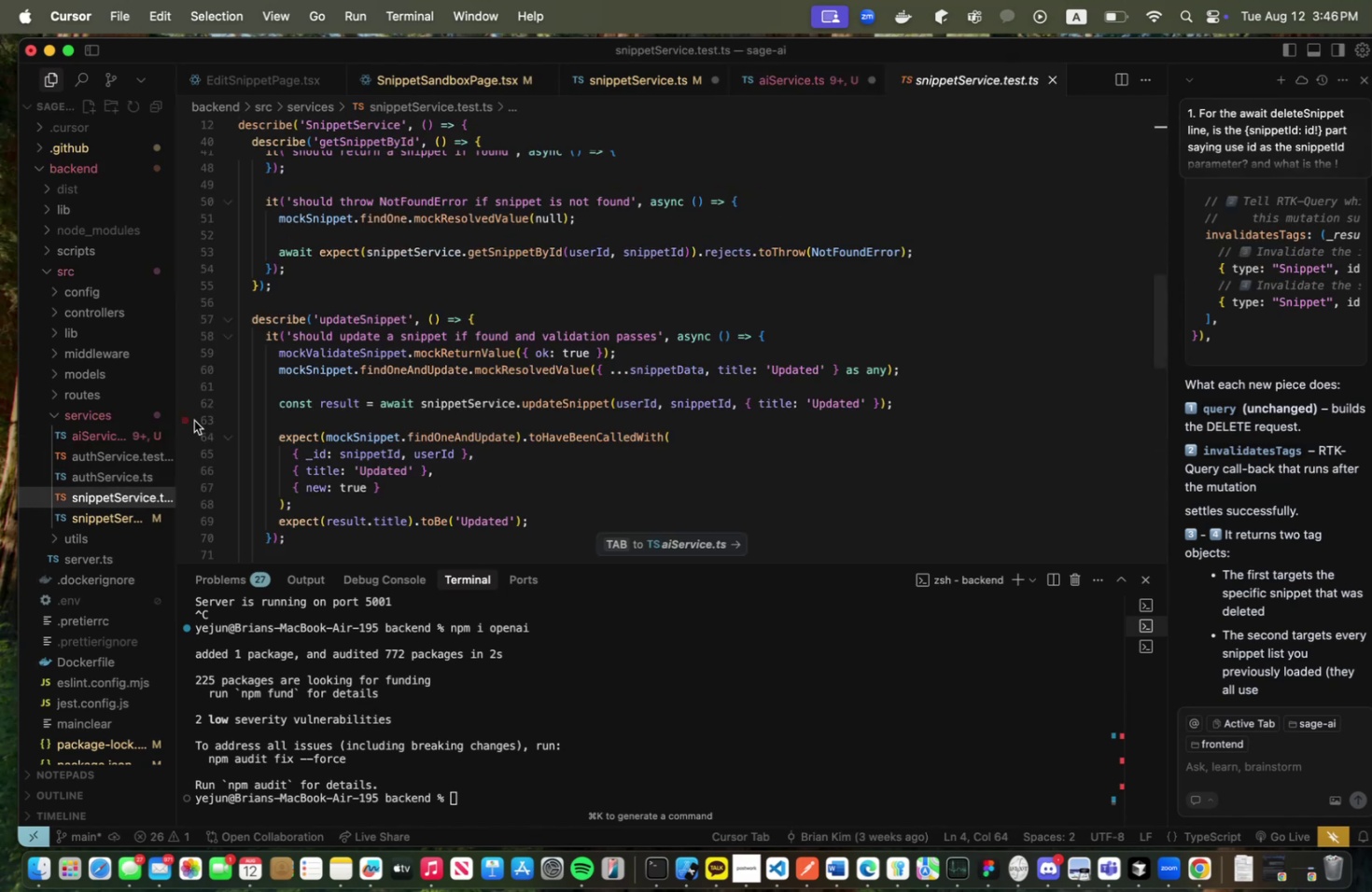 
scroll: coordinate [386, 403], scroll_direction: up, amount: 2.0
 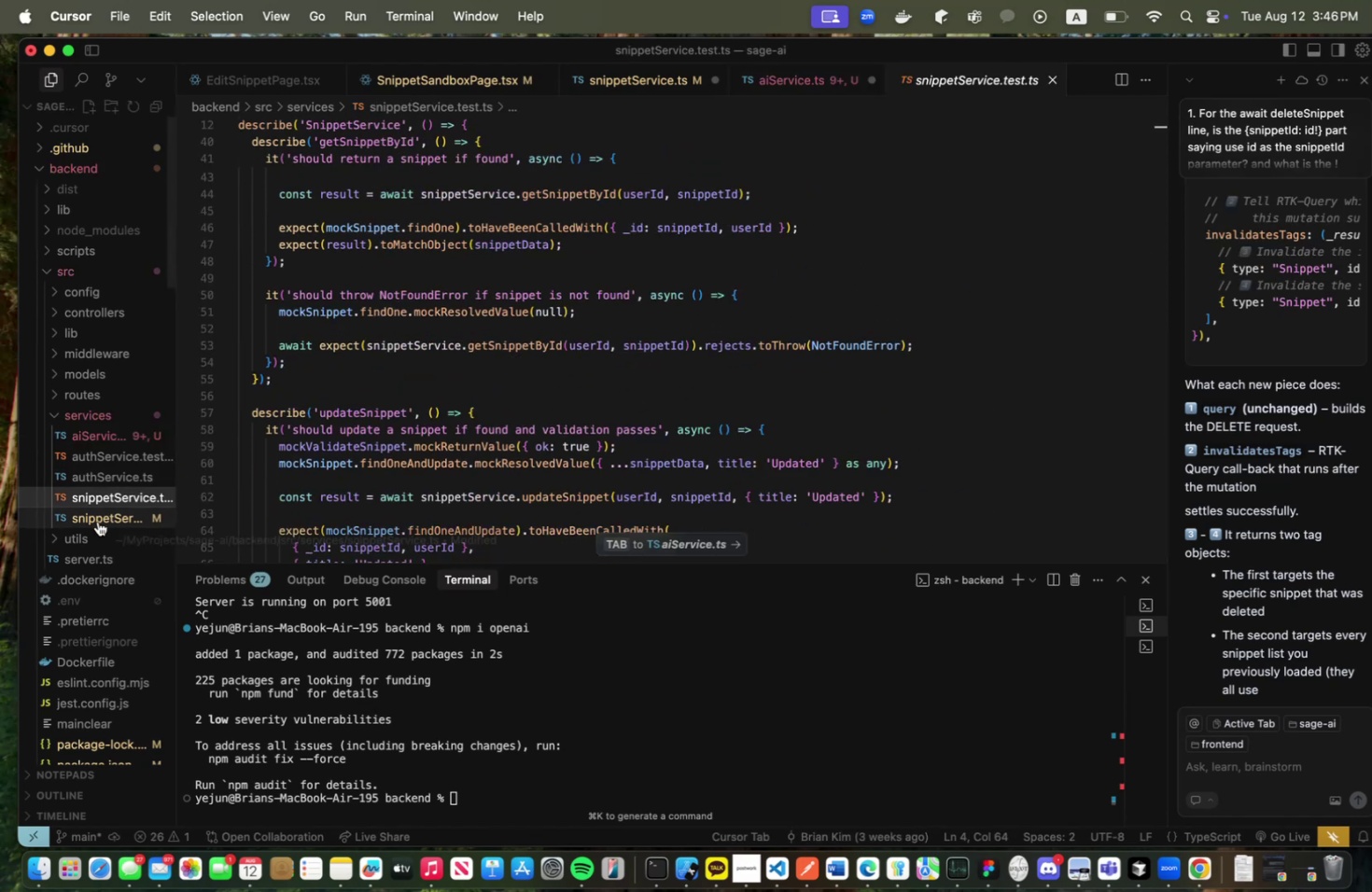 
left_click([97, 512])
 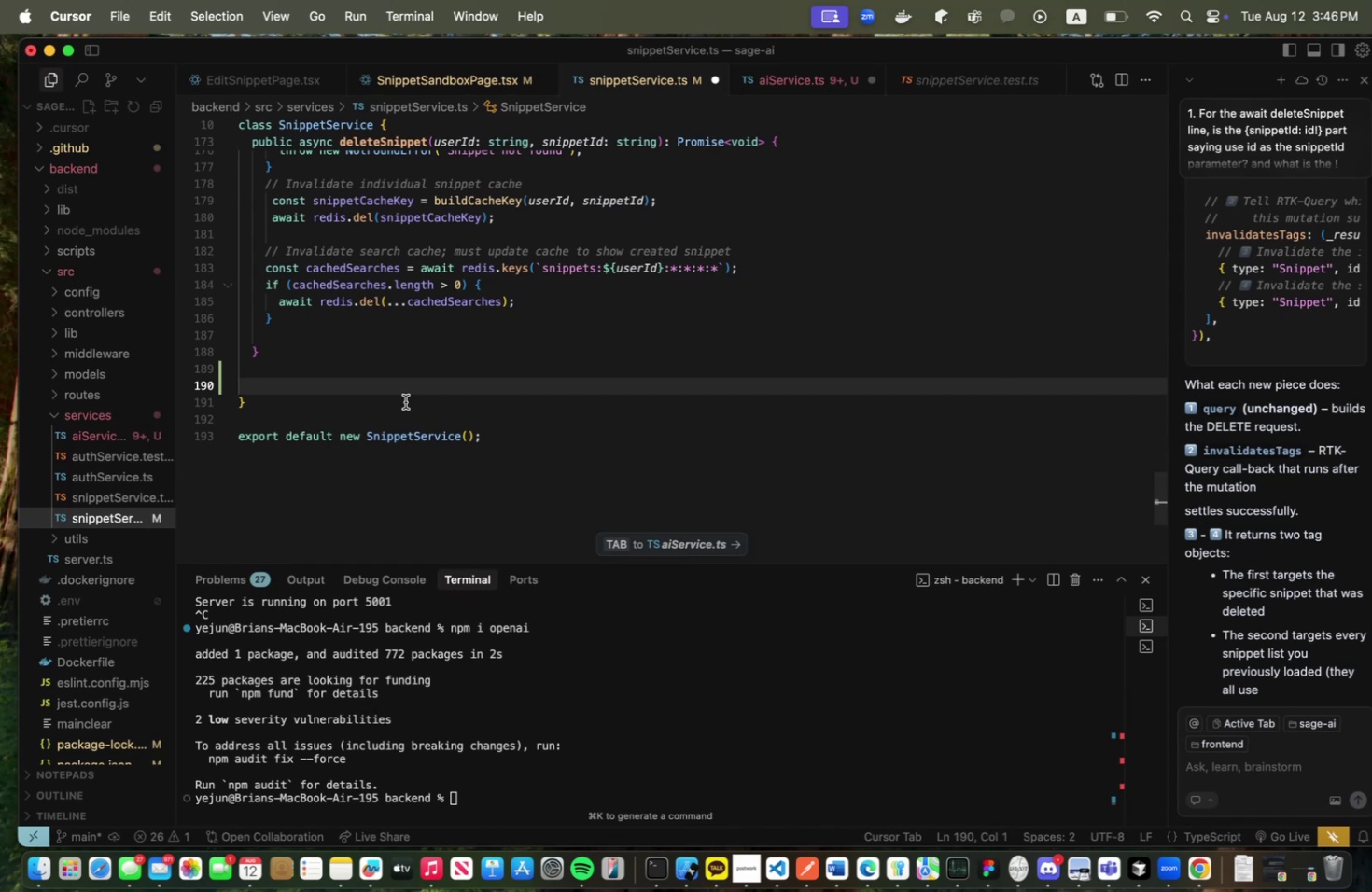 
scroll: coordinate [417, 394], scroll_direction: down, amount: 2.0
 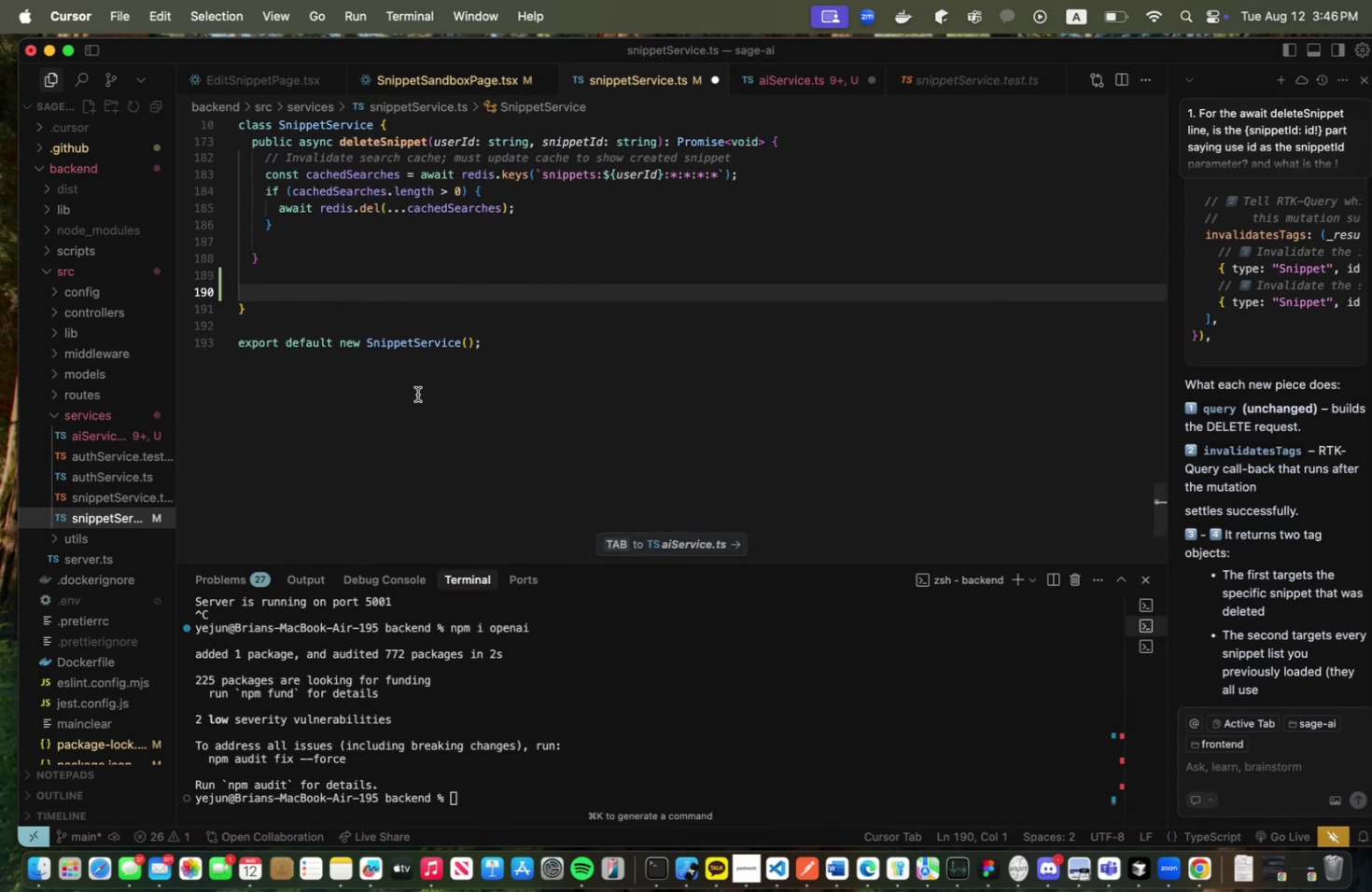 
scroll: coordinate [418, 393], scroll_direction: up, amount: 117.0
 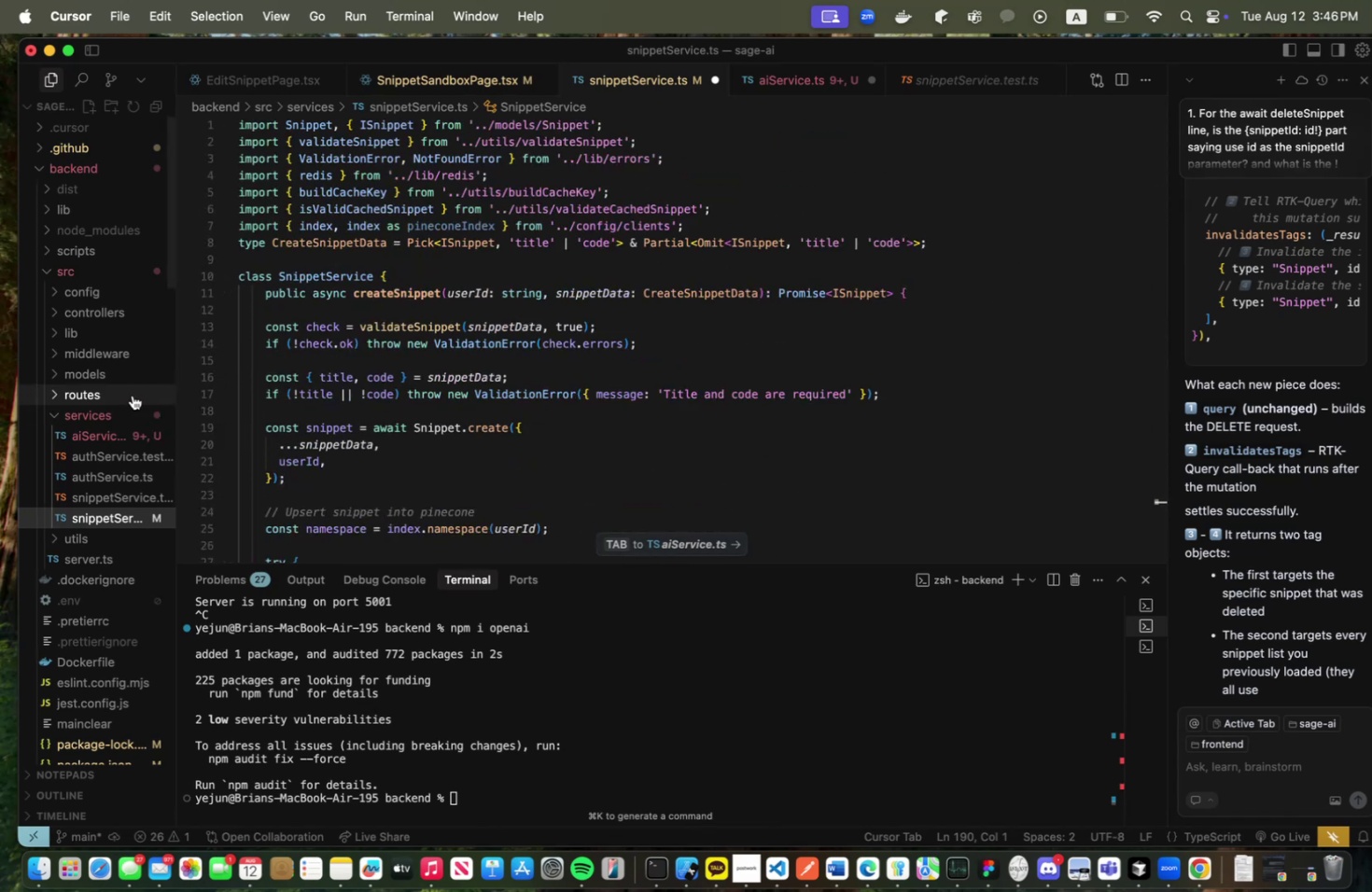 
double_click([448, 333])
 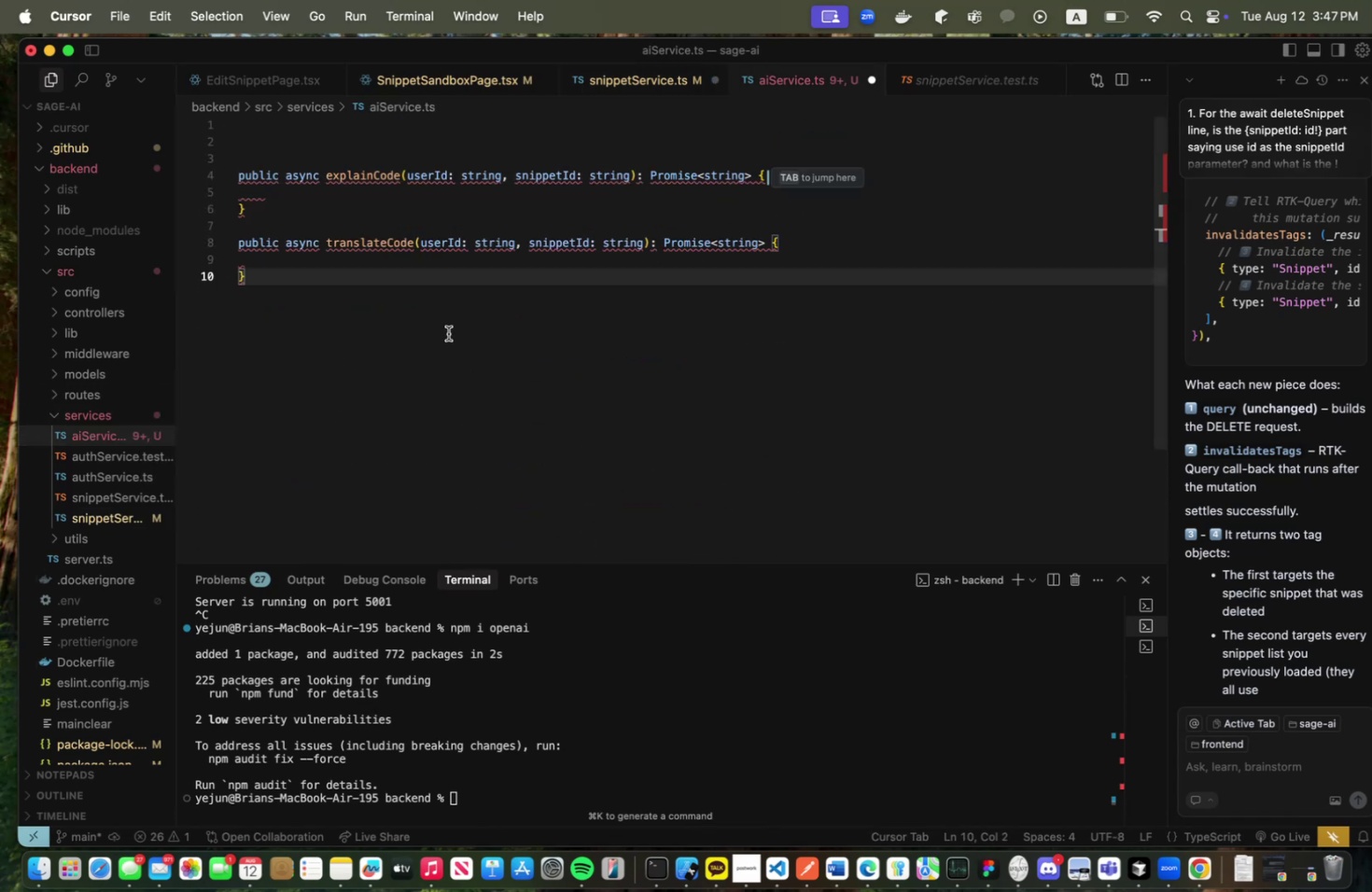 
key(Meta+CommandLeft)
 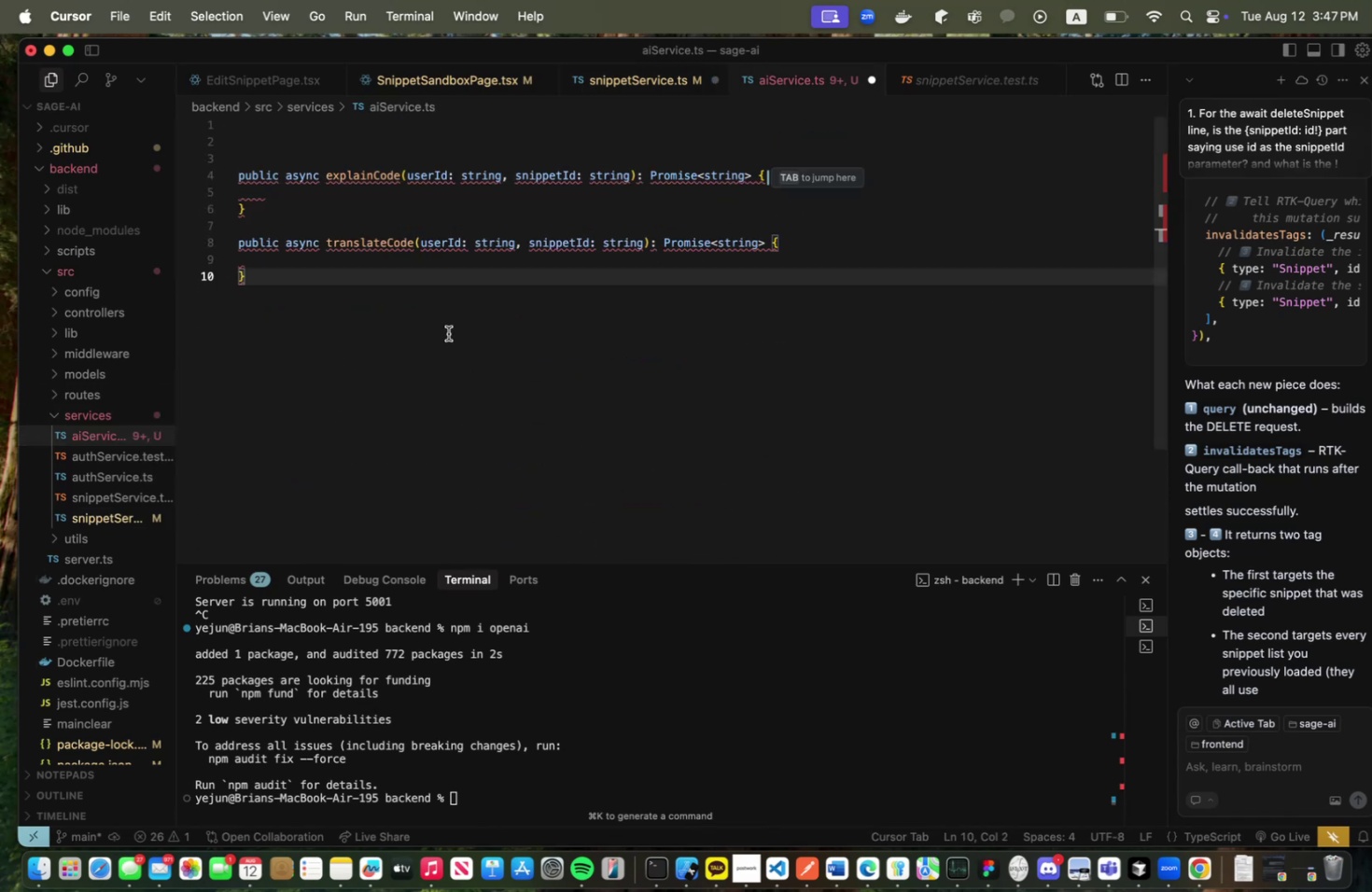 
key(Meta+A)
 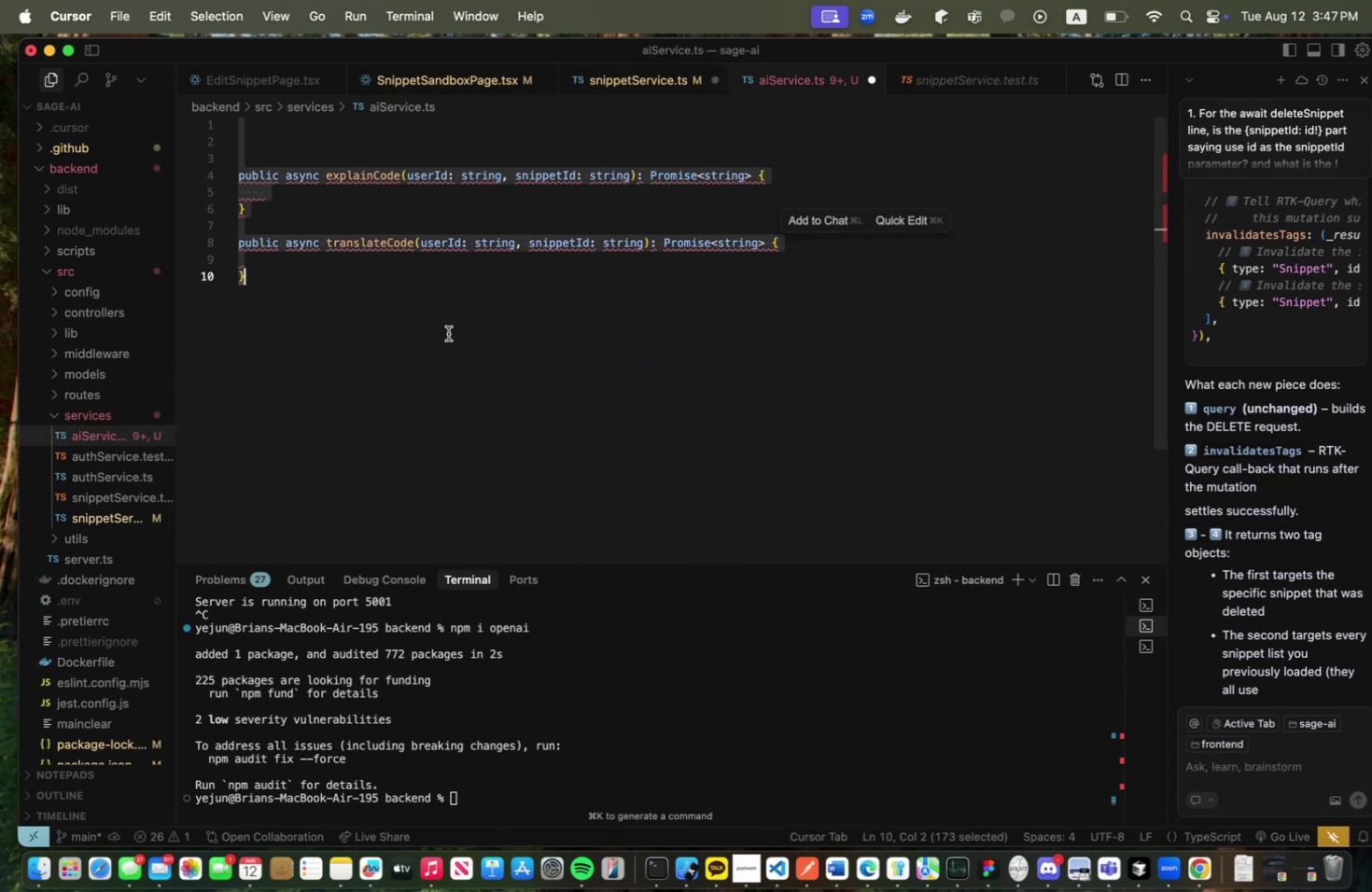 
key(Backspace)
 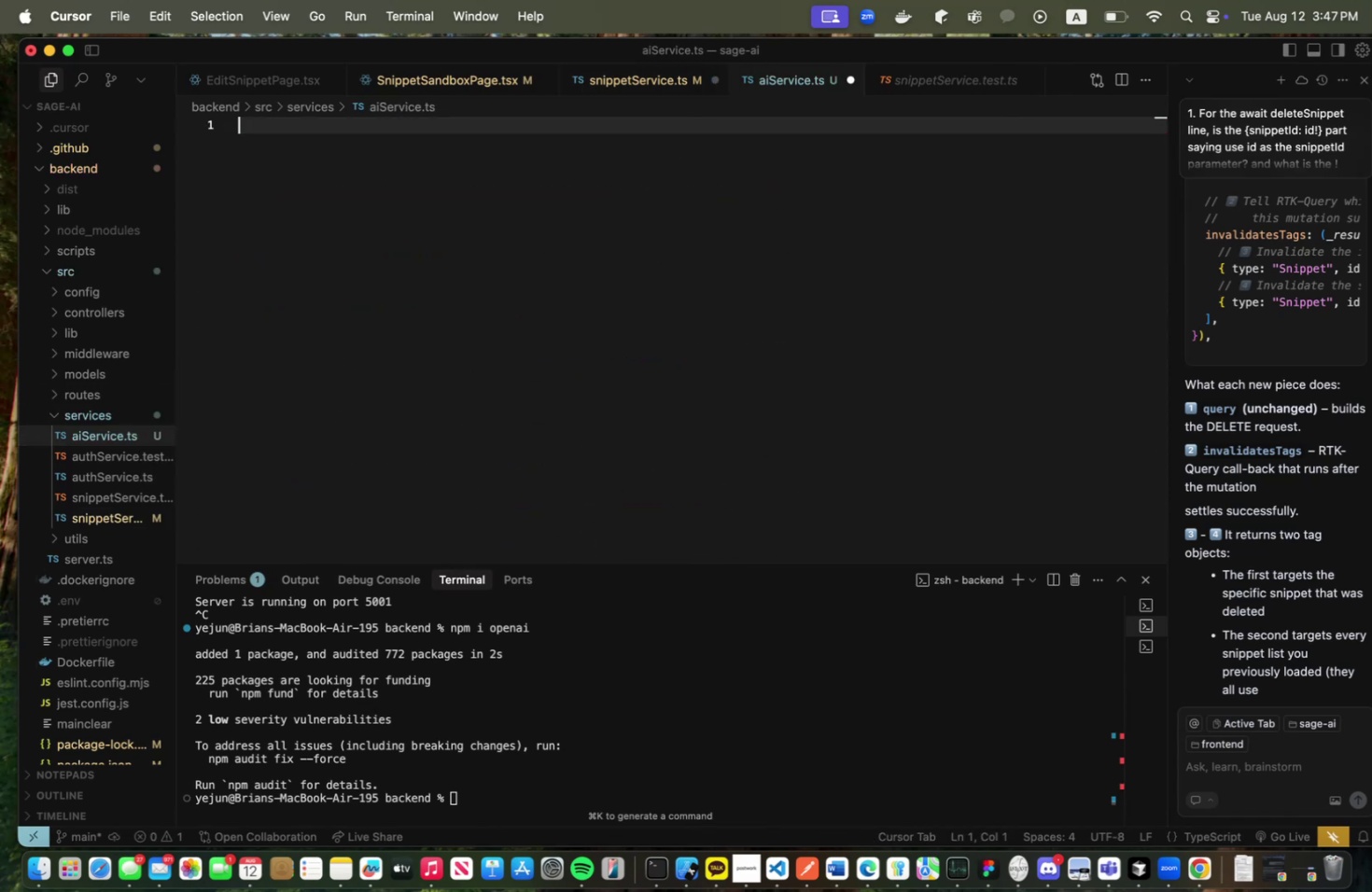 
key(Backspace)
 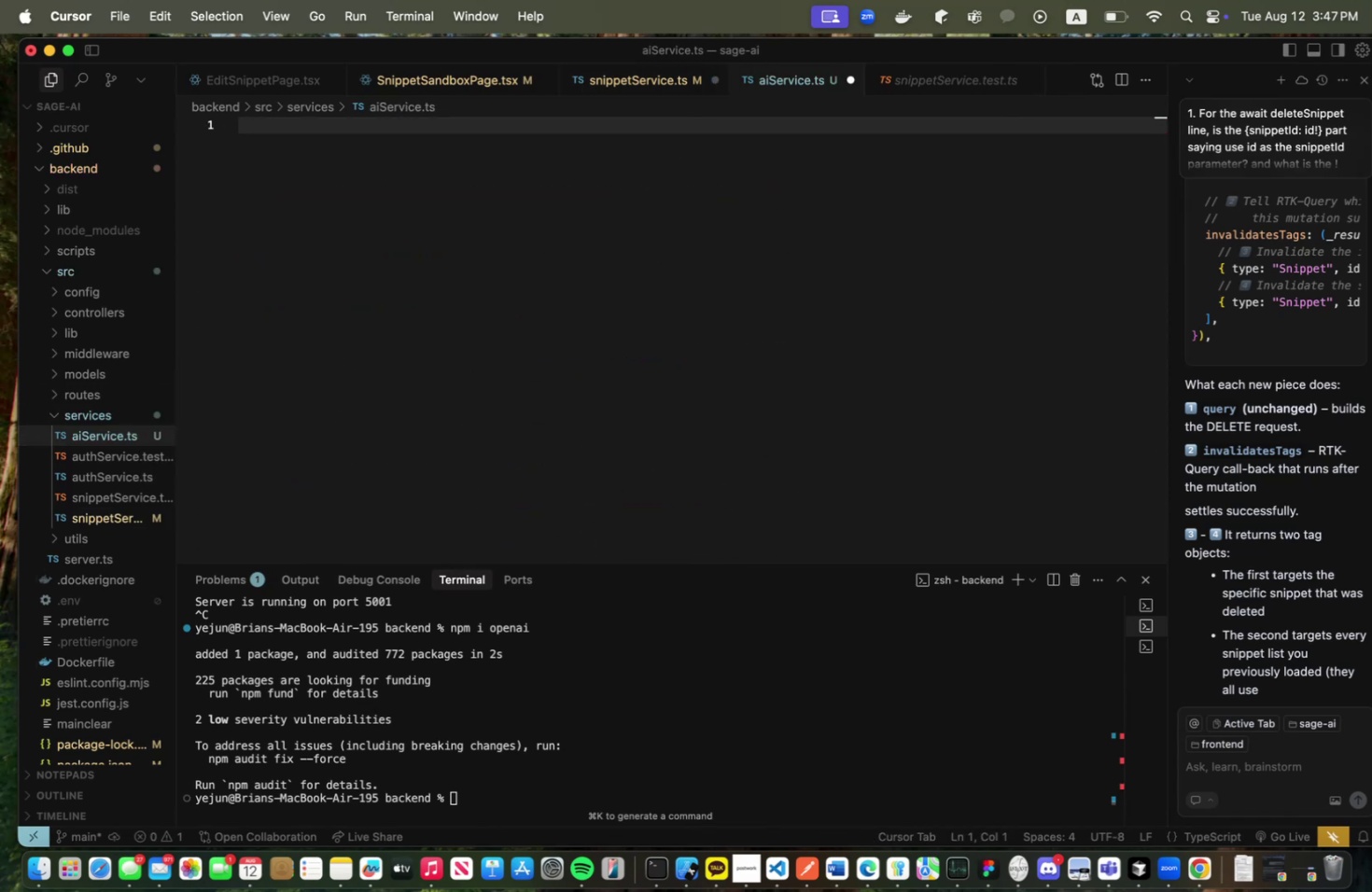 
key(Backspace)
 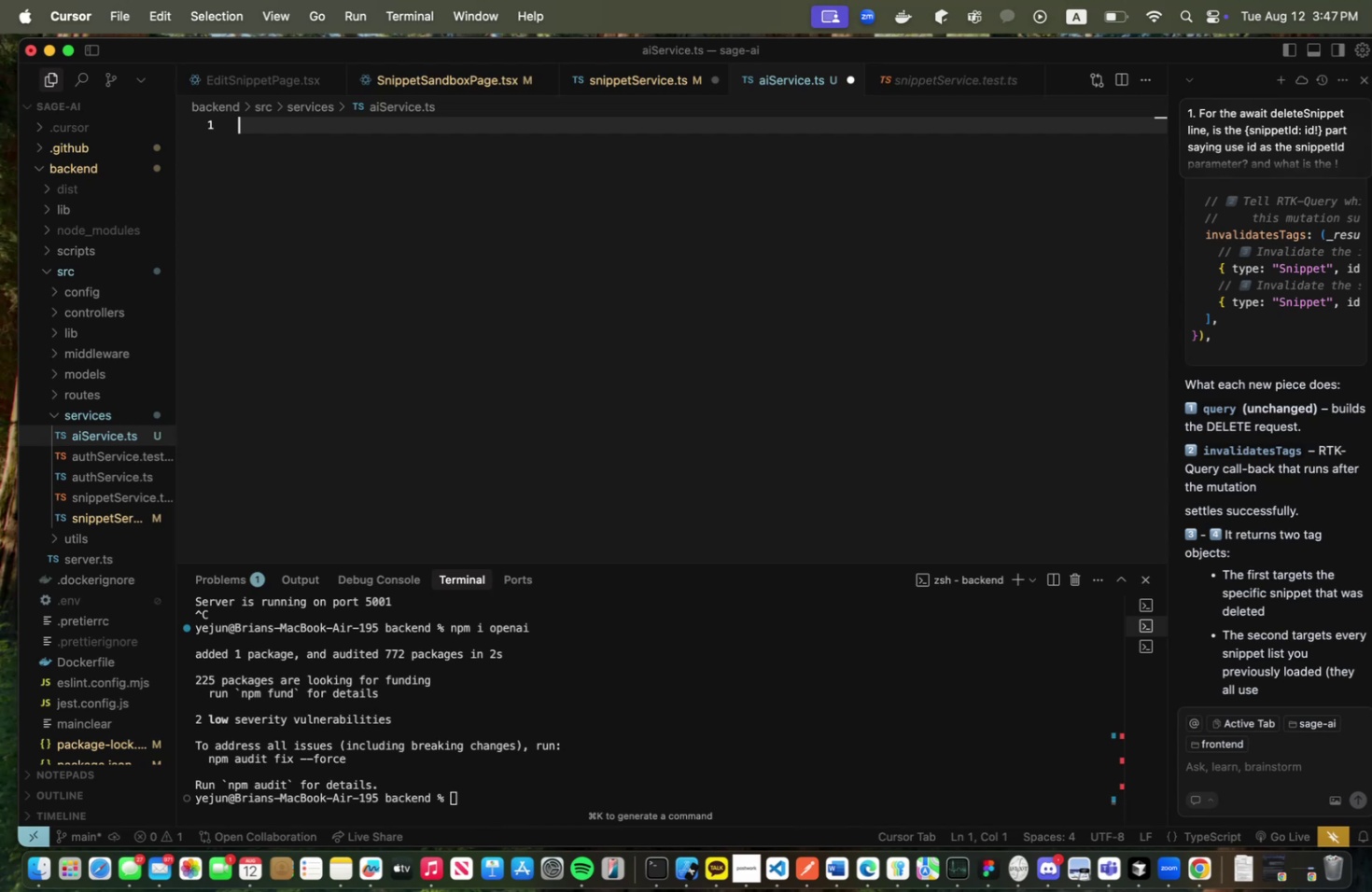 
key(Meta+V)
 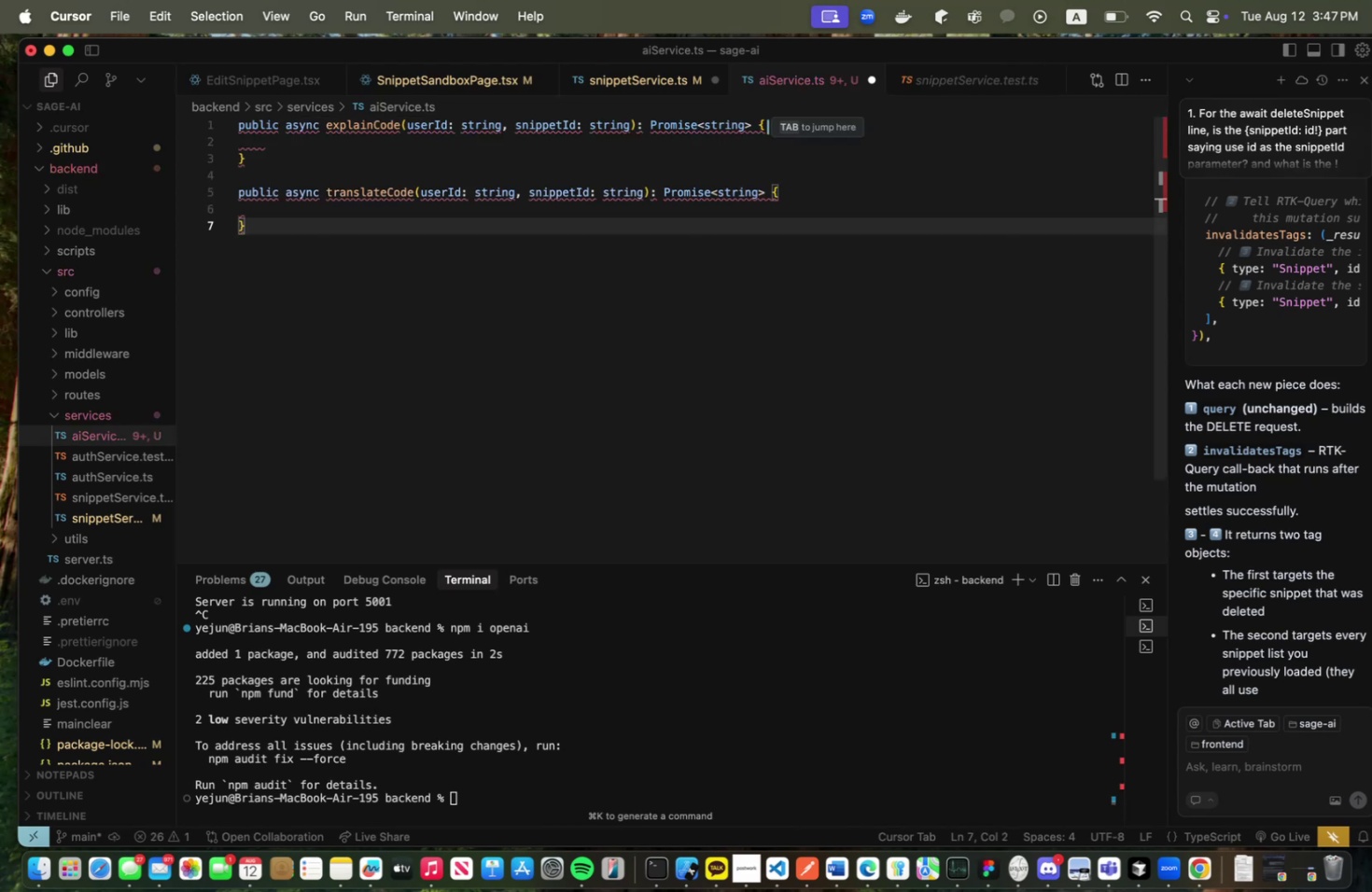 
key(Meta+CommandLeft)
 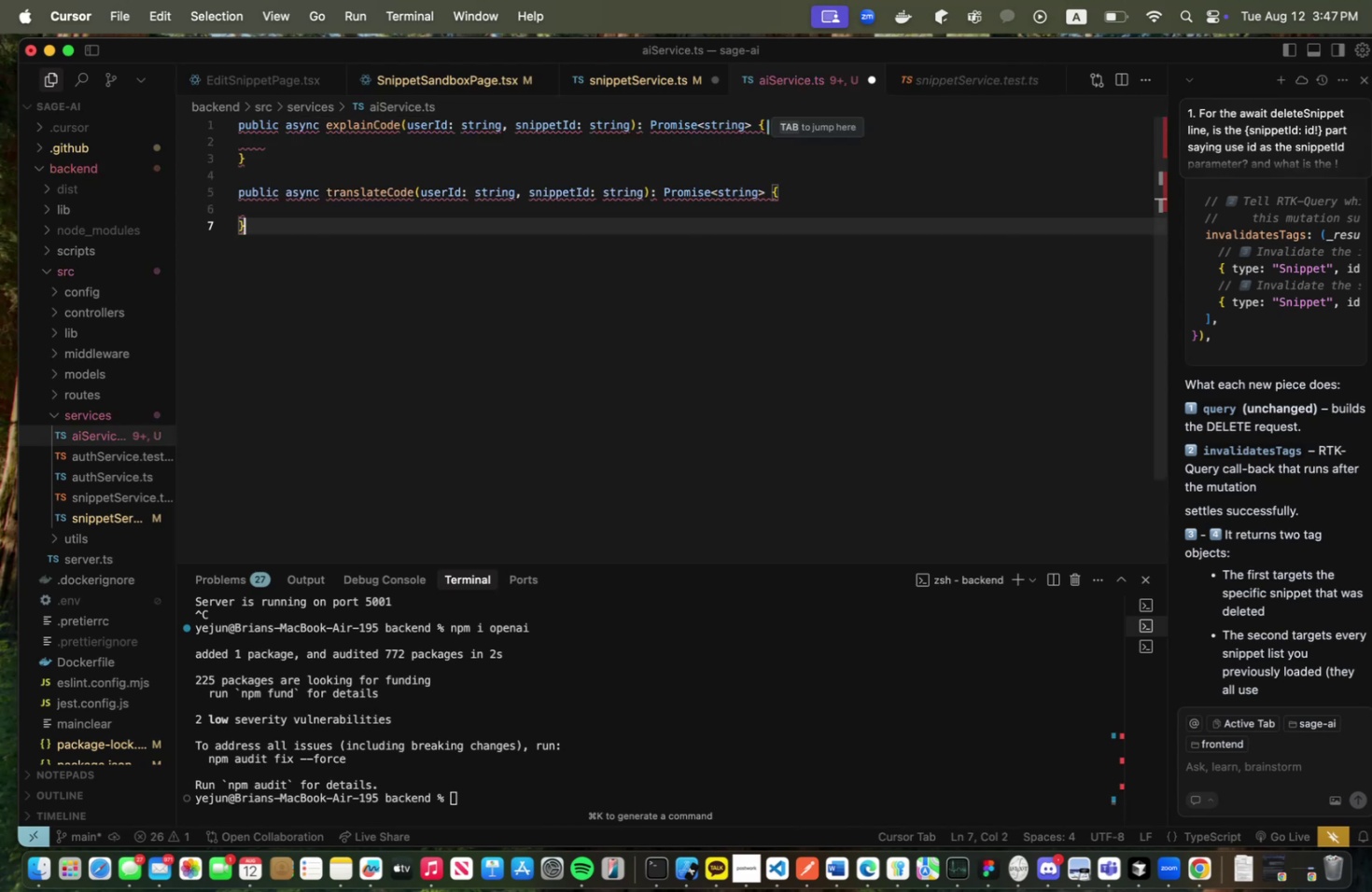 
key(Meta+A)
 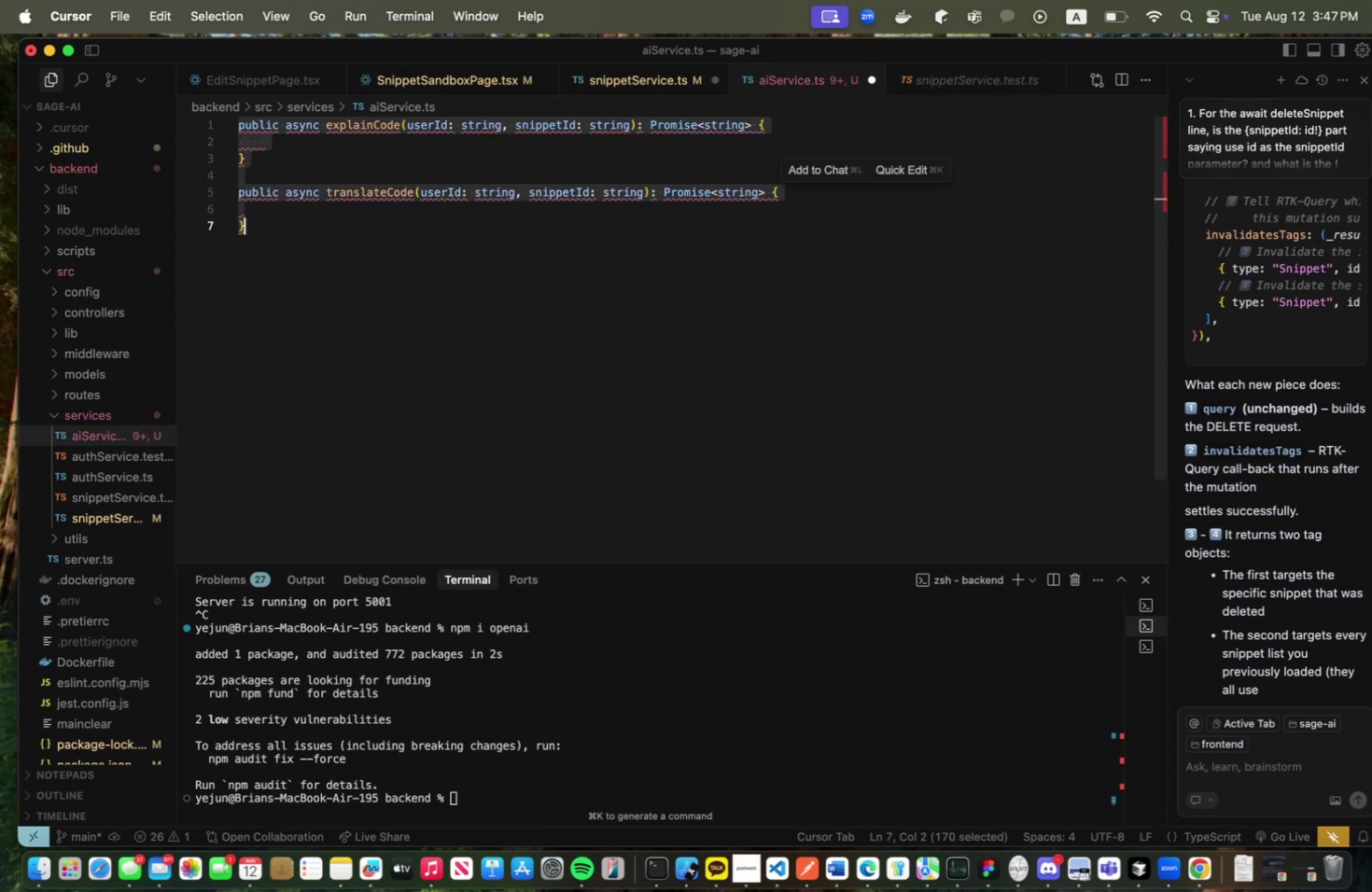 
key(Backspace)
type(rafce)
 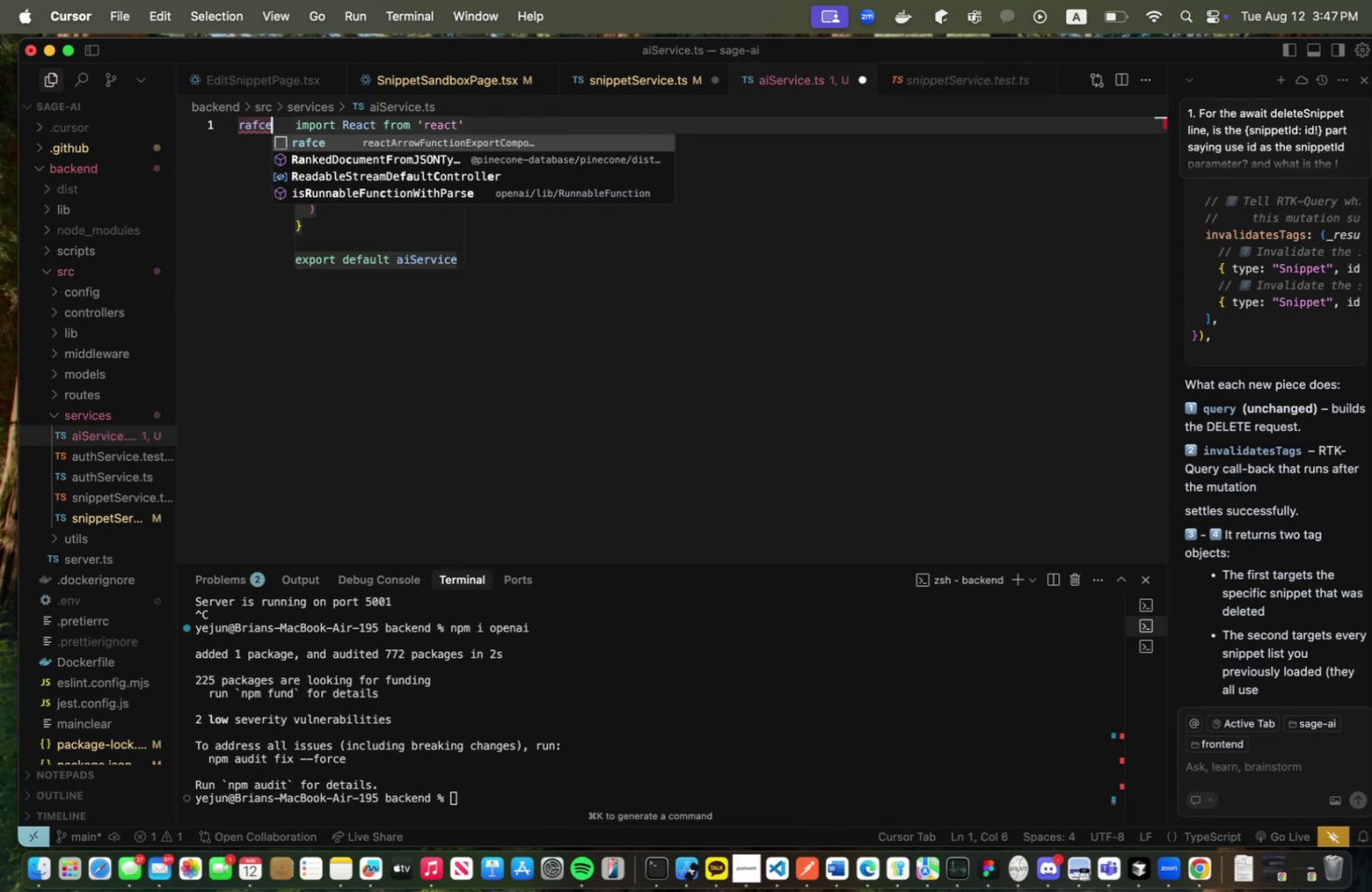 
key(Enter)
 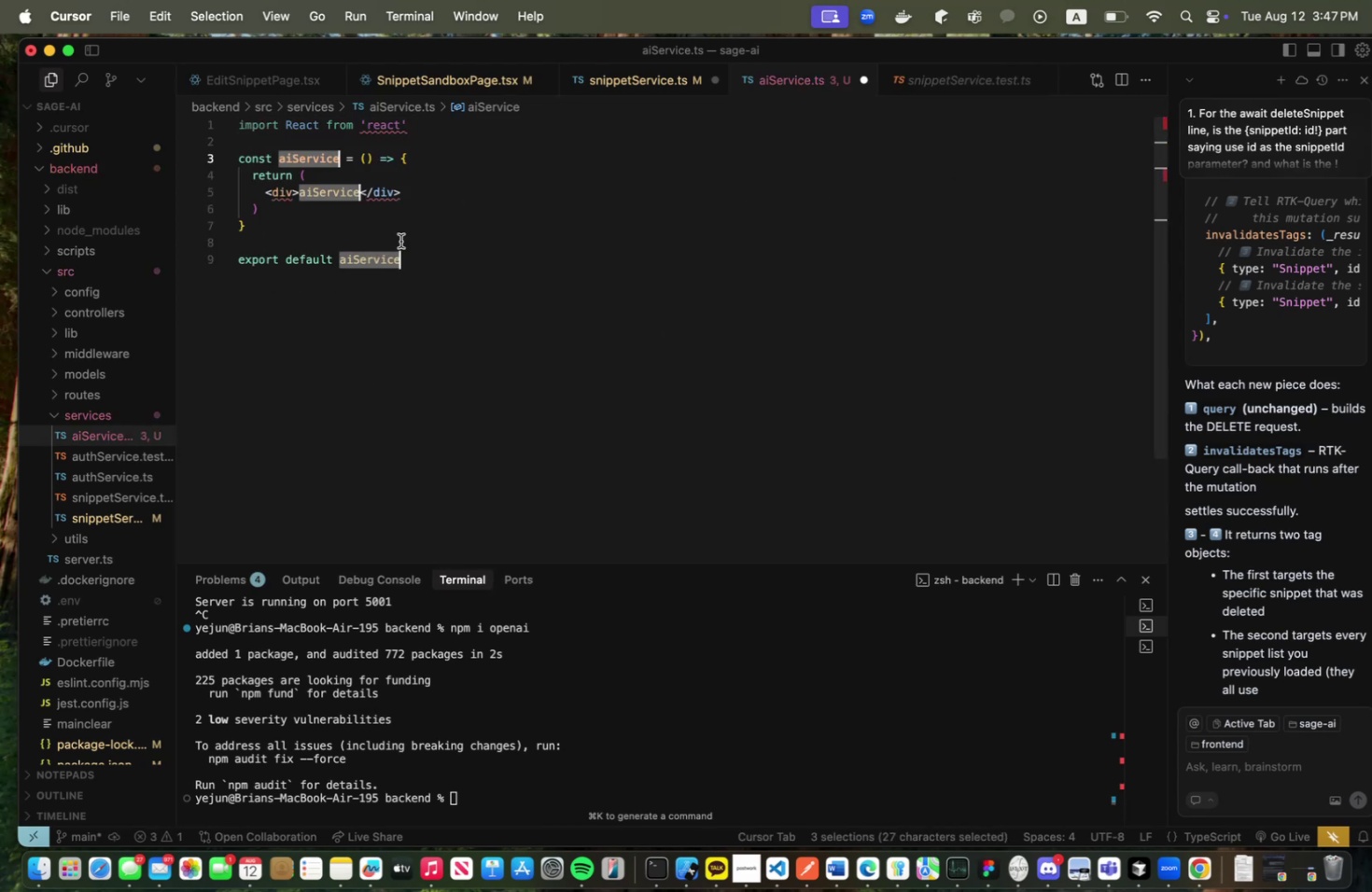 
left_click([404, 235])
 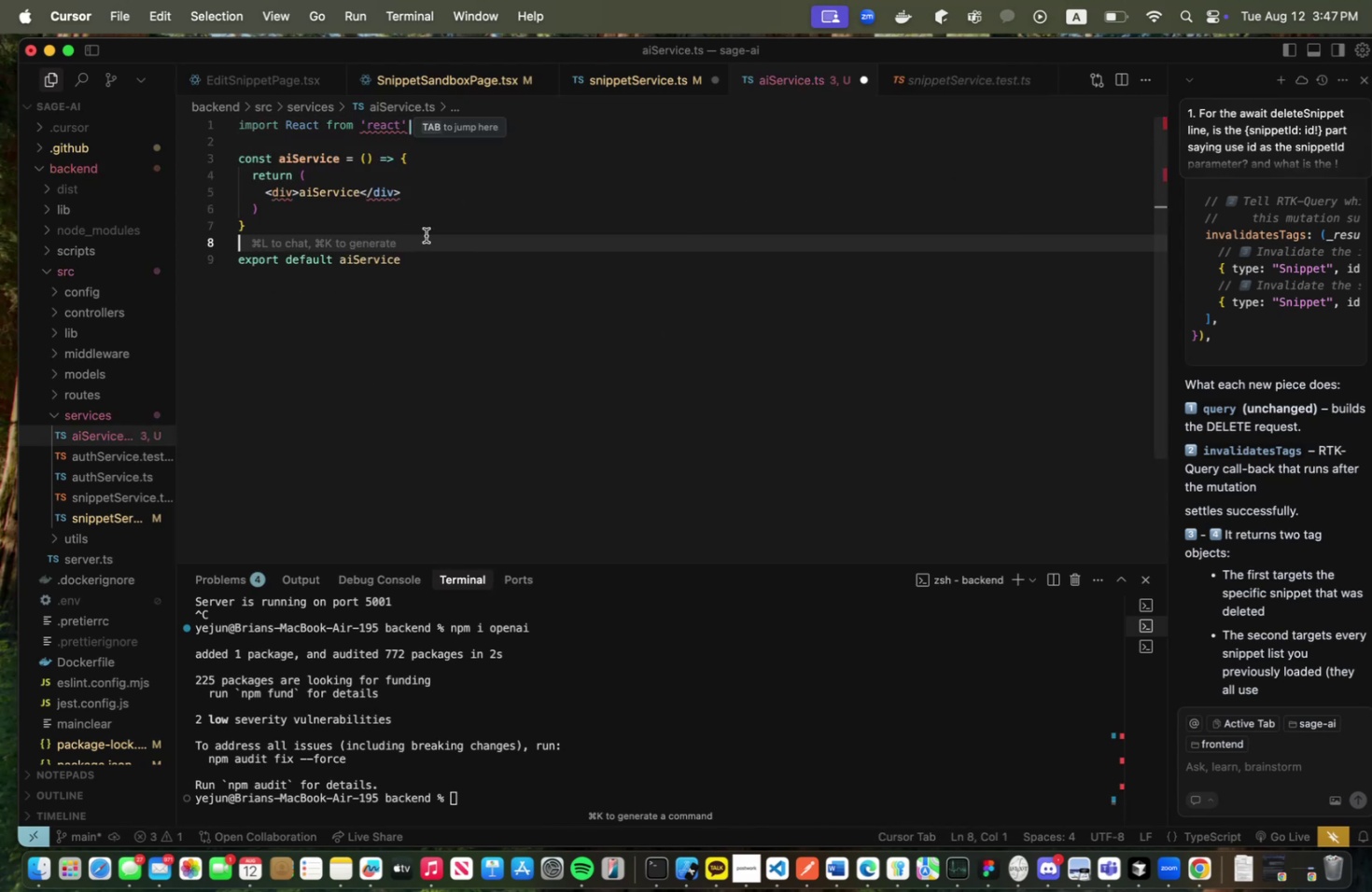 
left_click([436, 243])
 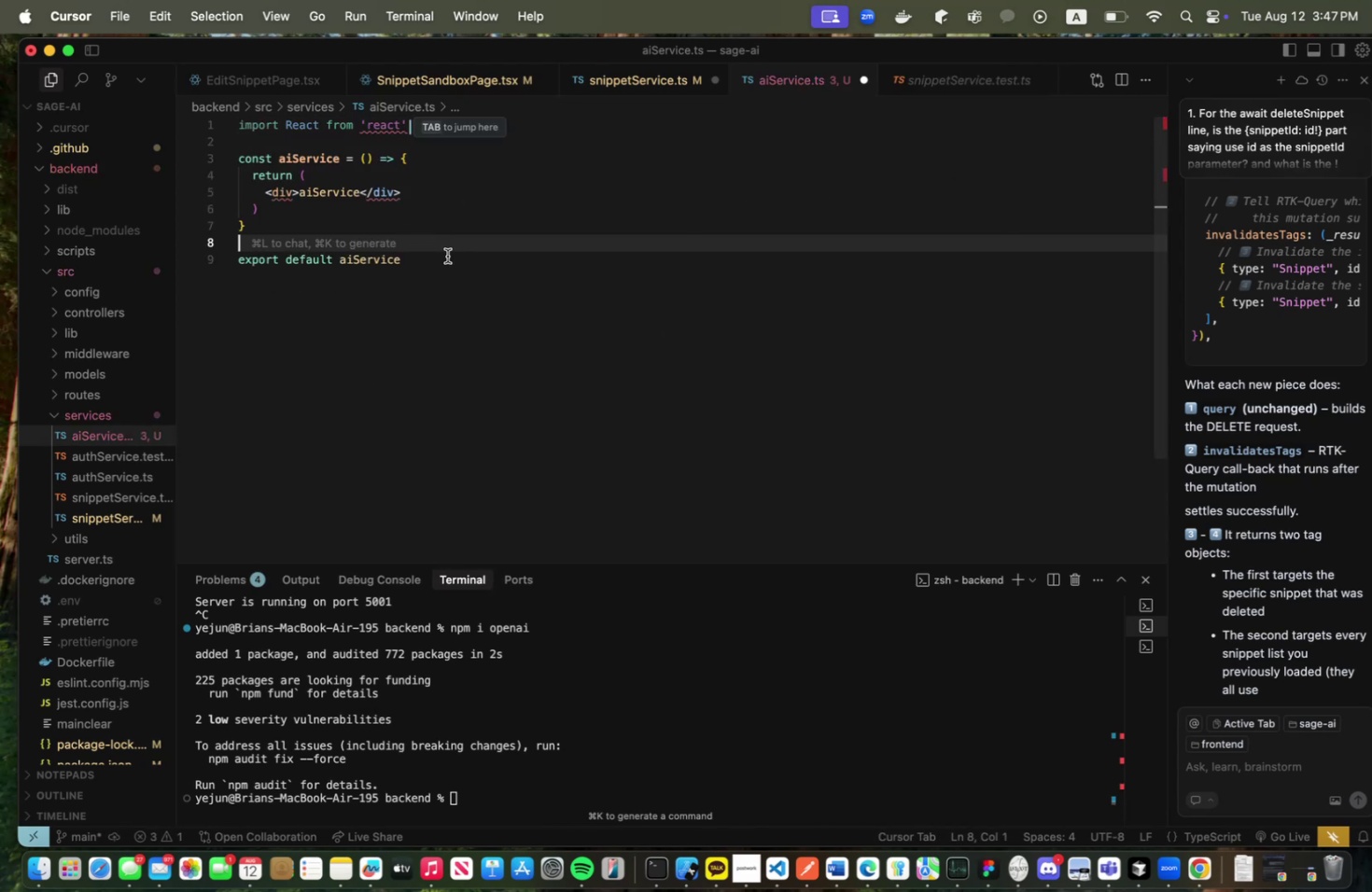 
left_click([447, 256])
 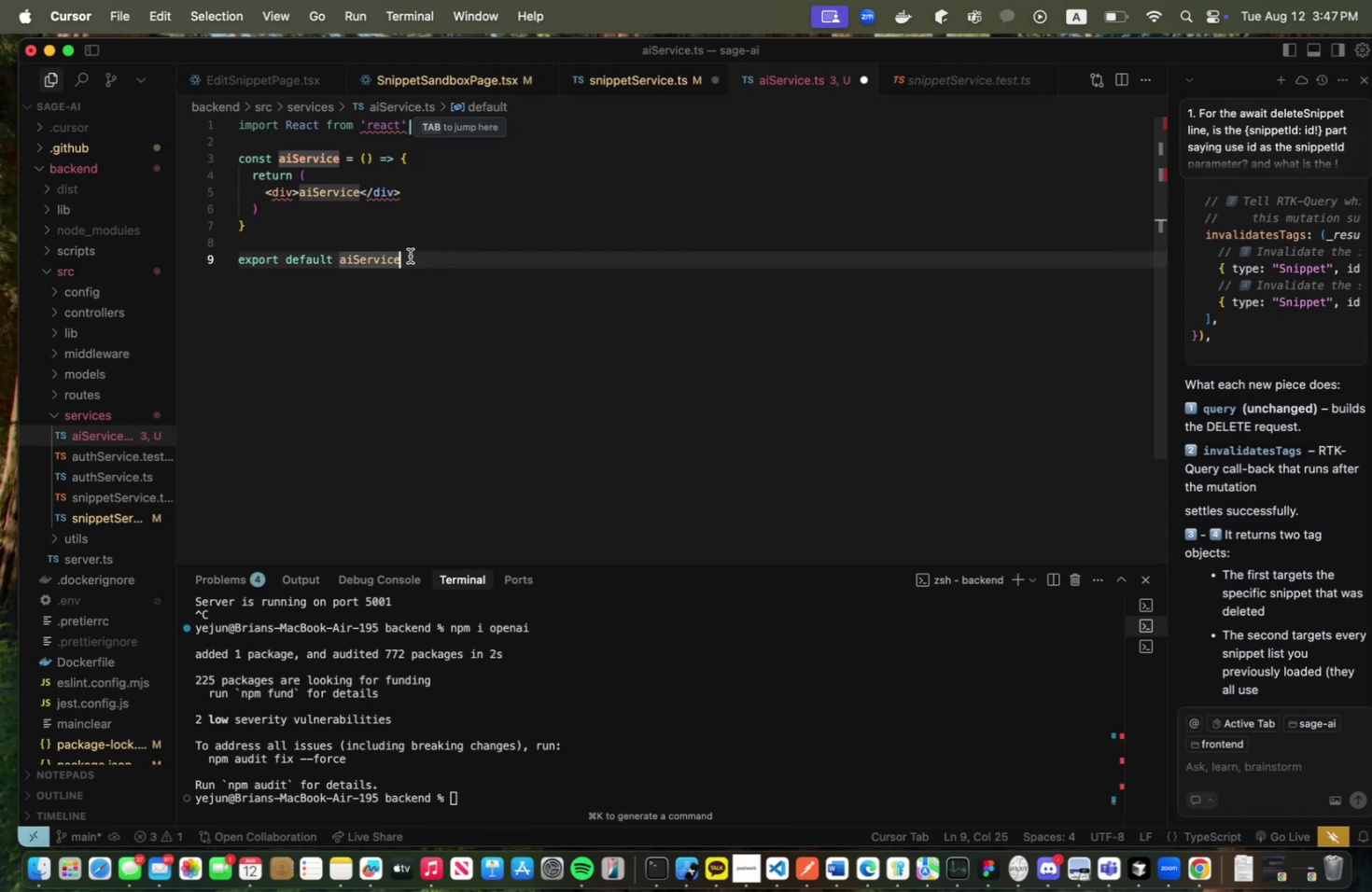 
left_click([277, 228])
 